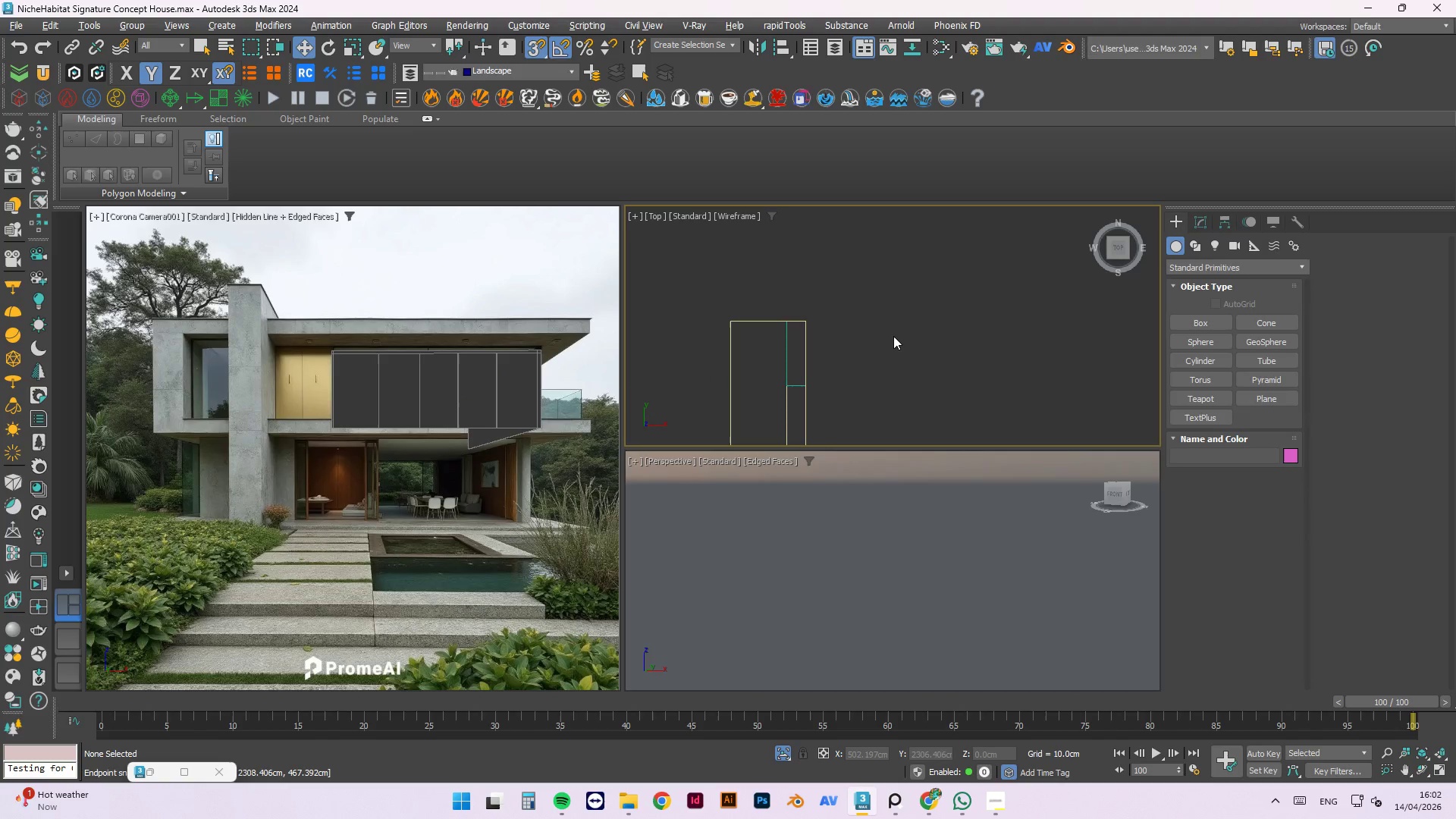 
left_click([789, 344])
 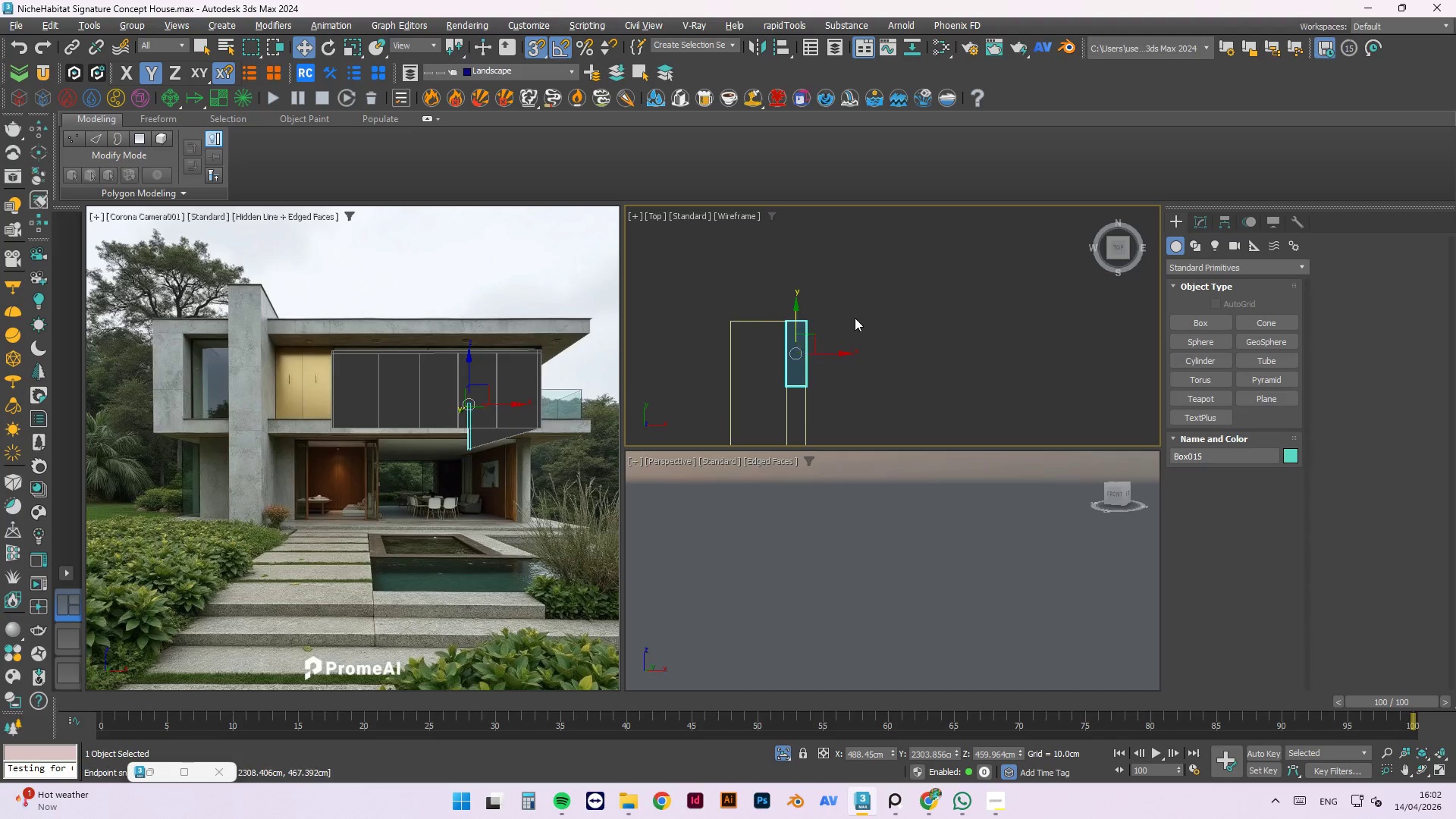 
scroll: coordinate [861, 300], scroll_direction: down, amount: 5.0
 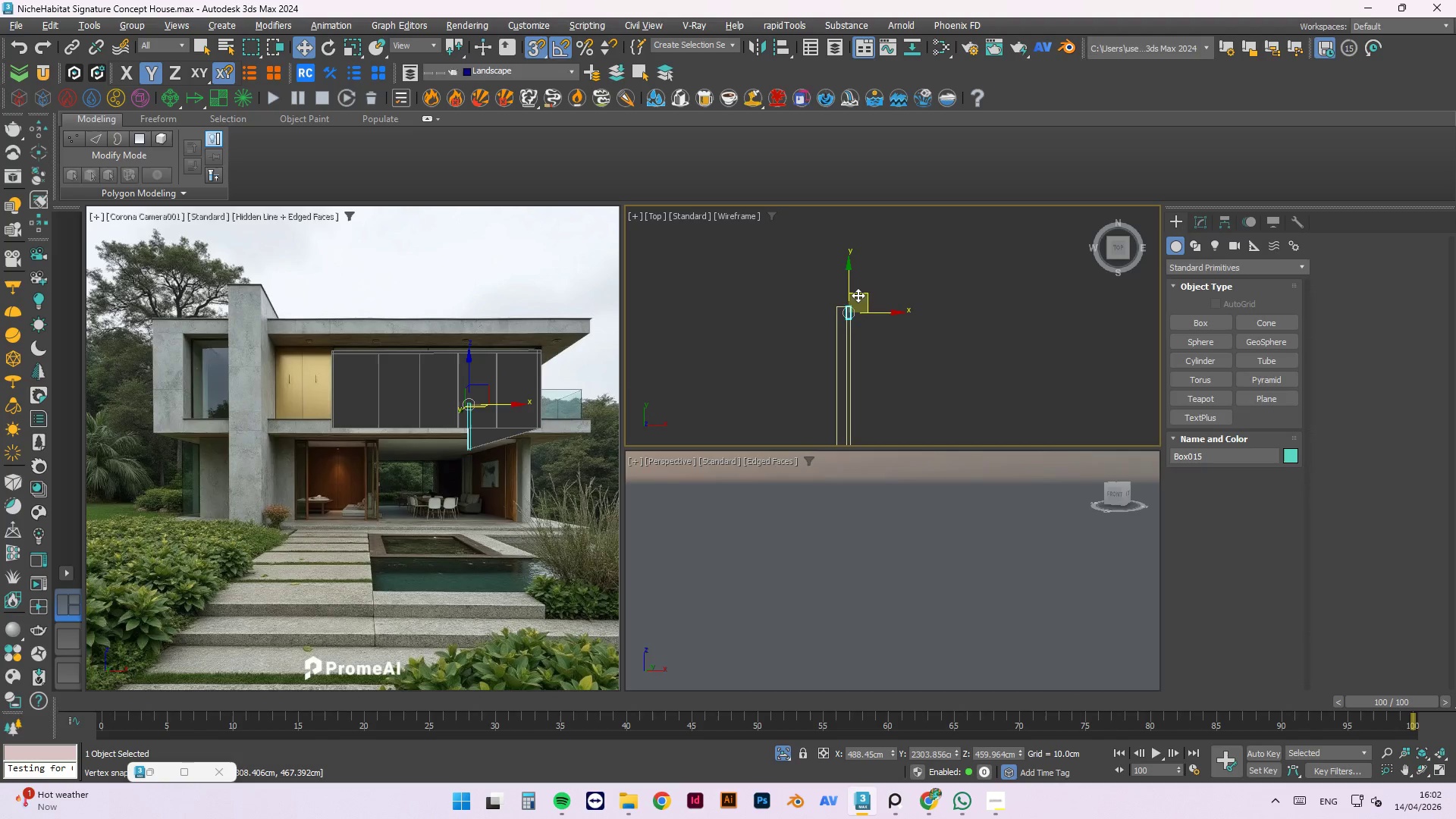 
scroll: coordinate [848, 325], scroll_direction: up, amount: 4.0
 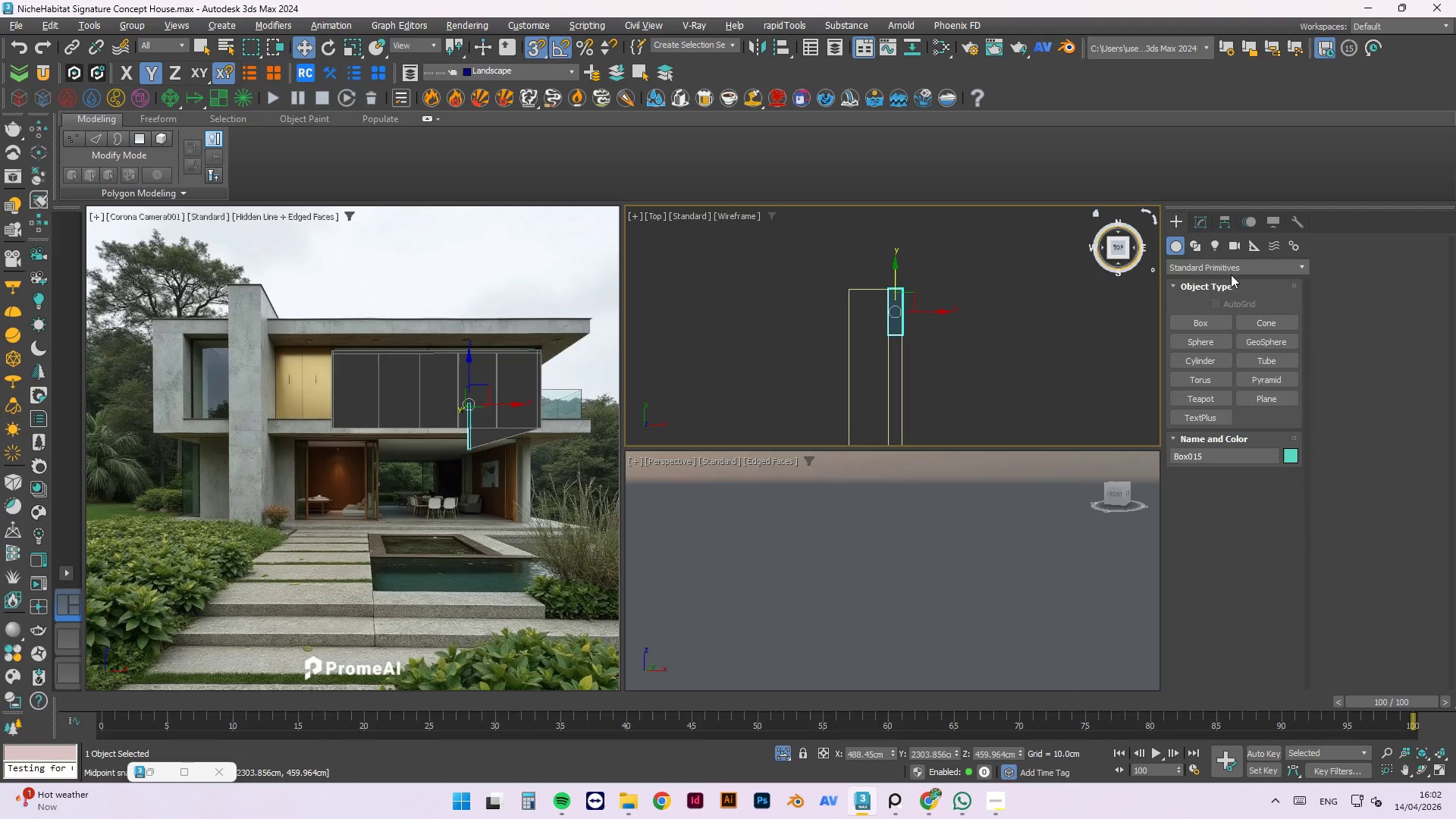 
left_click([1200, 217])
 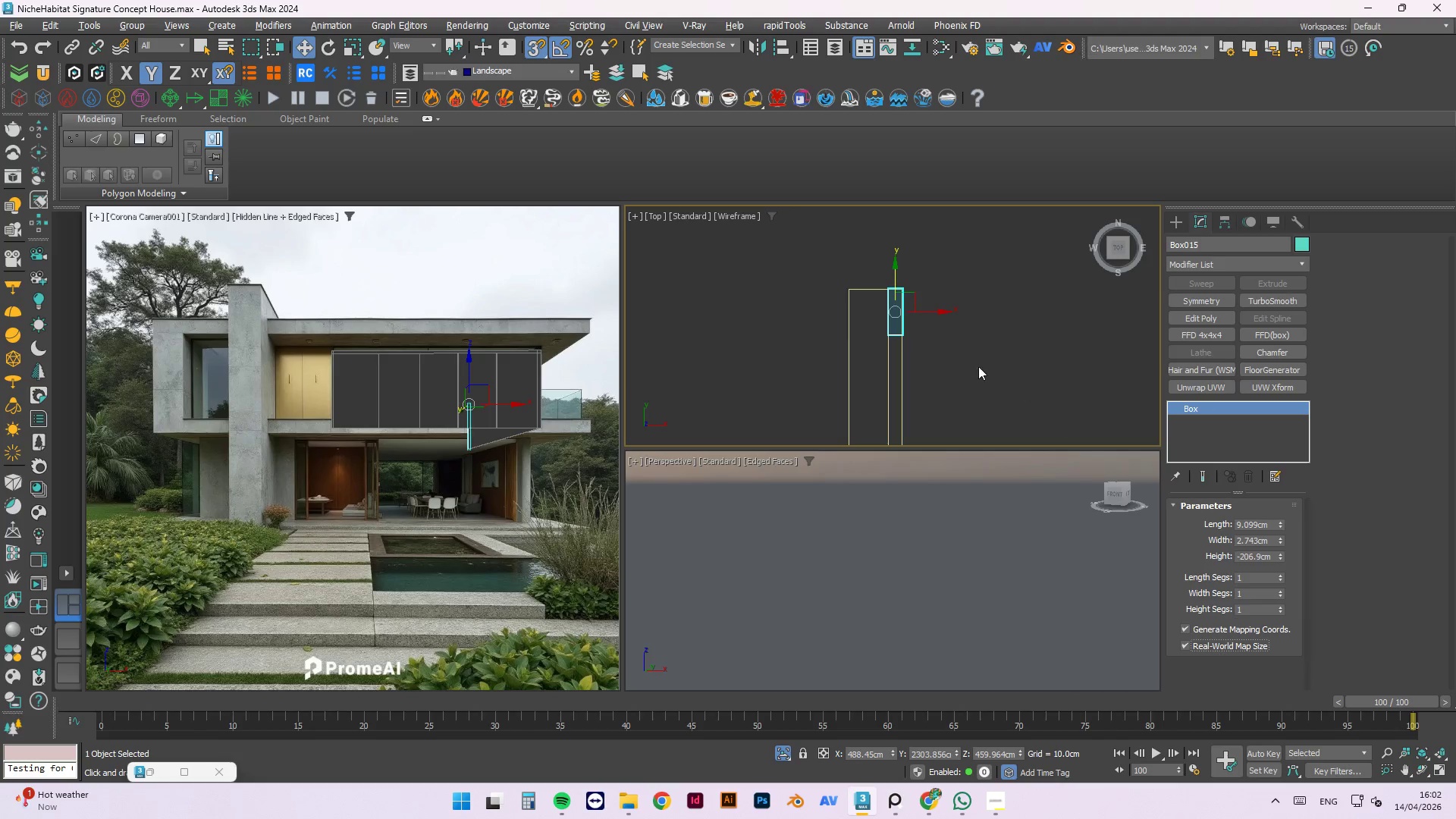 
scroll: coordinate [864, 286], scroll_direction: up, amount: 2.0
 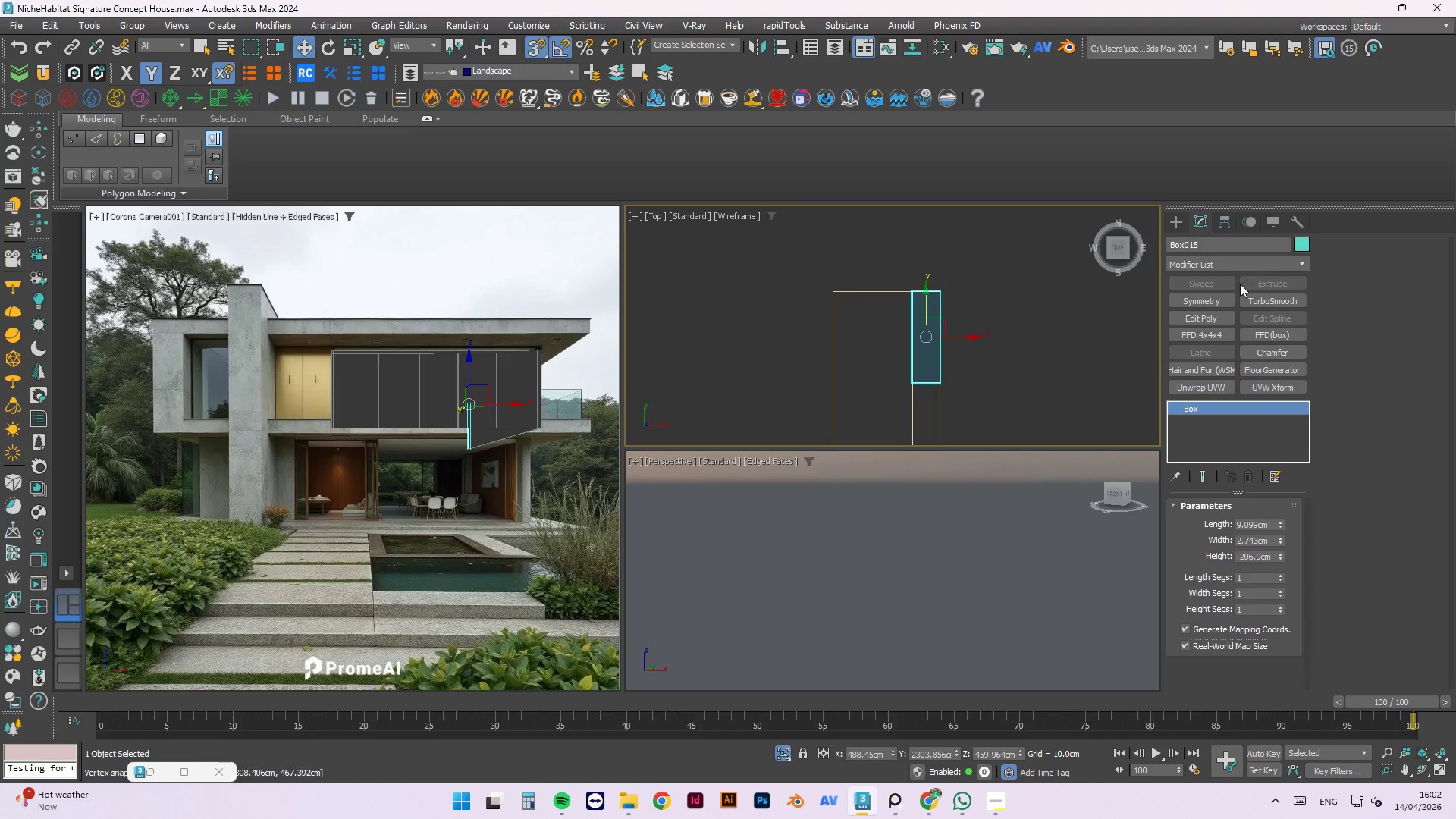 
left_click([1209, 317])
 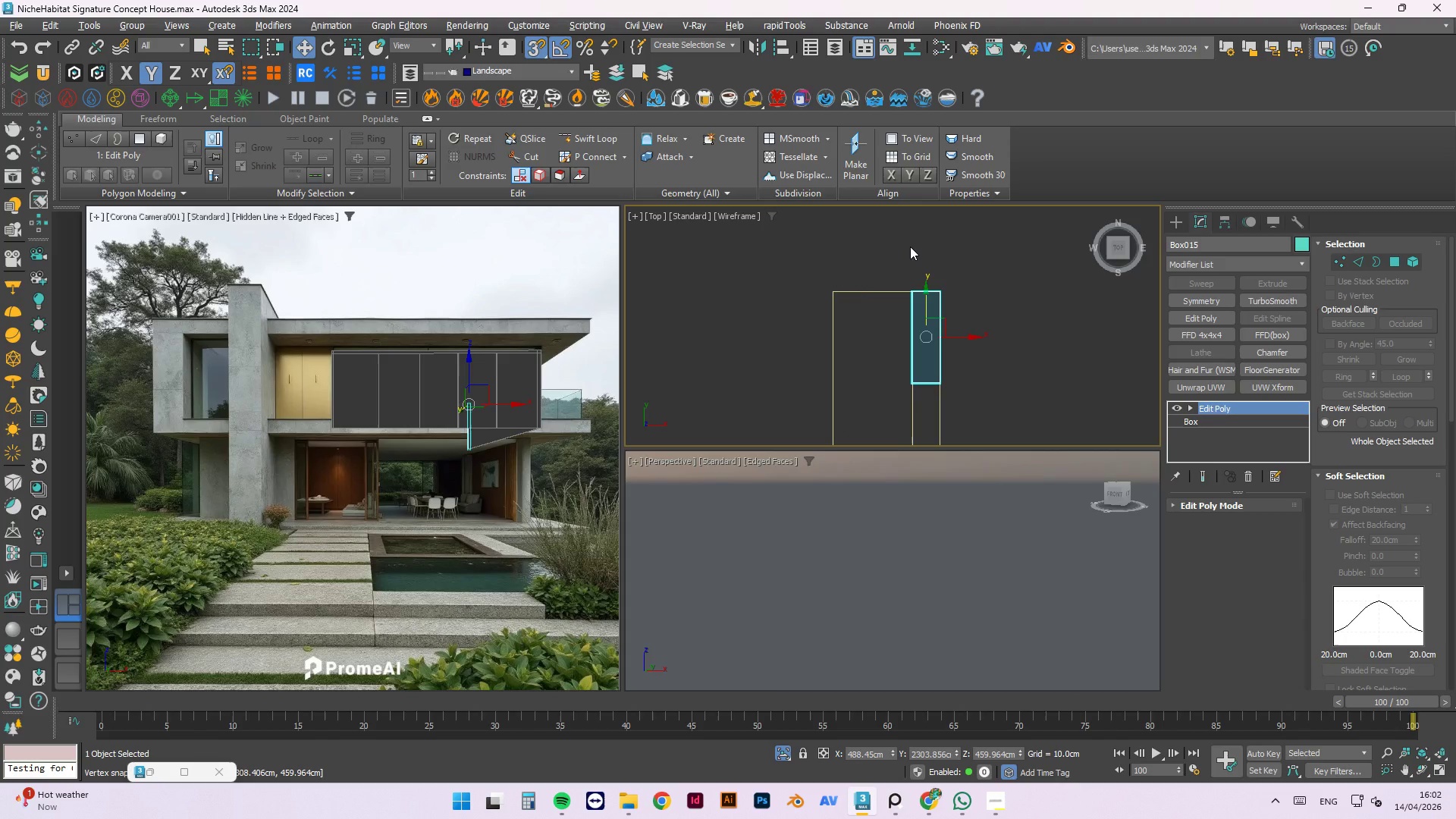 
key(1)
 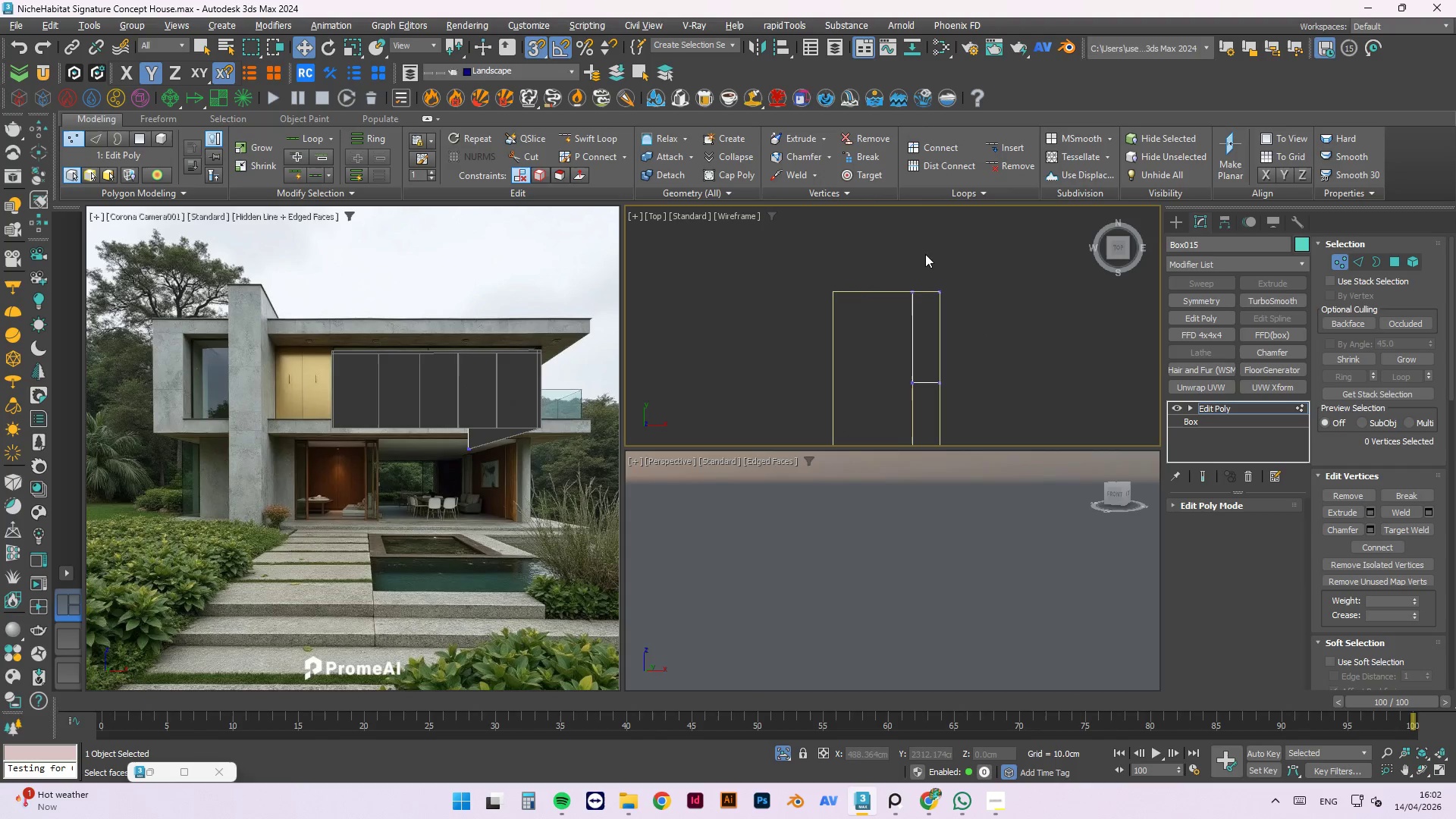 
left_click_drag(start_coordinate=[925, 254], to_coordinate=[864, 414])
 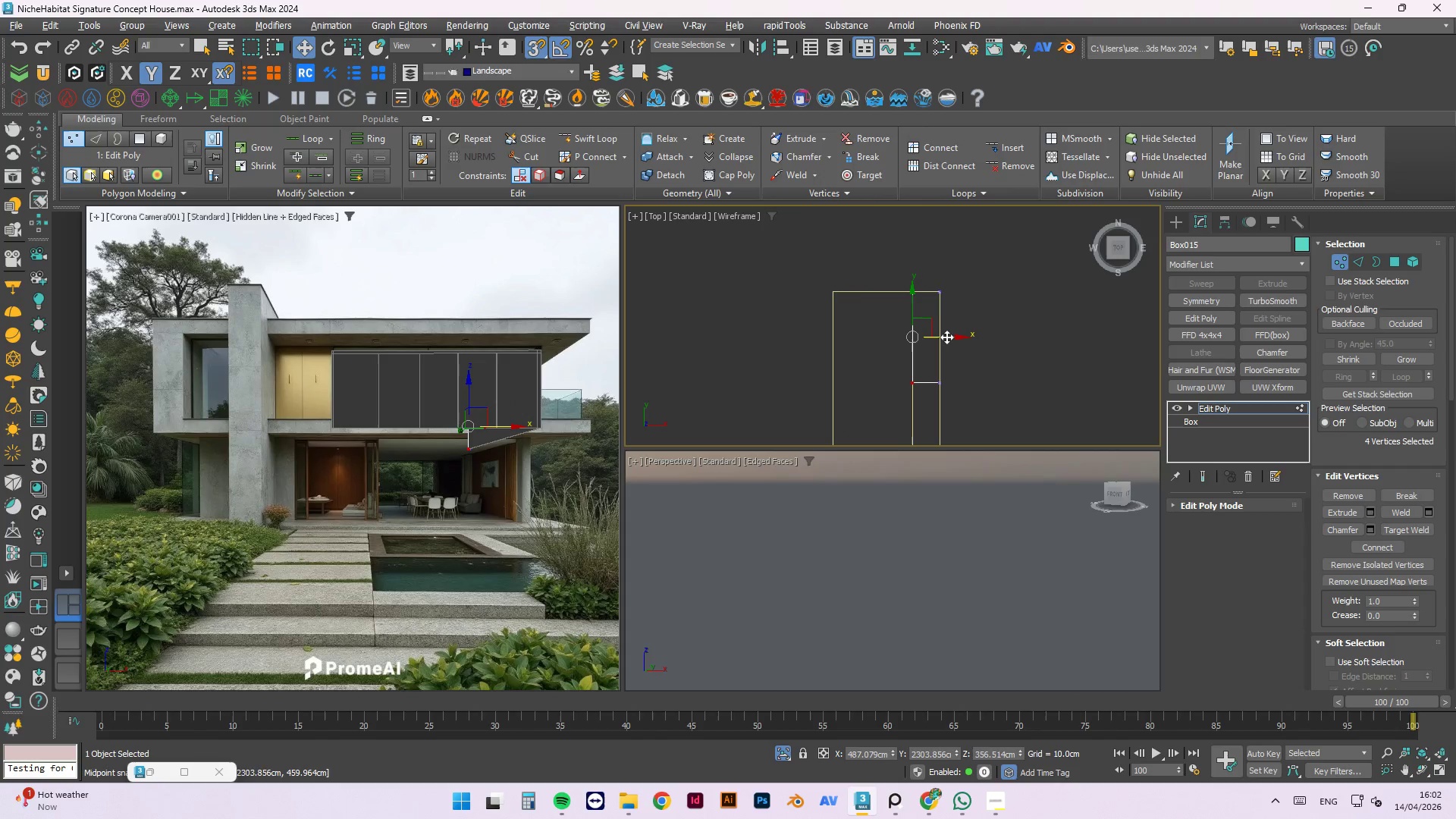 
left_click_drag(start_coordinate=[946, 338], to_coordinate=[833, 292])
 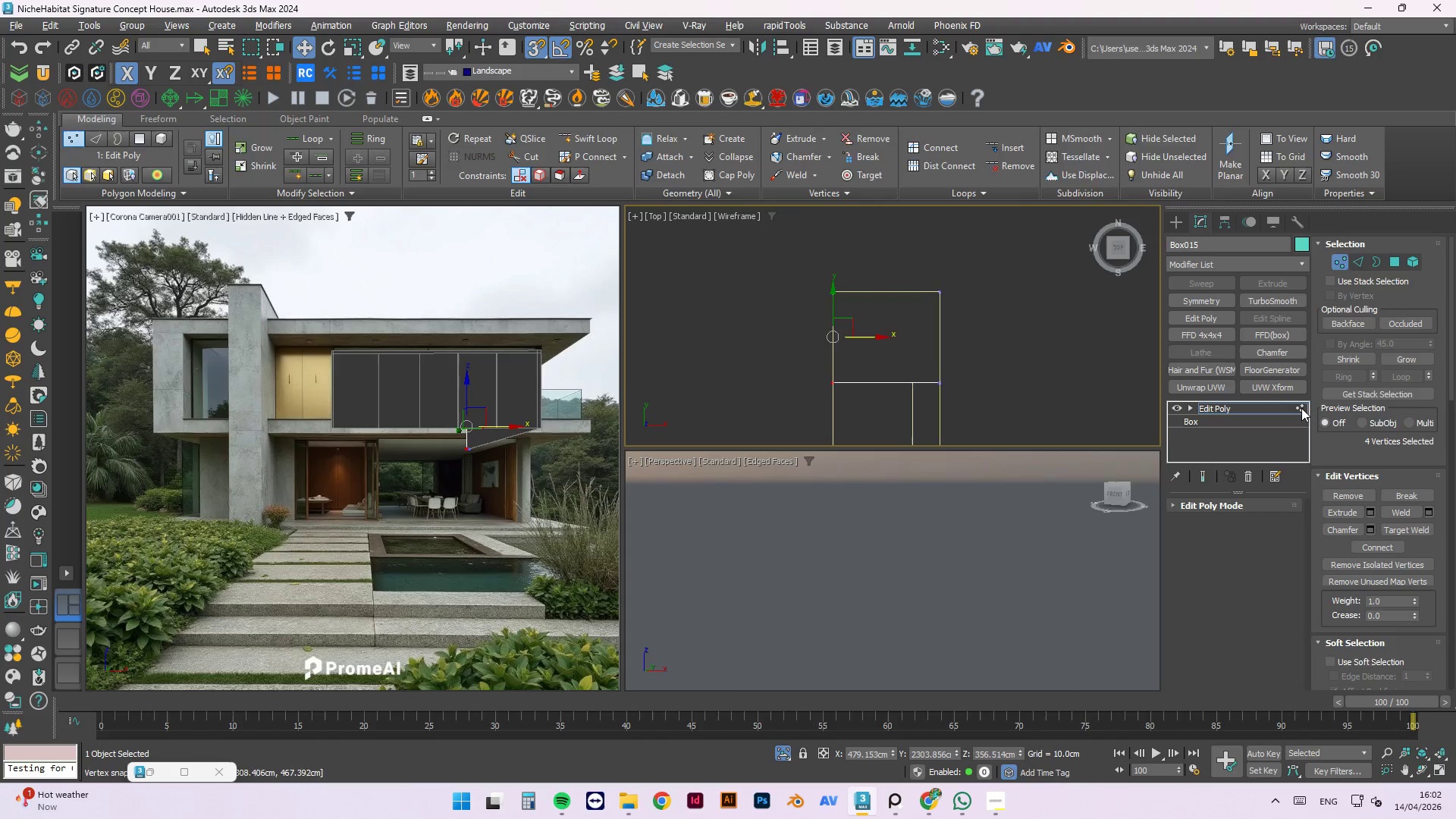 
double_click([987, 314])
 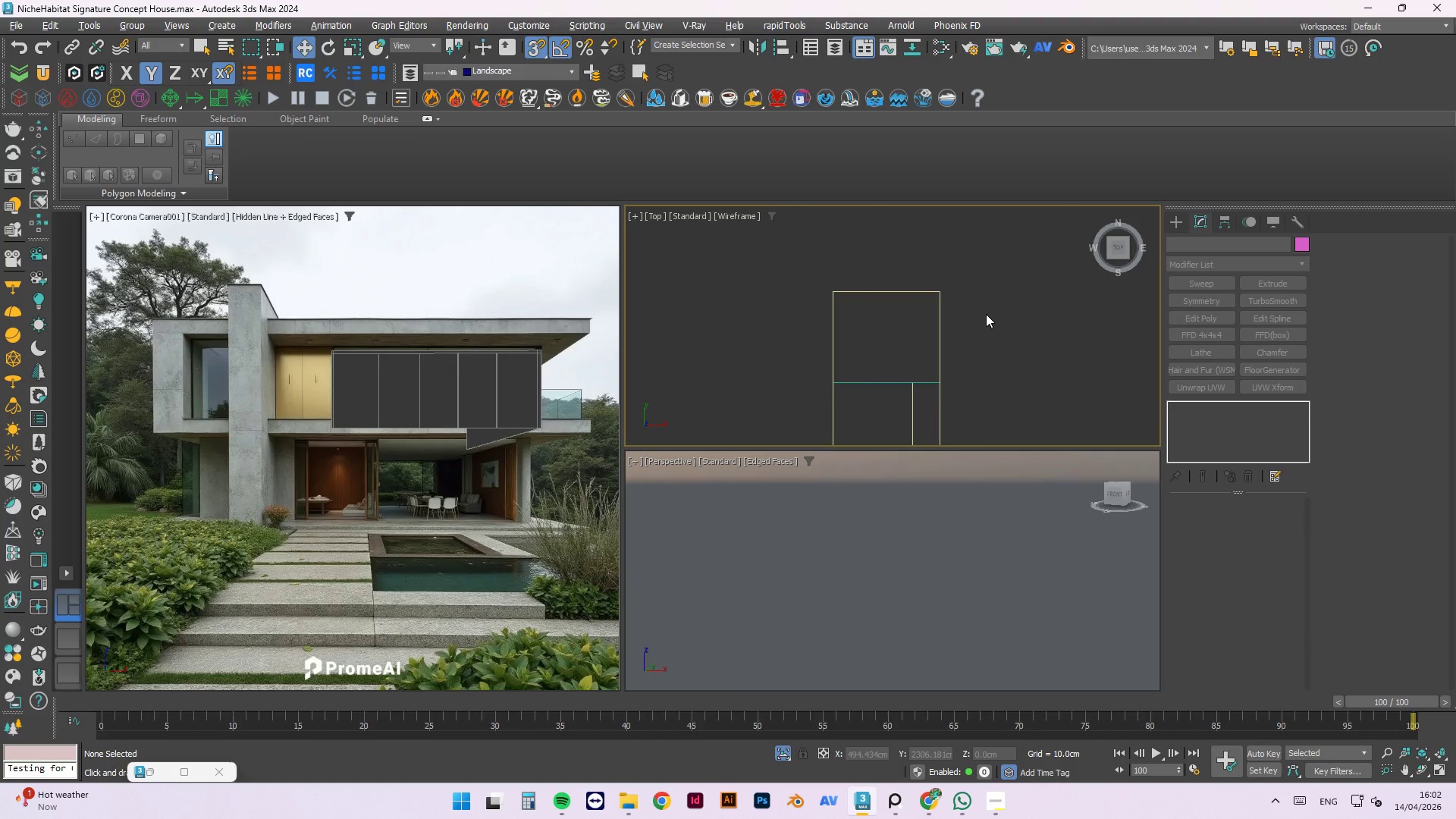 
key(Control+S)
 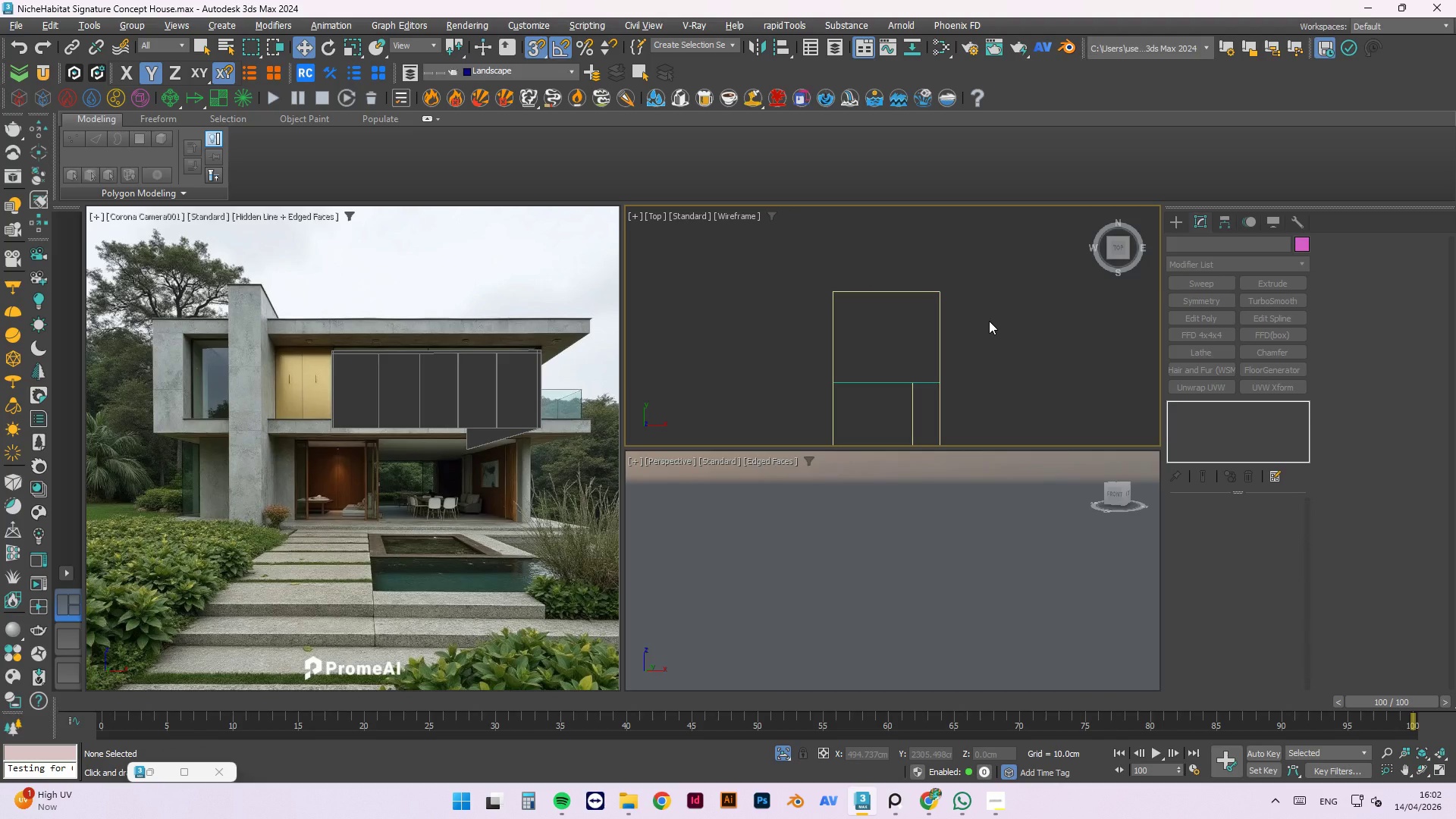 
wait(24.27)
 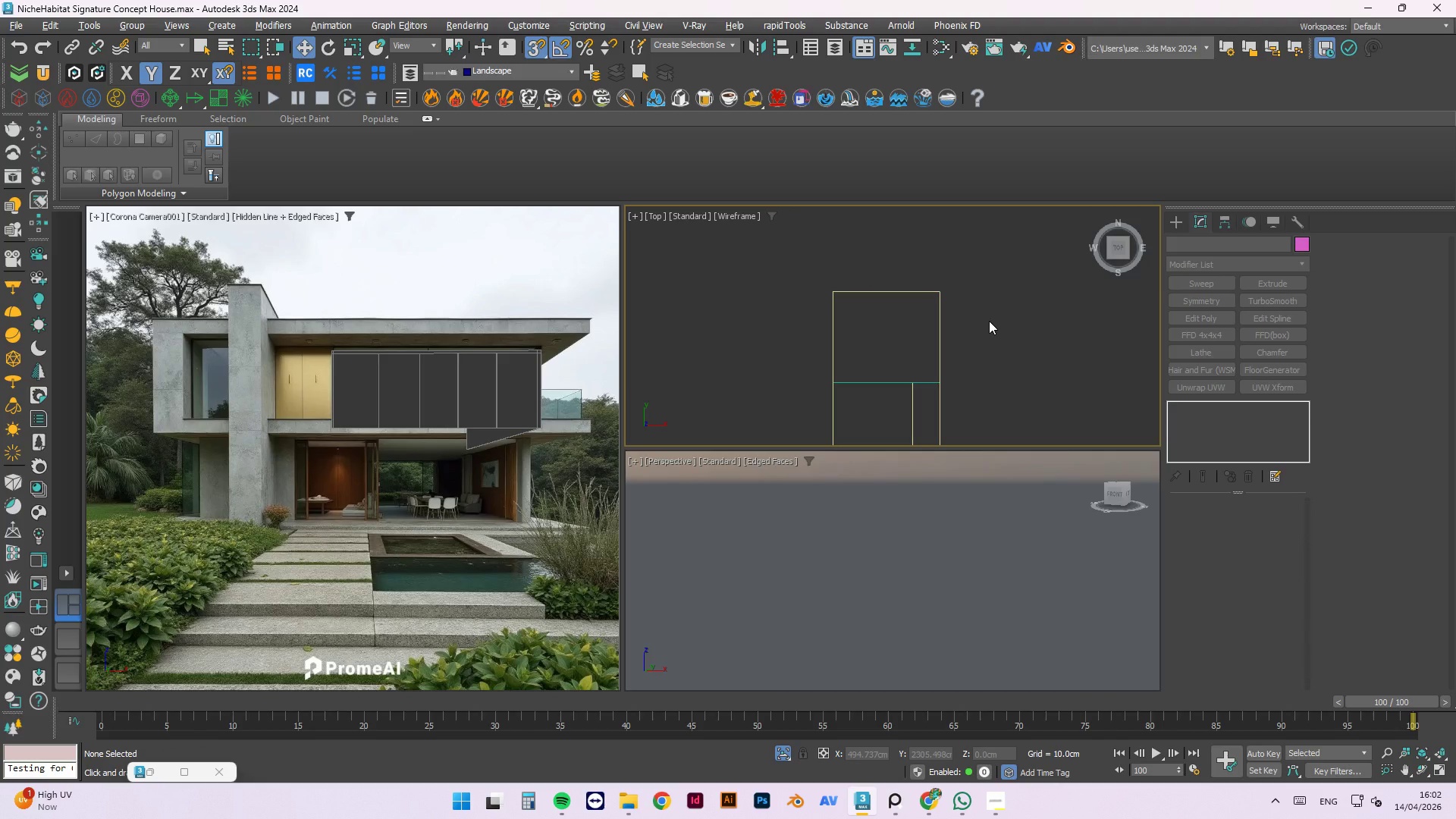 
key(Control+ControlLeft)
 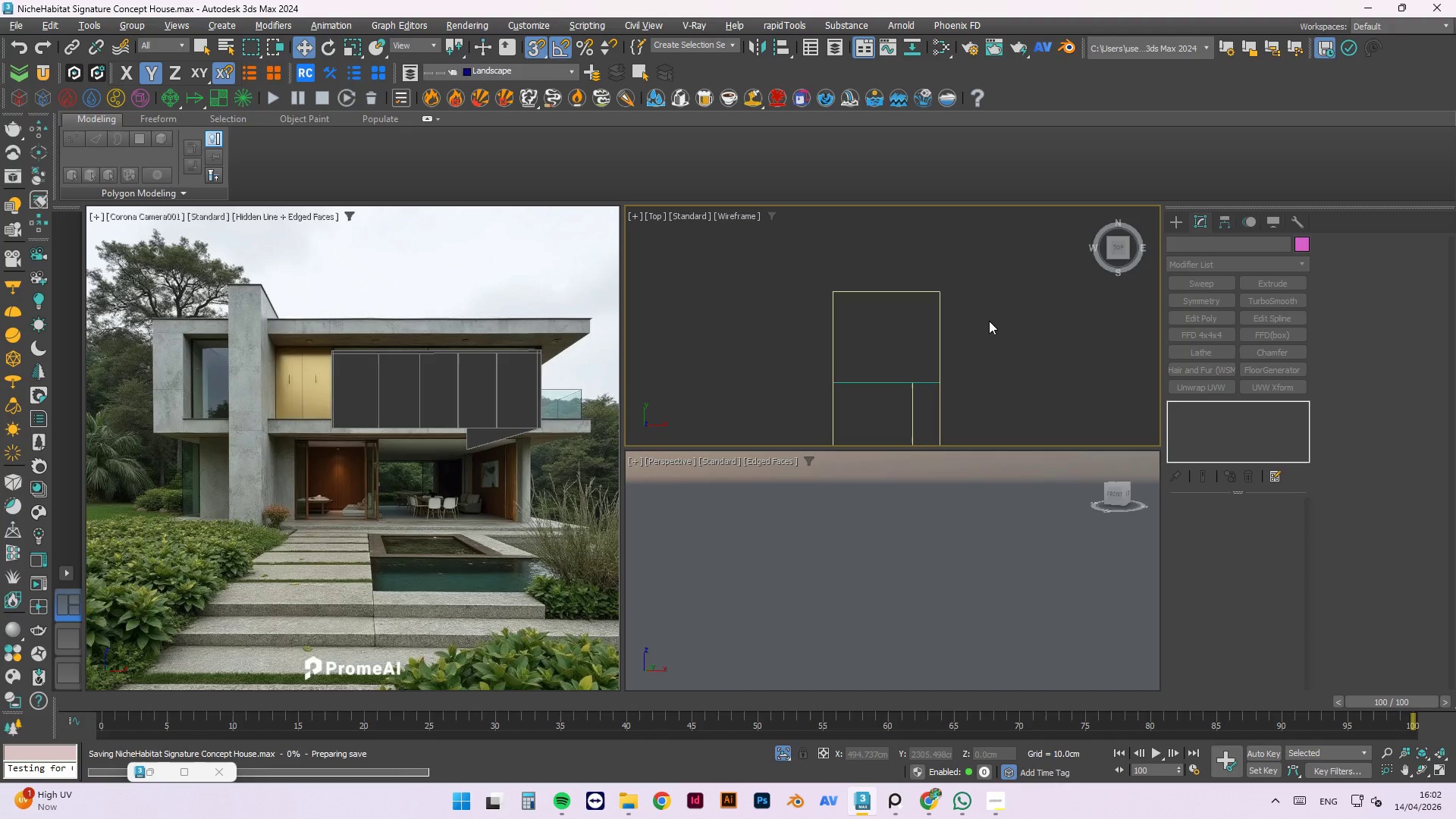 
key(Control+S)
 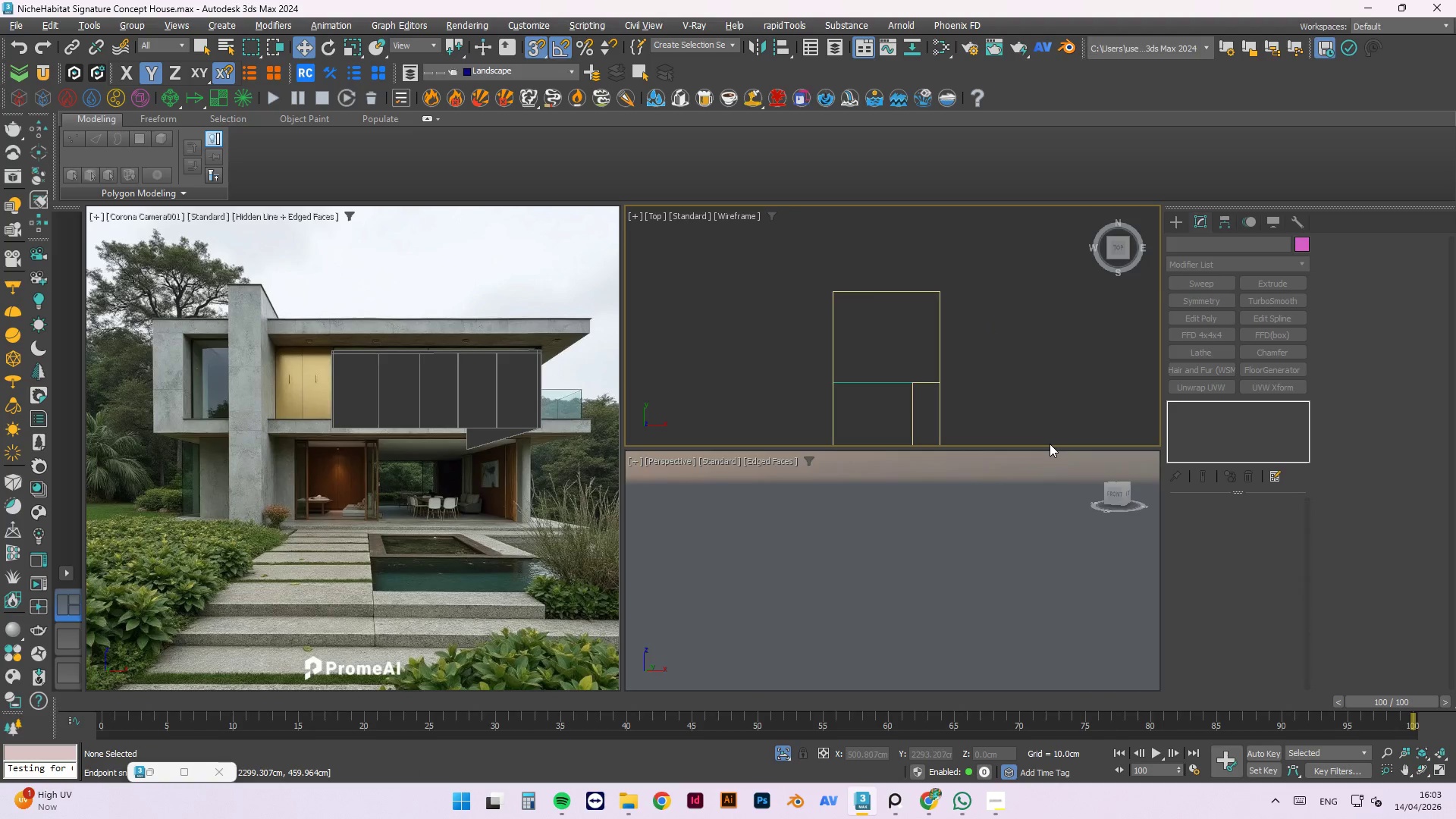 
left_click([968, 346])
 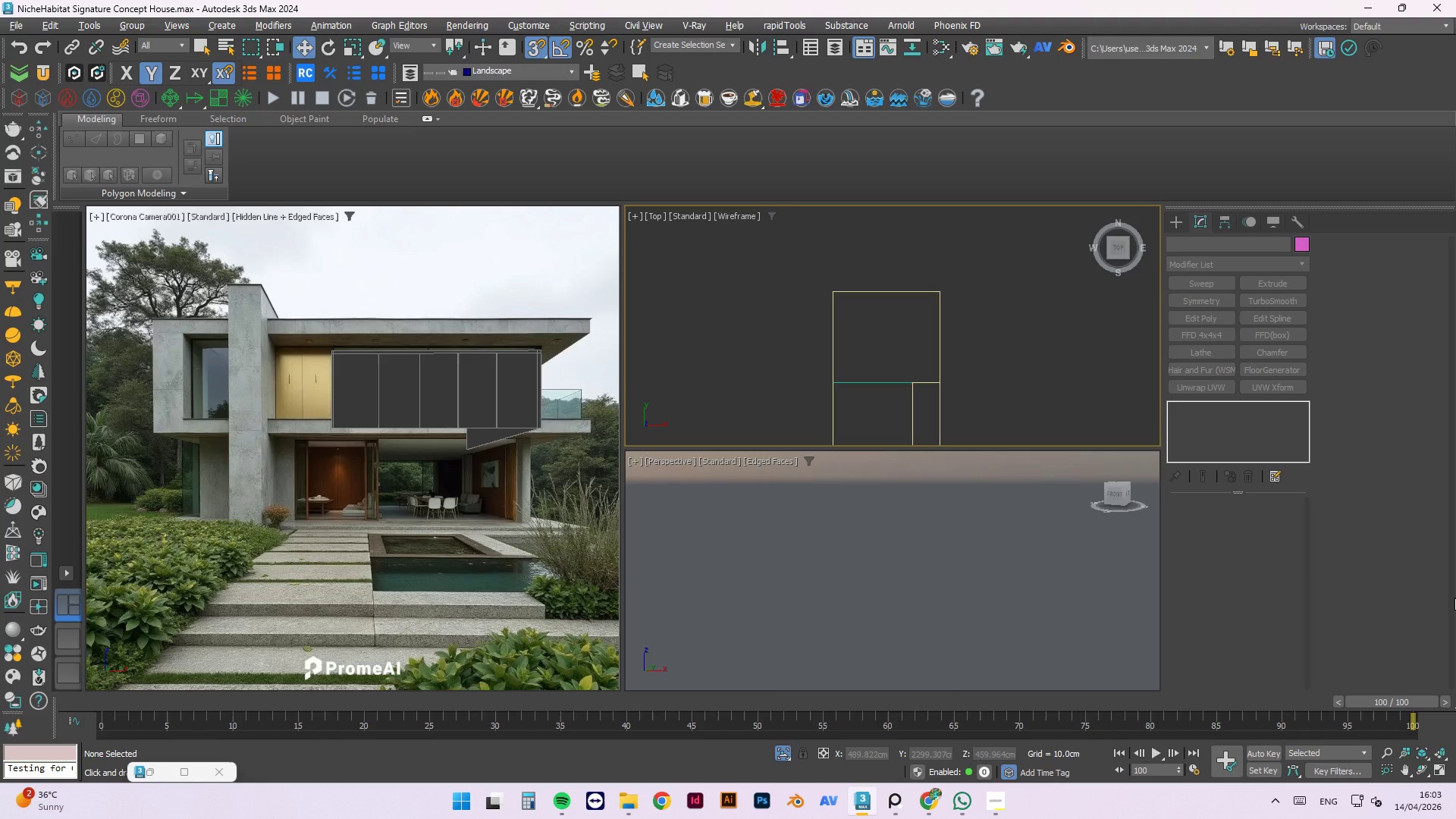 
wait(44.25)
 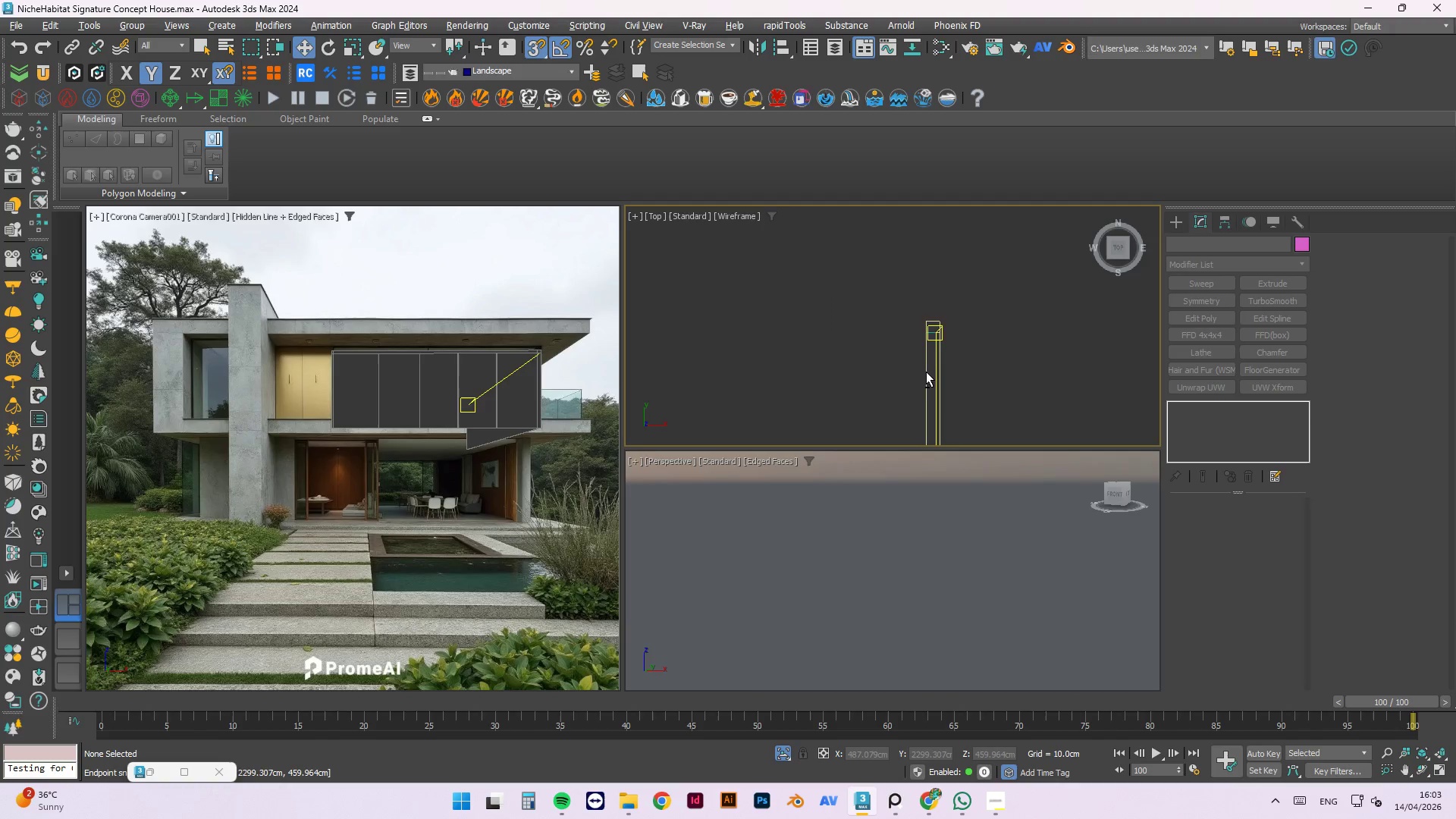 
hold_key(key=AltLeft, duration=1.28)
 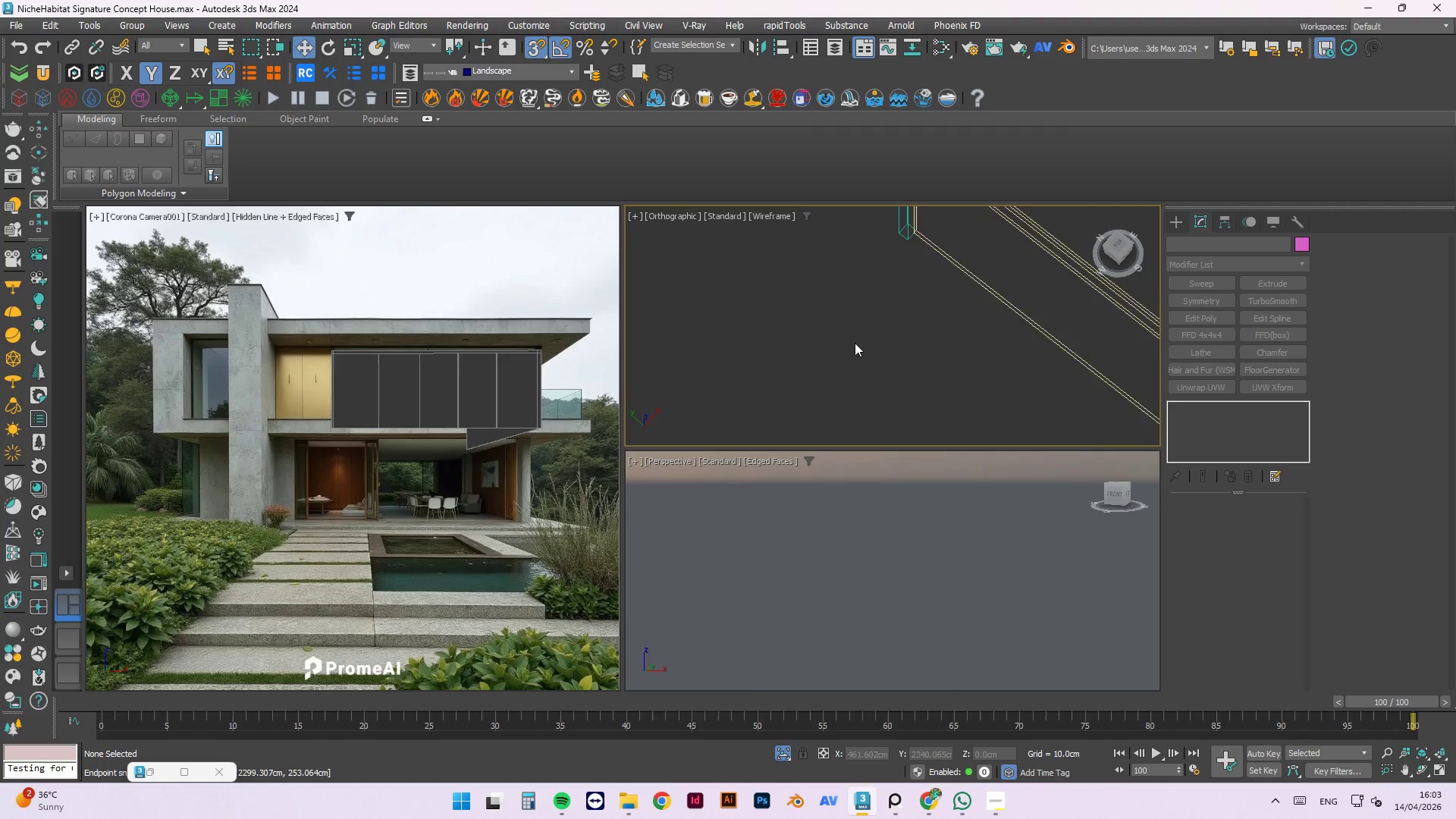 
scroll: coordinate [939, 337], scroll_direction: down, amount: 6.0
 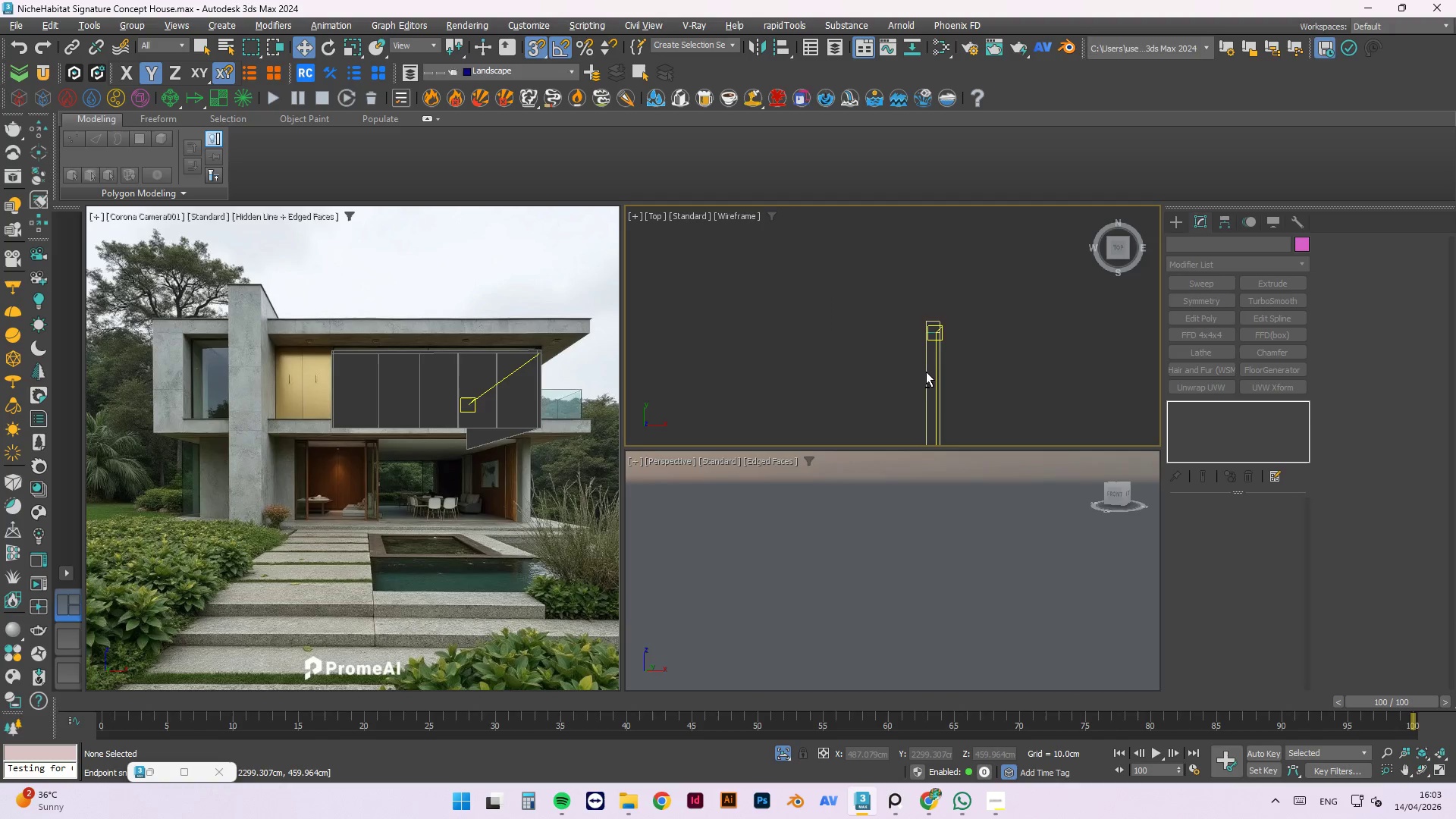 
hold_key(key=AltLeft, duration=0.5)
 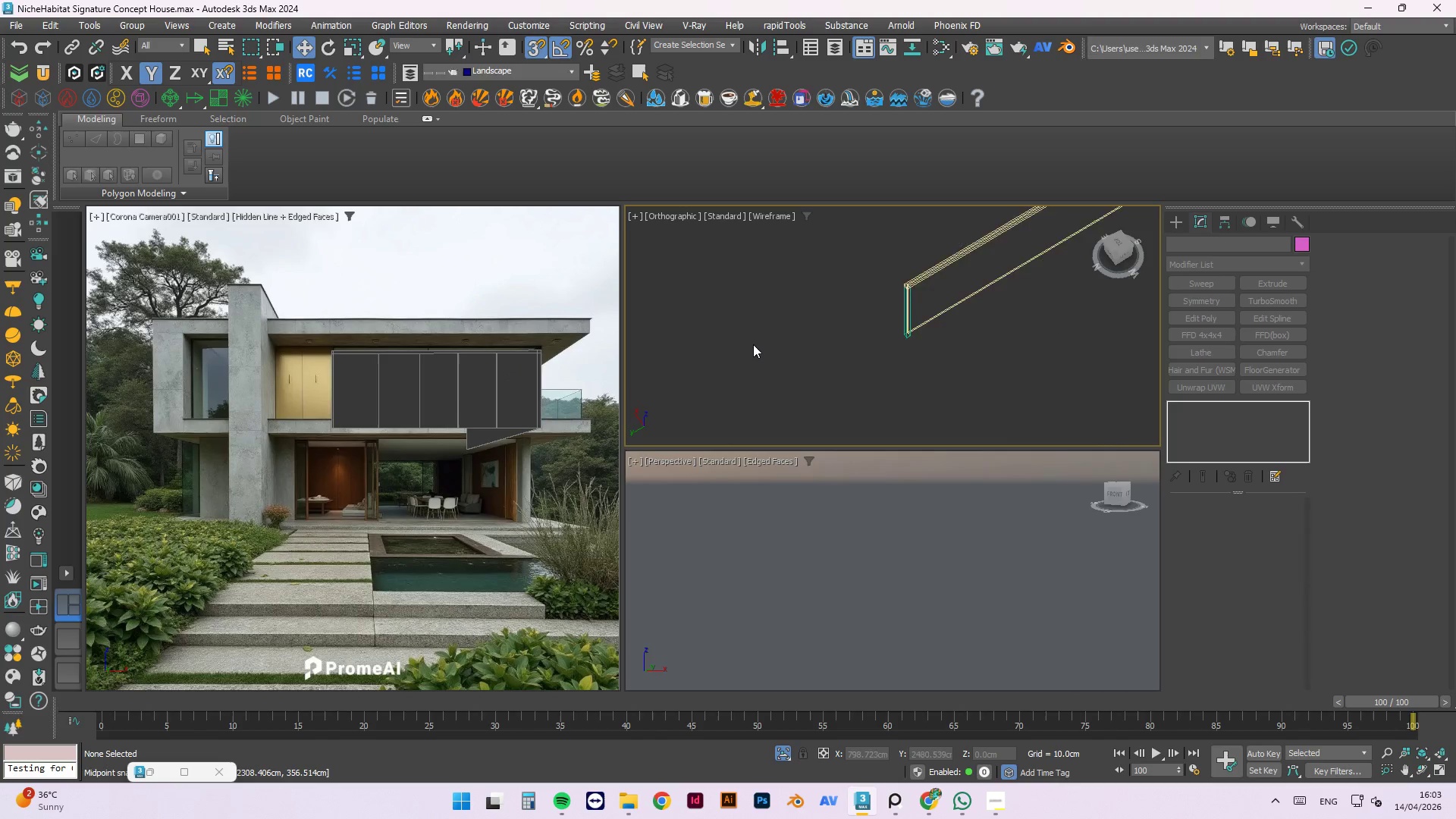 
scroll: coordinate [752, 348], scroll_direction: down, amount: 5.0
 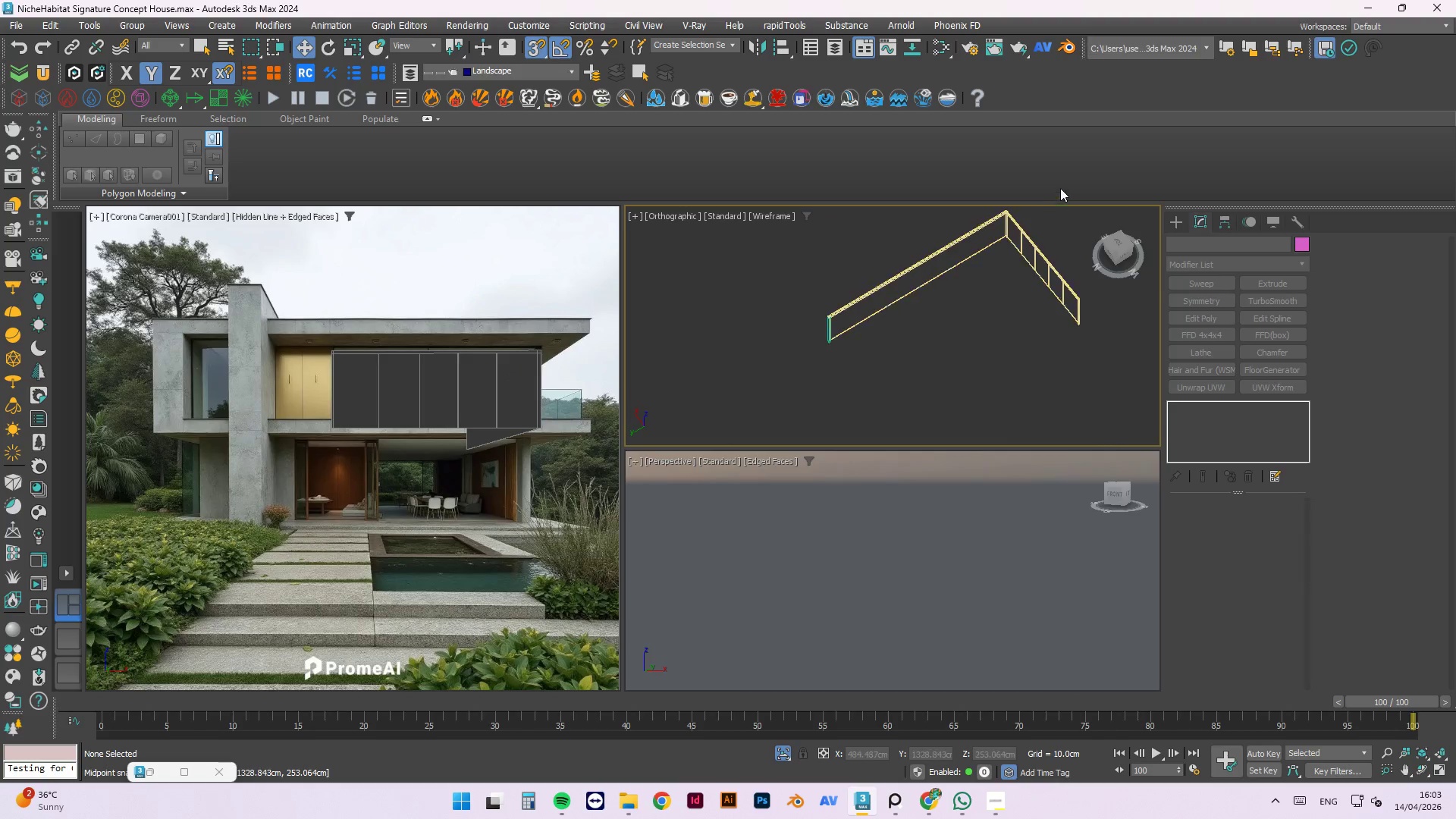 
scroll: coordinate [1000, 218], scroll_direction: up, amount: 14.0
 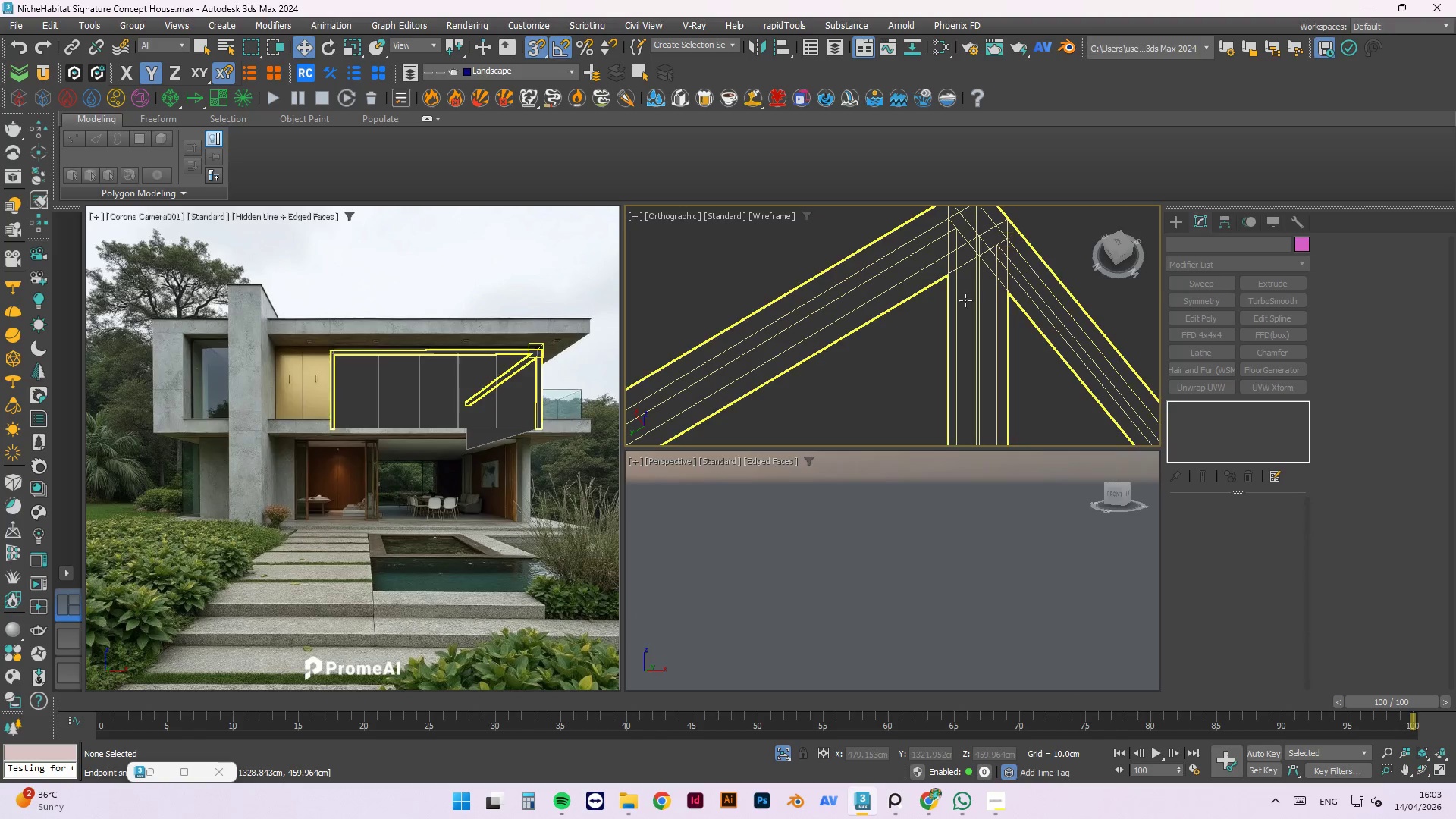 
scroll: coordinate [965, 303], scroll_direction: down, amount: 3.0
 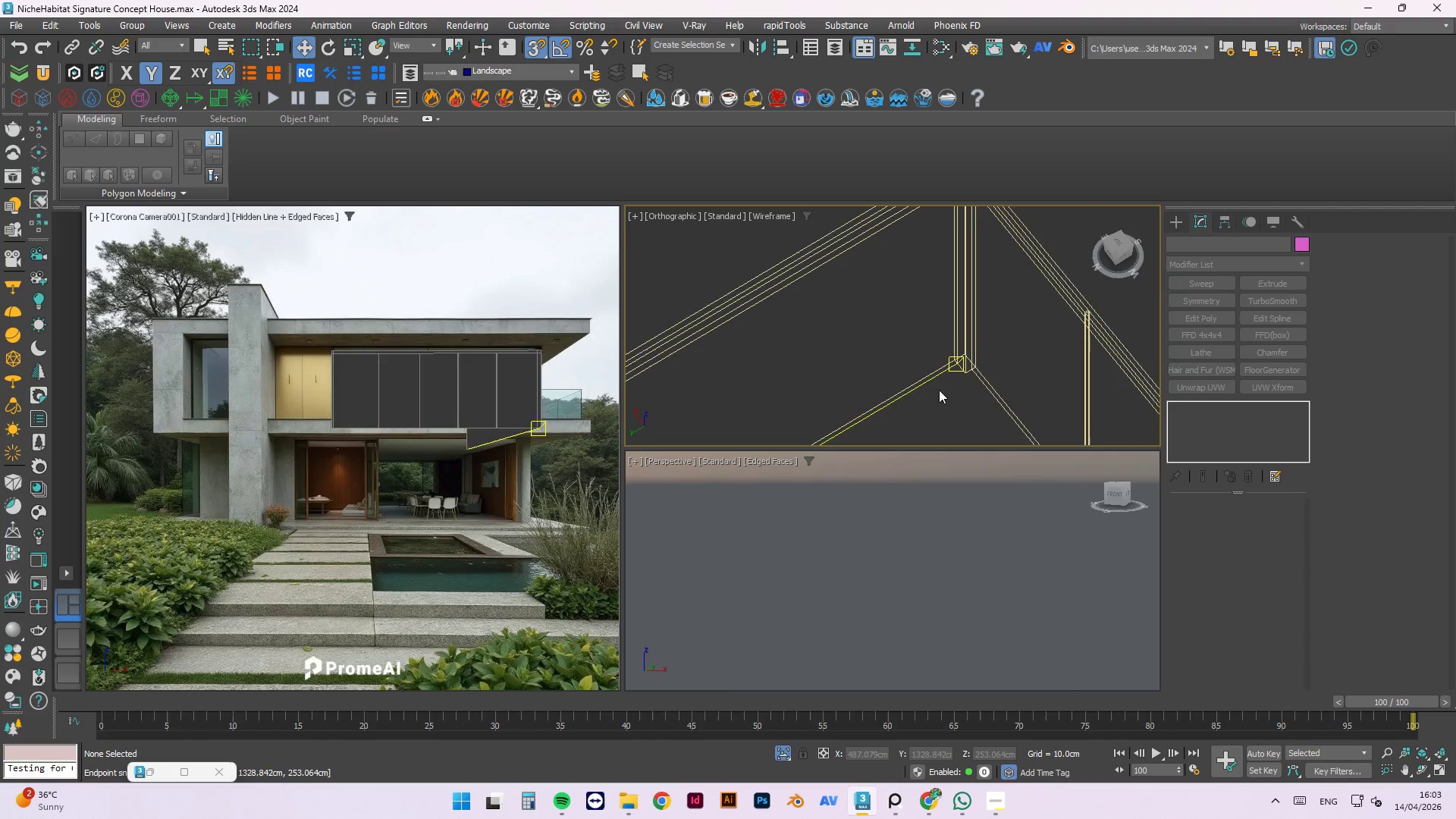 
left_click([935, 385])
 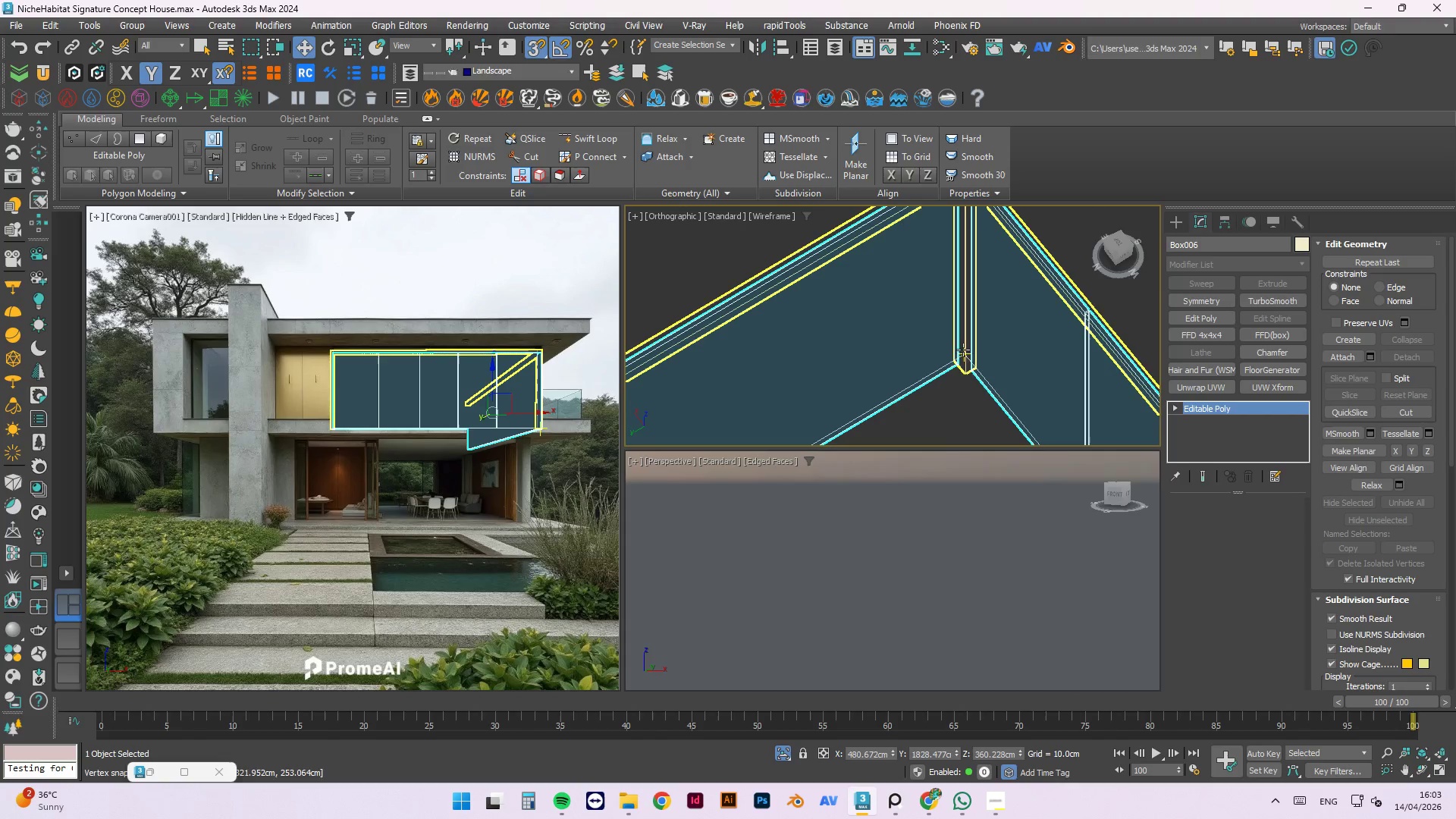 
left_click([964, 369])
 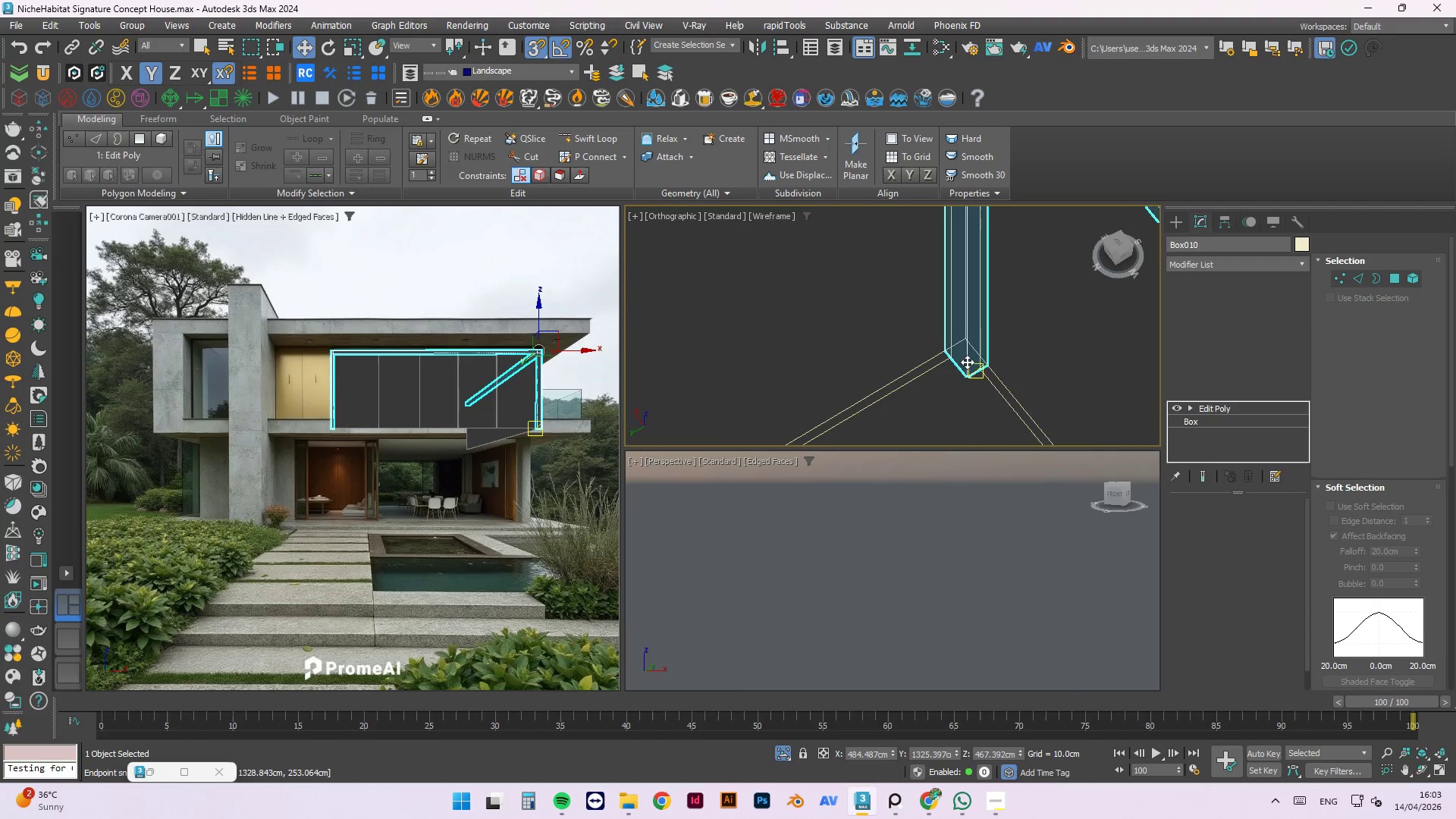 
scroll: coordinate [964, 369], scroll_direction: up, amount: 2.0
 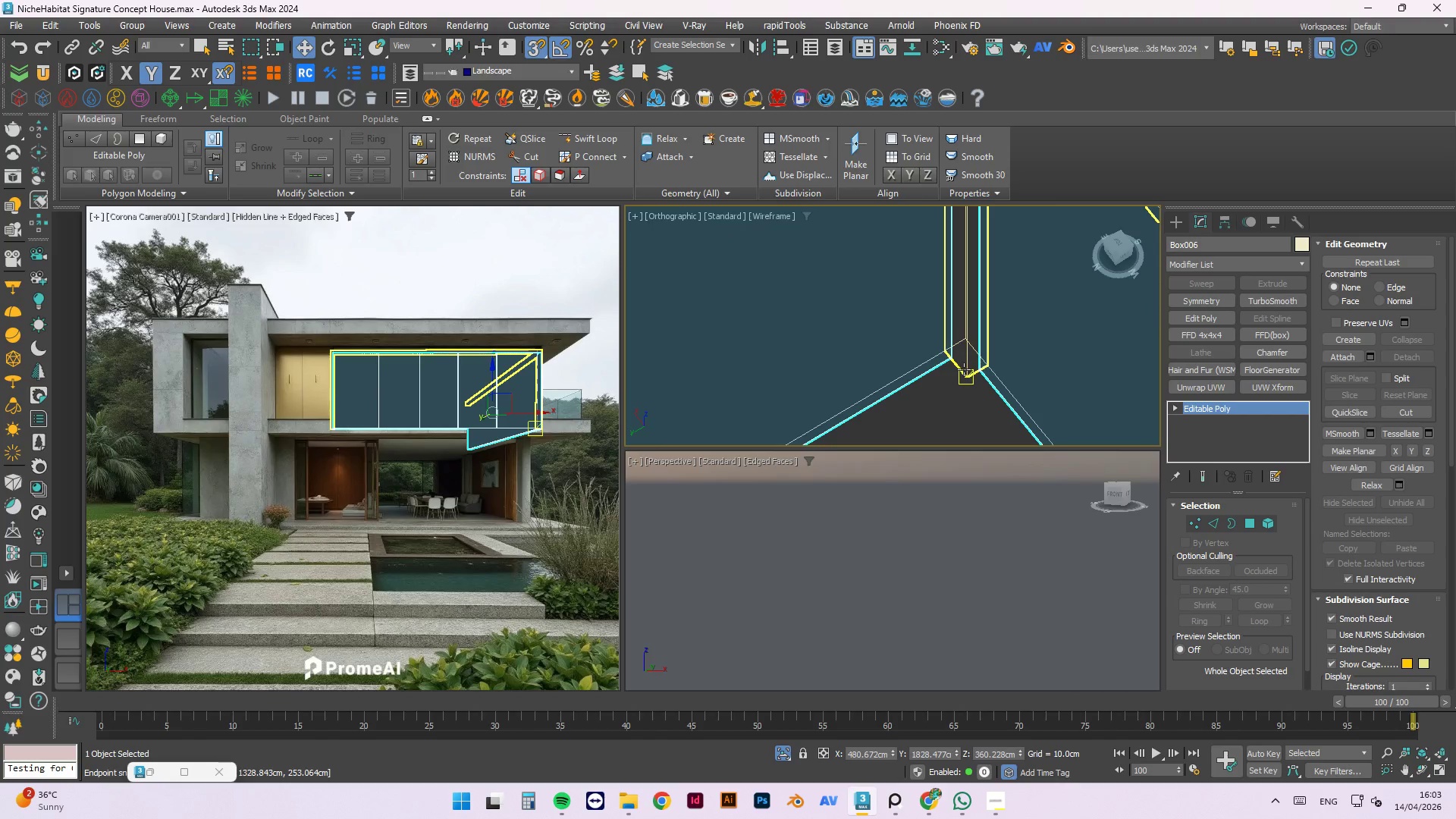 
left_click([893, 331])
 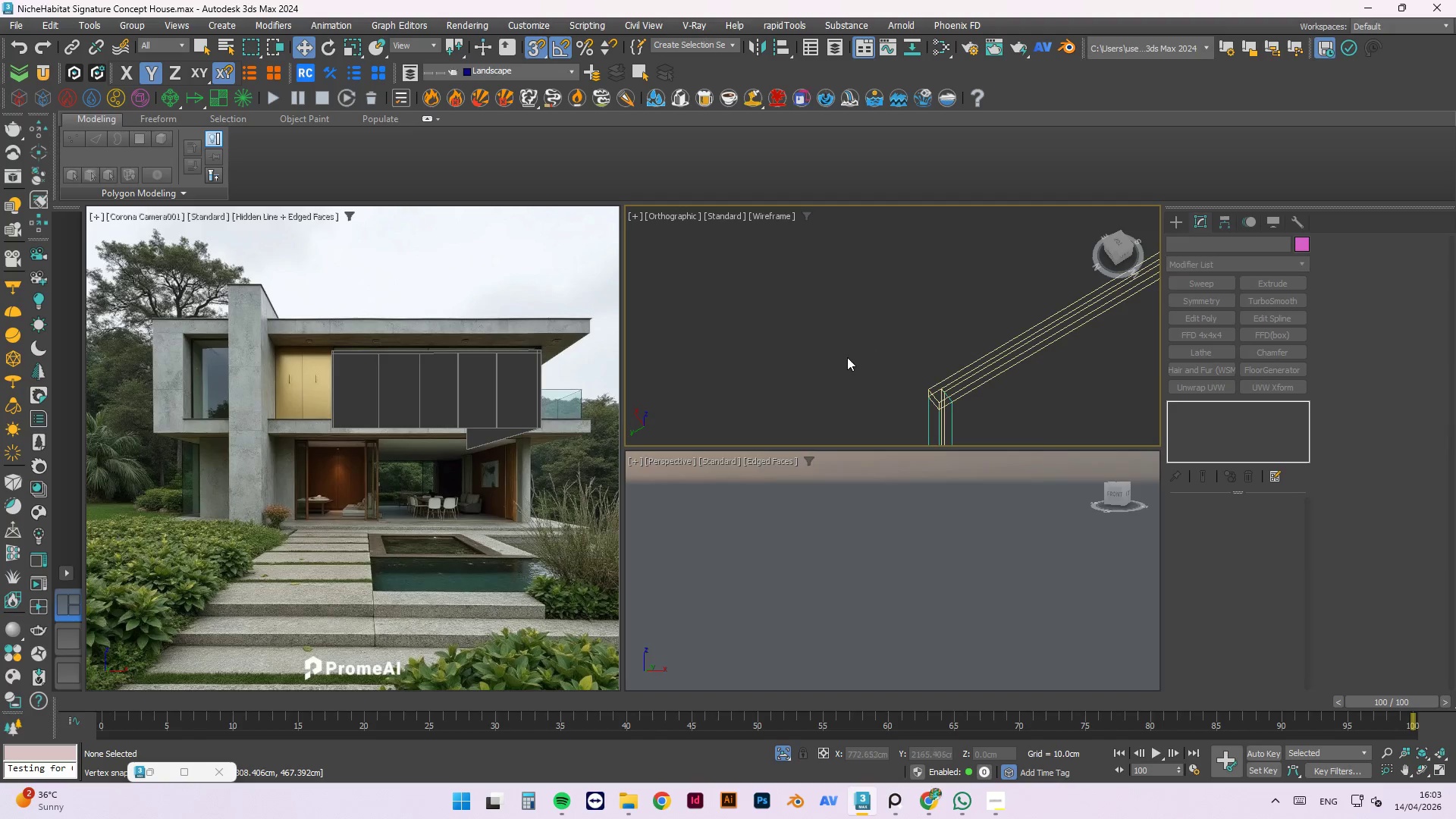 
scroll: coordinate [844, 357], scroll_direction: down, amount: 5.0
 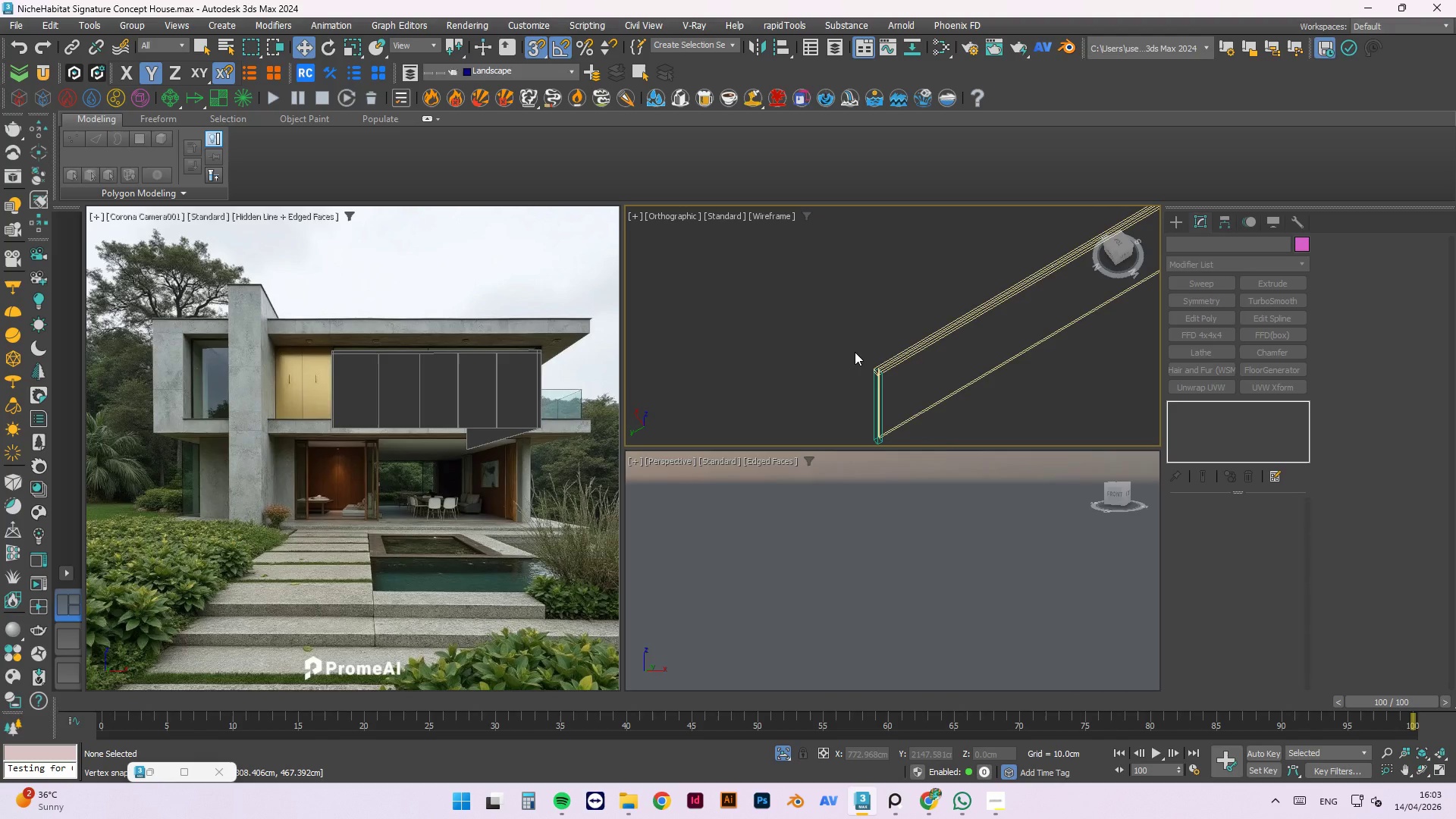 
key(T)
 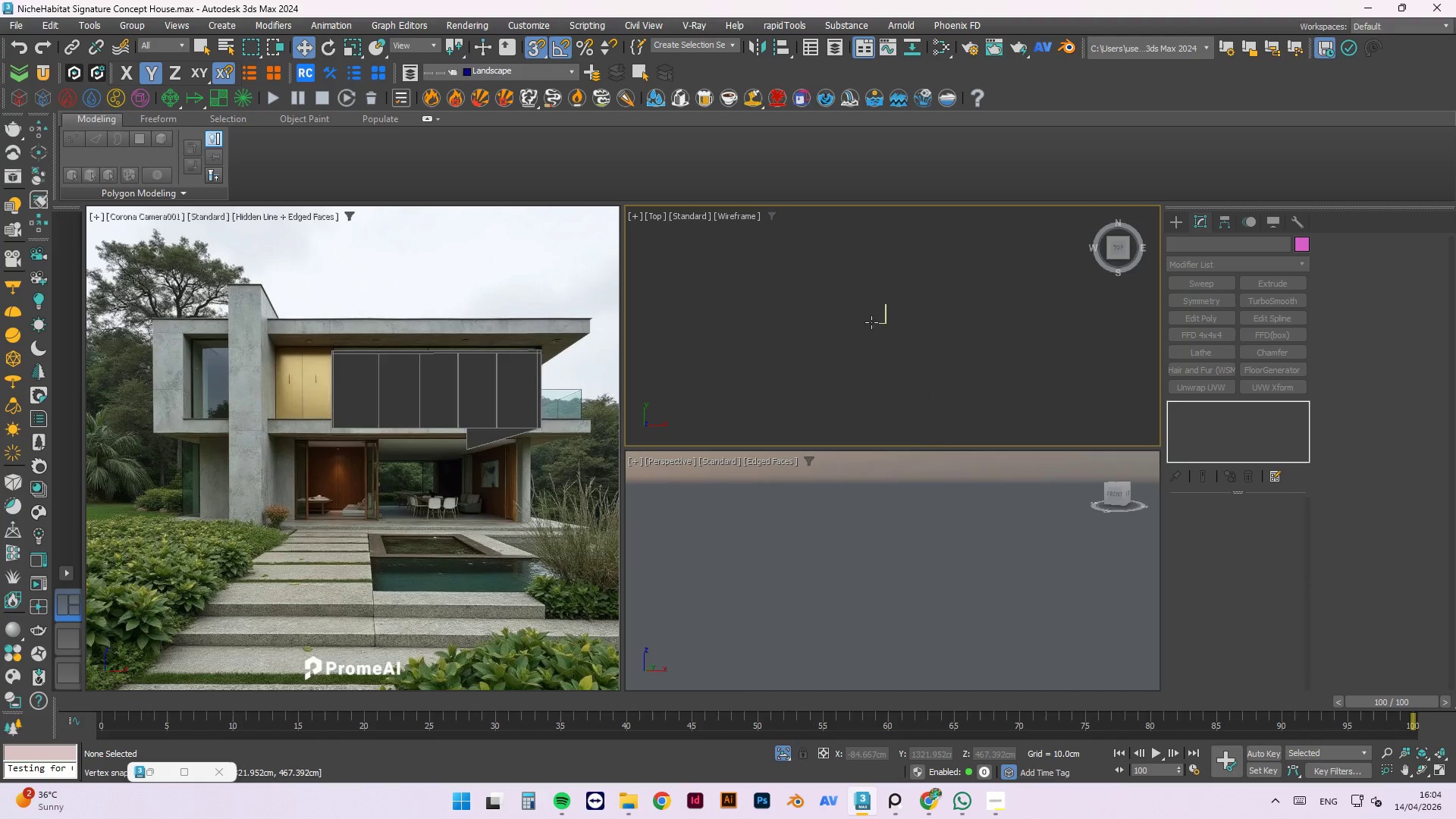 
scroll: coordinate [993, 391], scroll_direction: up, amount: 16.0
 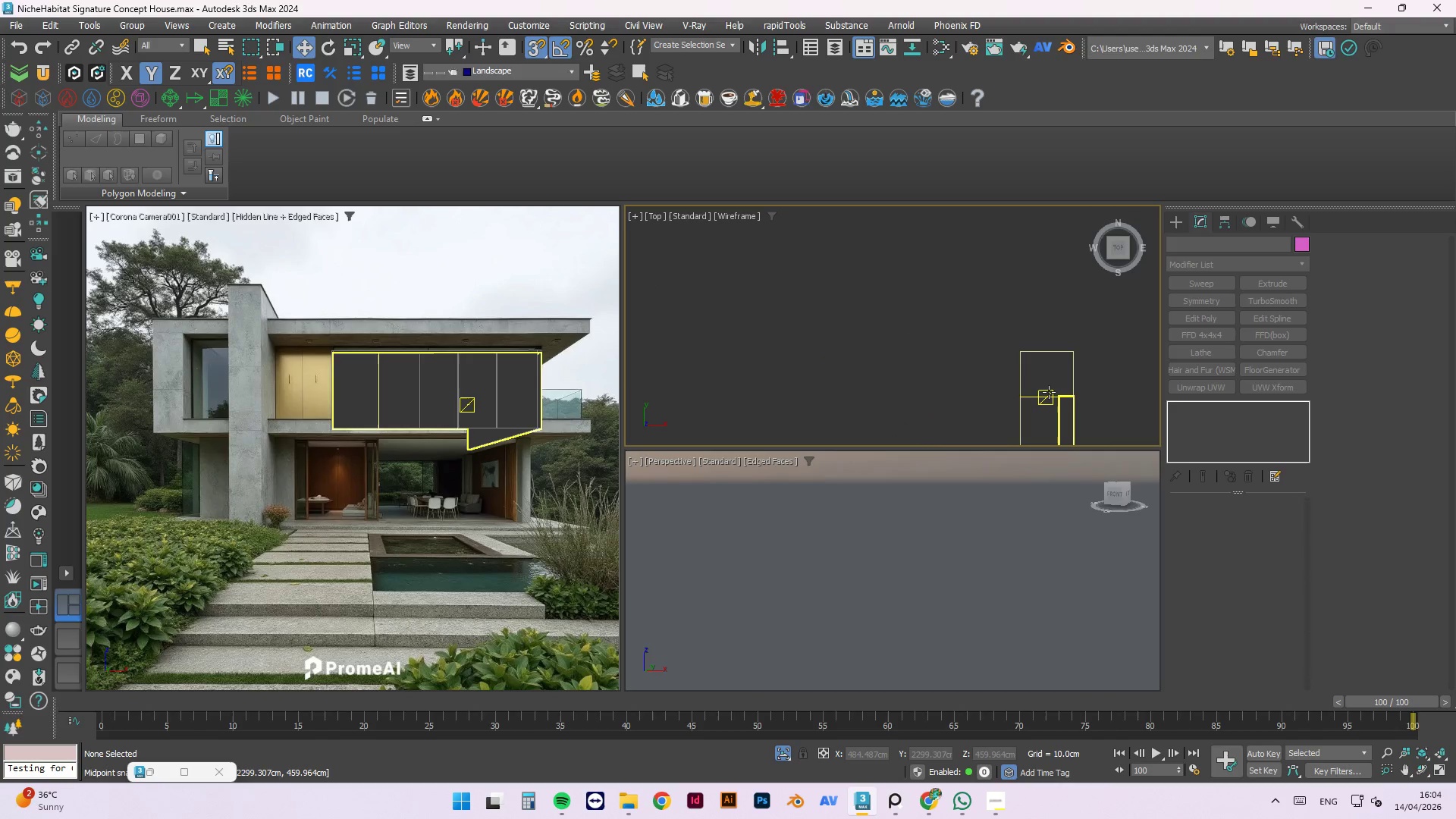 
left_click([1049, 392])
 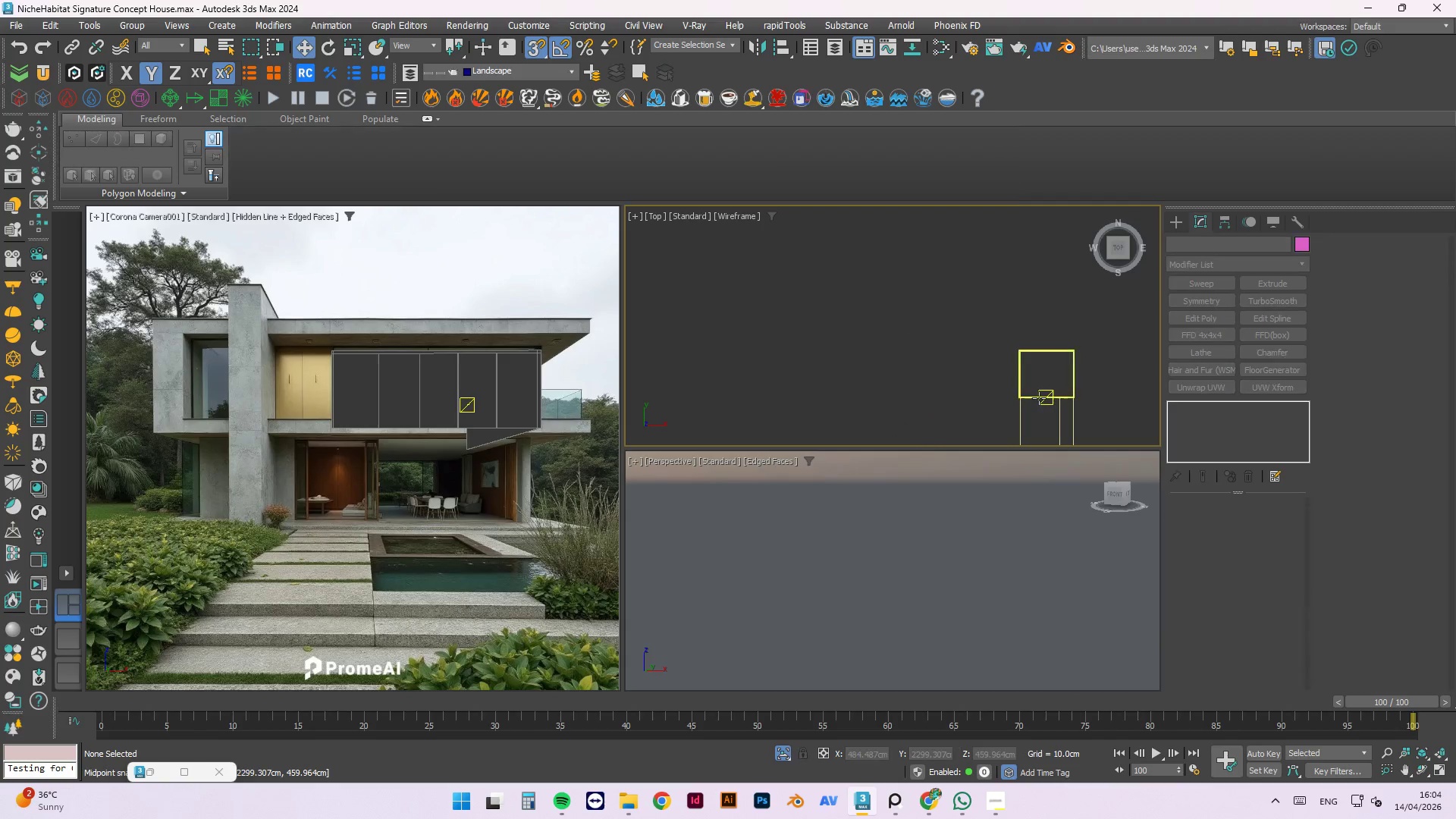 
double_click([1039, 394])
 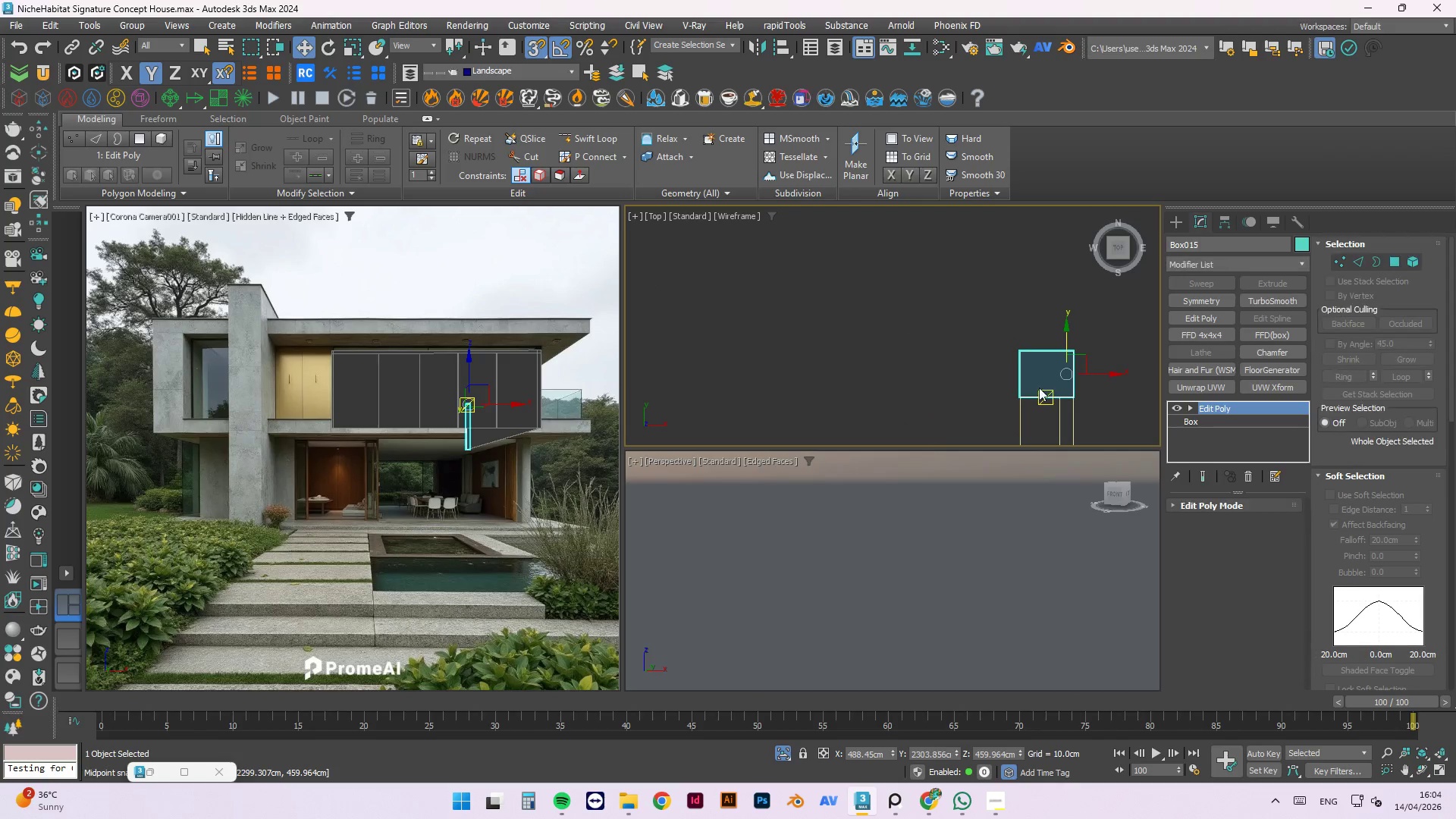 
scroll: coordinate [1032, 307], scroll_direction: down, amount: 13.0
 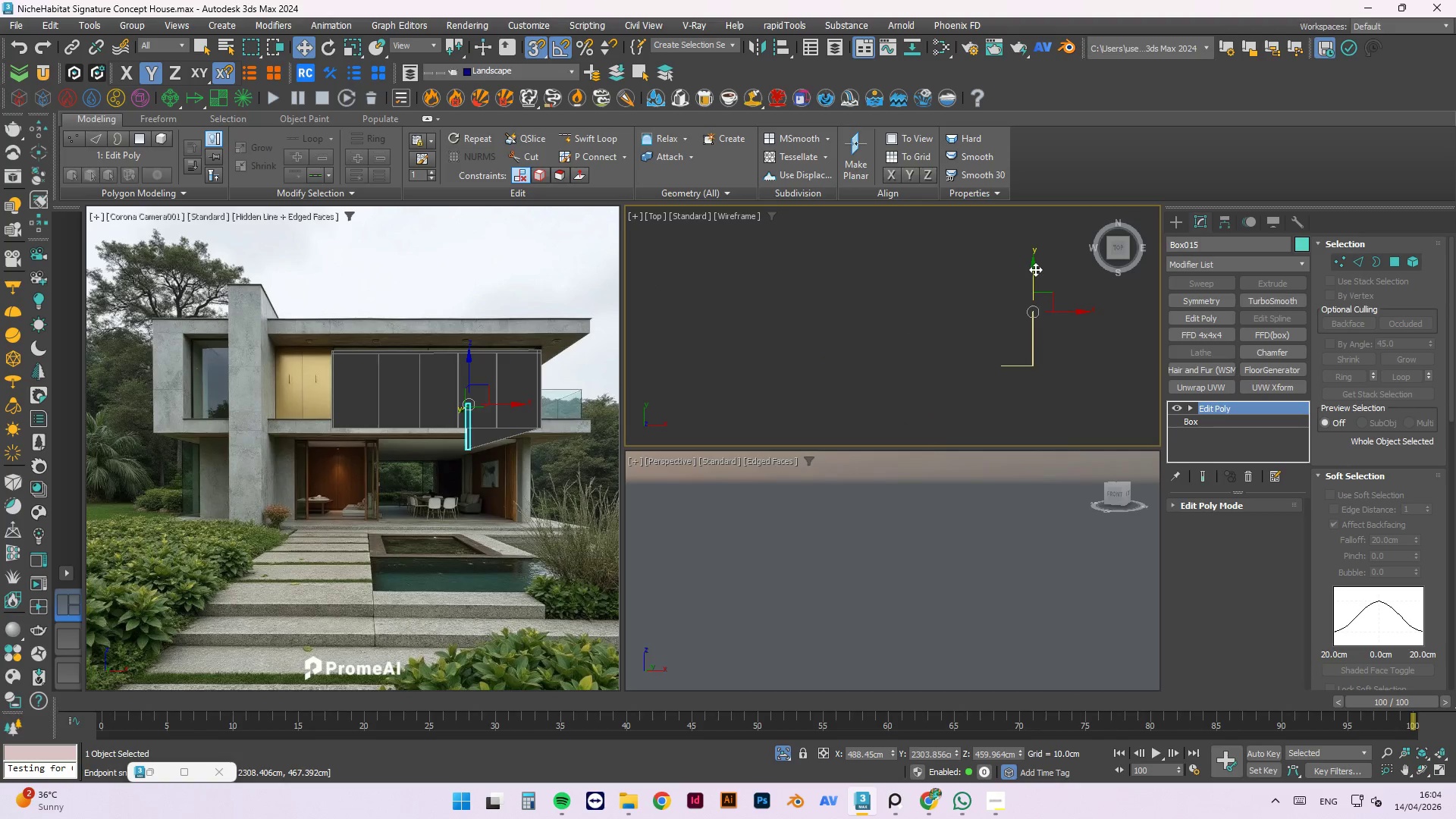 
left_click_drag(start_coordinate=[1035, 269], to_coordinate=[1039, 399])
 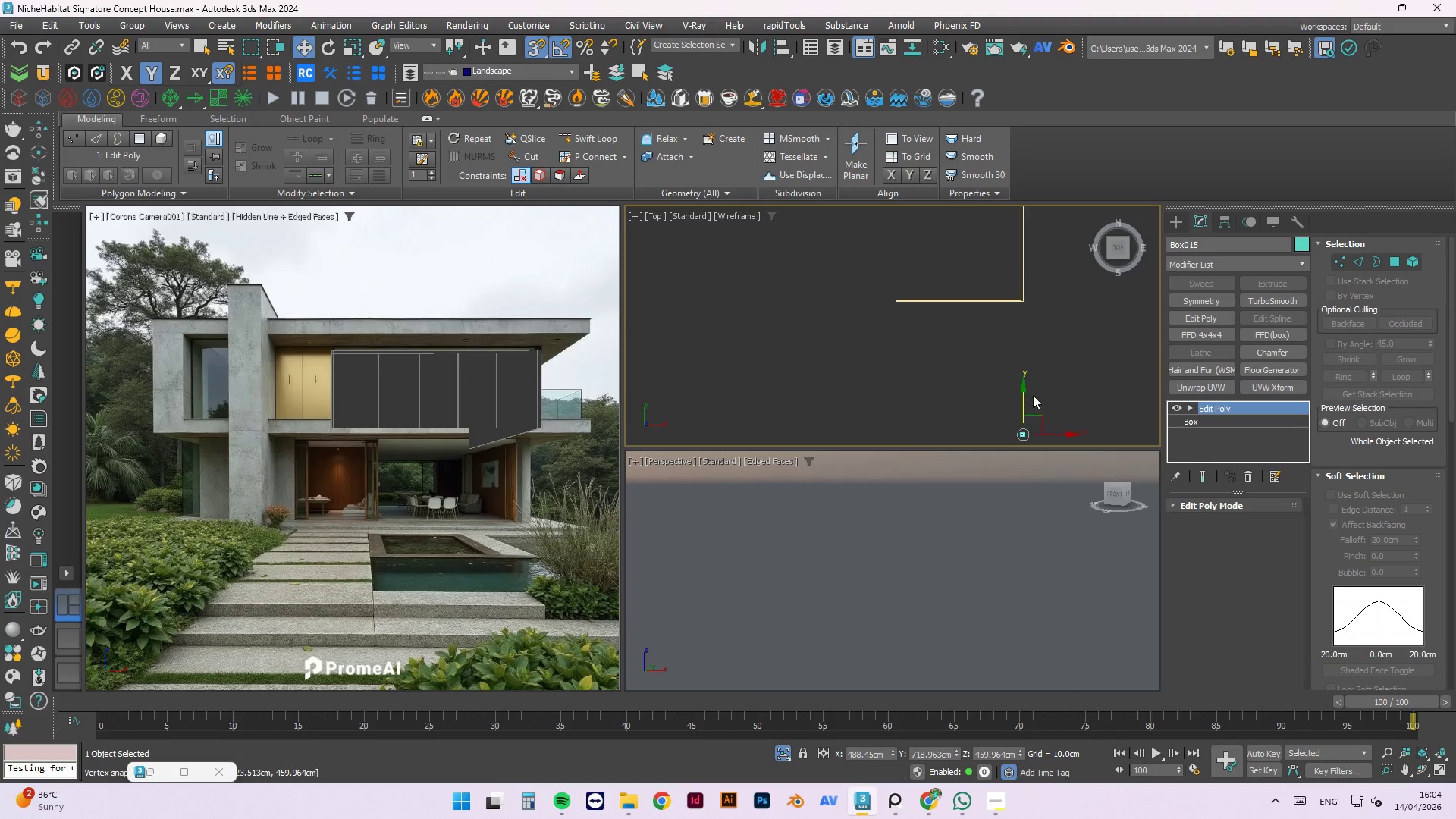 
hold_key(key=ShiftLeft, duration=0.94)
scroll: coordinate [1021, 436], scroll_direction: up, amount: 6.0
 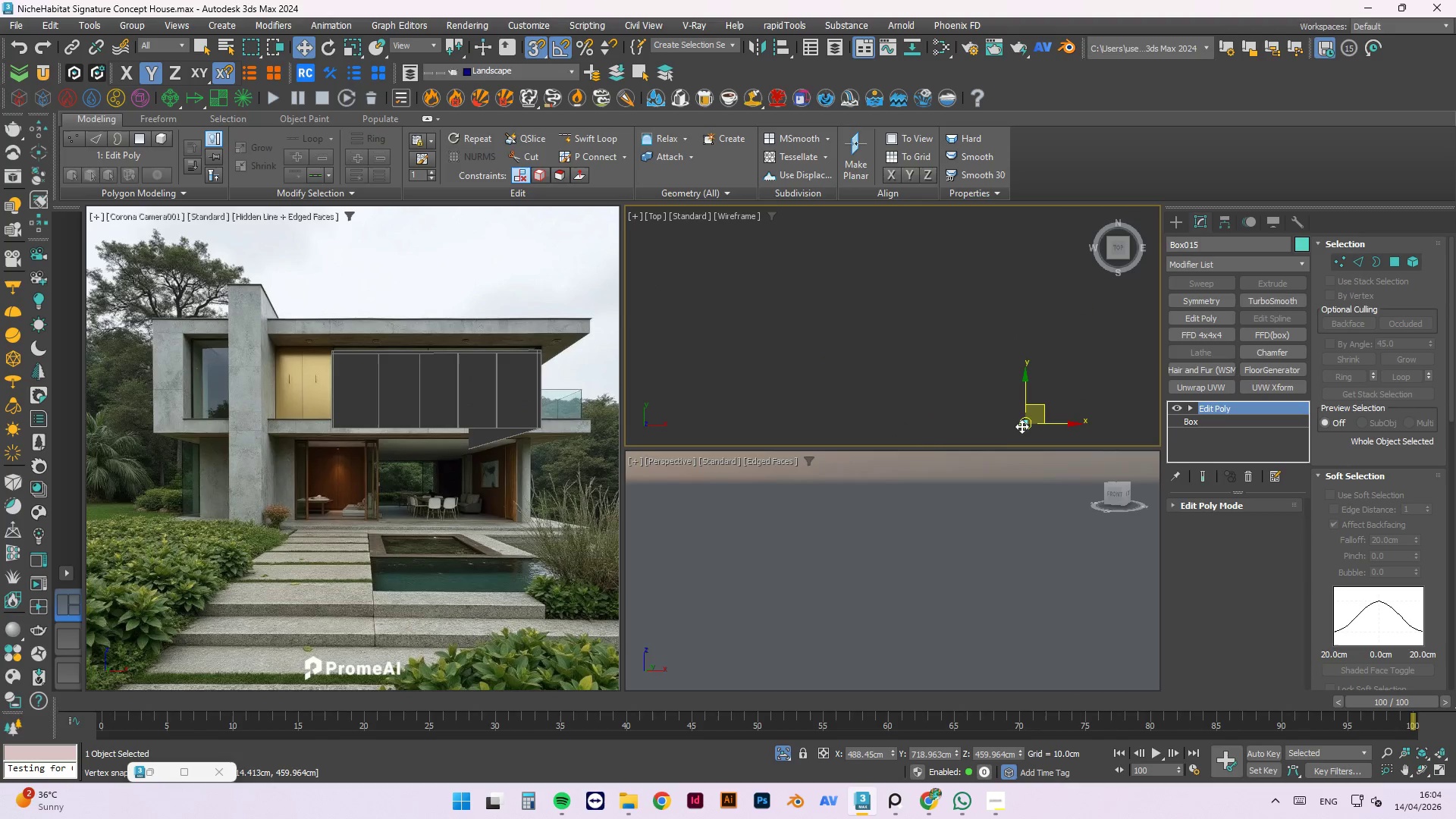 
left_click_drag(start_coordinate=[1021, 424], to_coordinate=[1001, 350])
 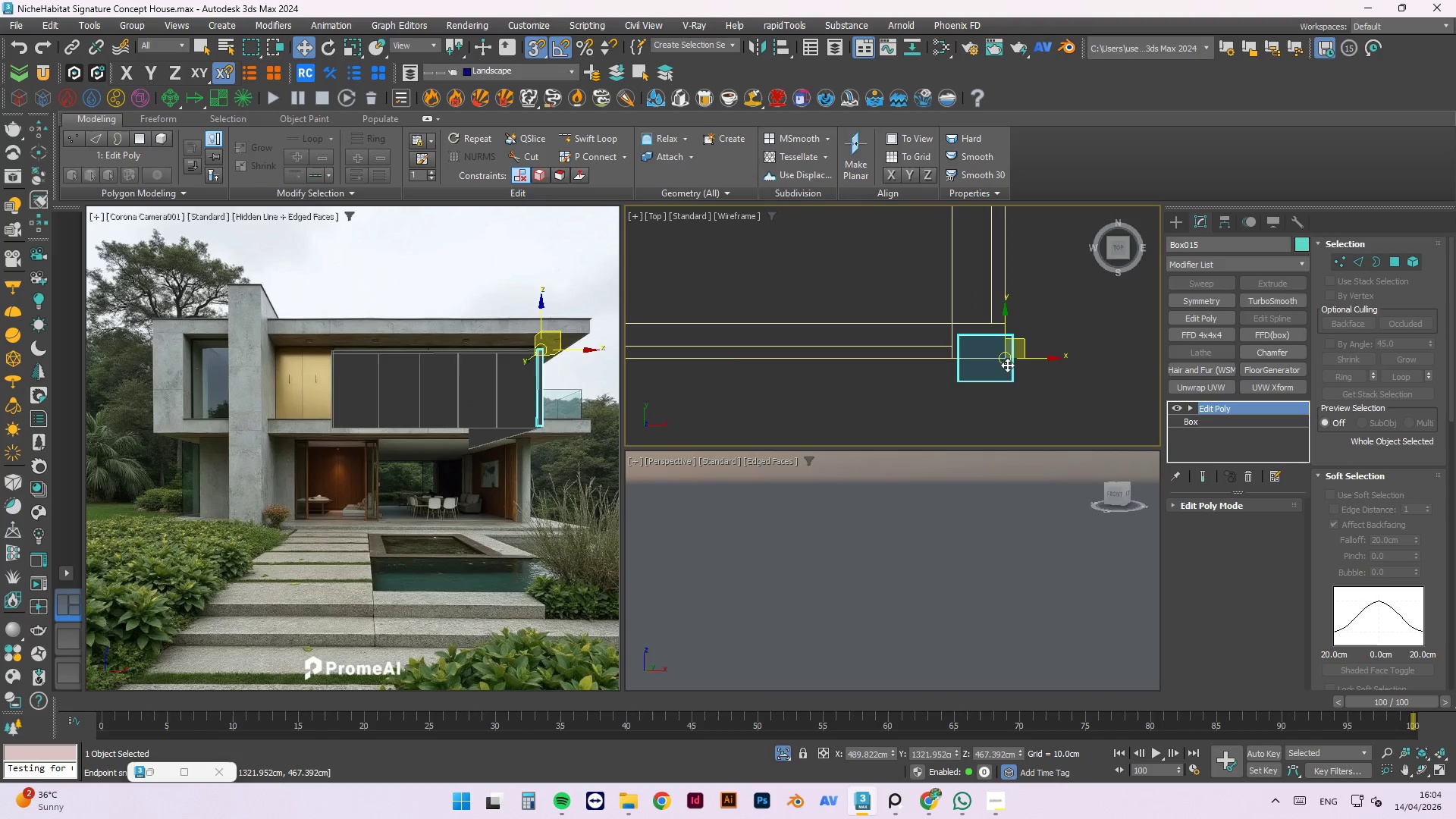 
scroll: coordinate [1010, 379], scroll_direction: down, amount: 3.0
 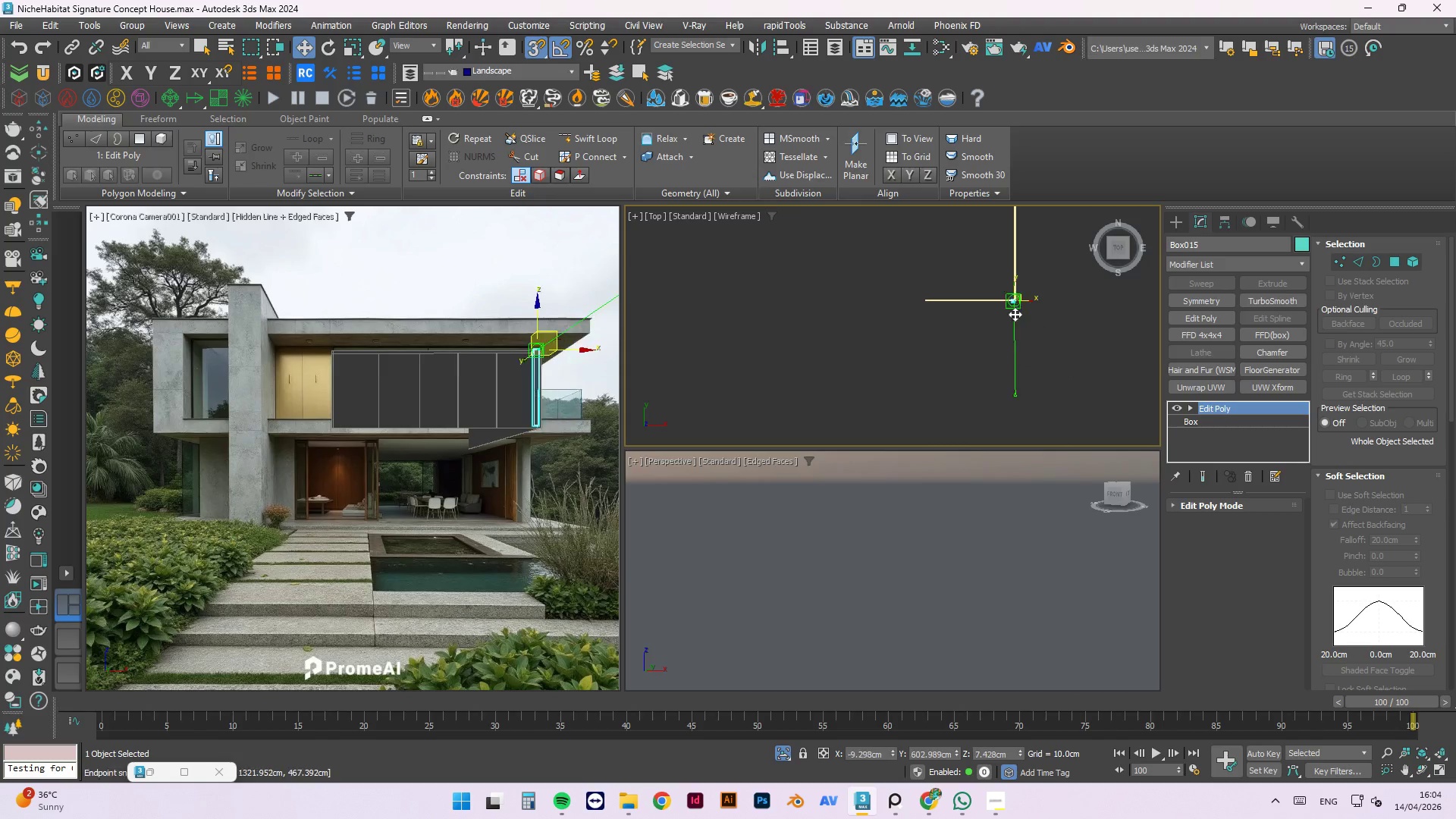 
scroll: coordinate [976, 327], scroll_direction: up, amount: 10.0
 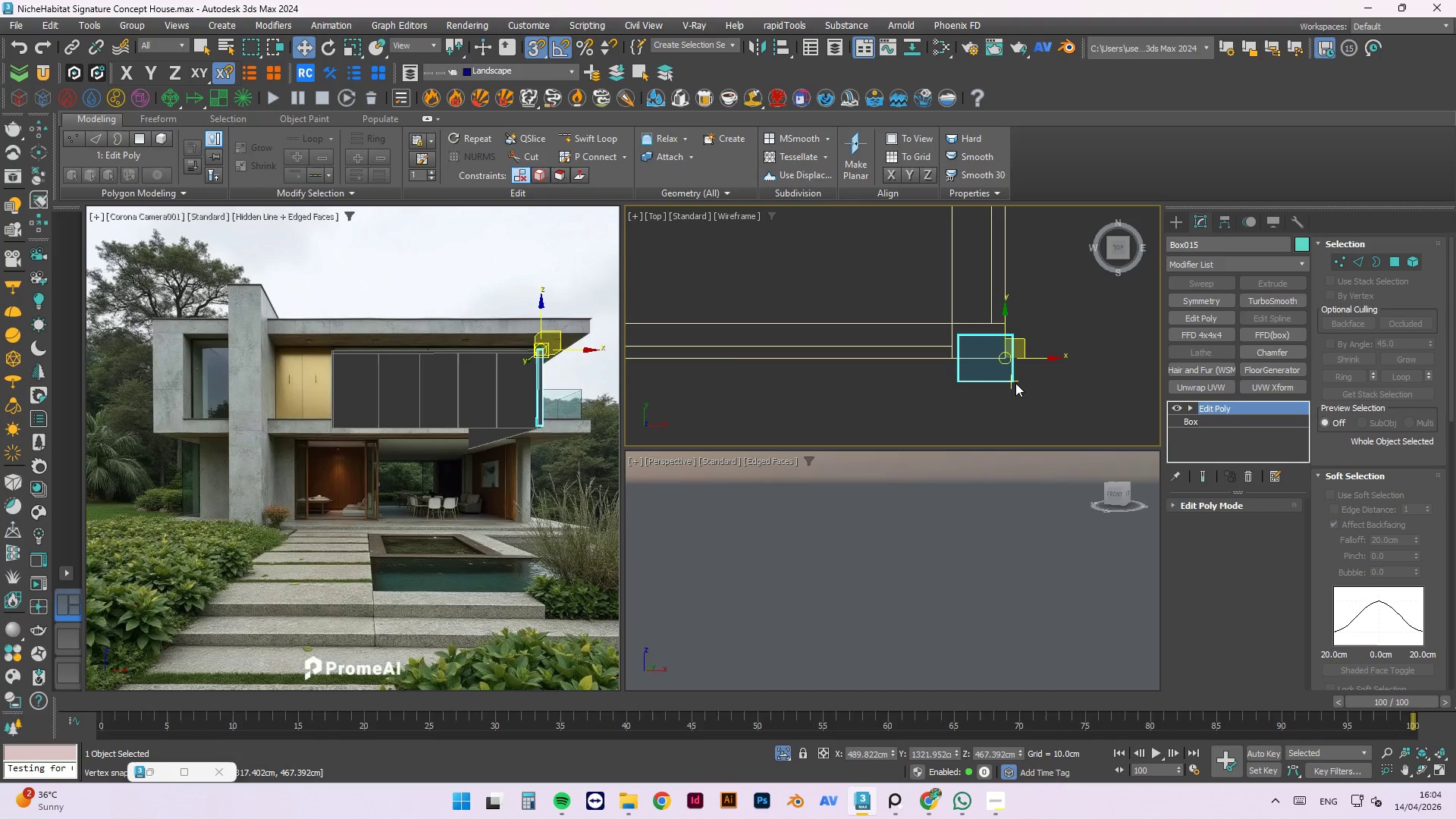 
left_click([1016, 386])
 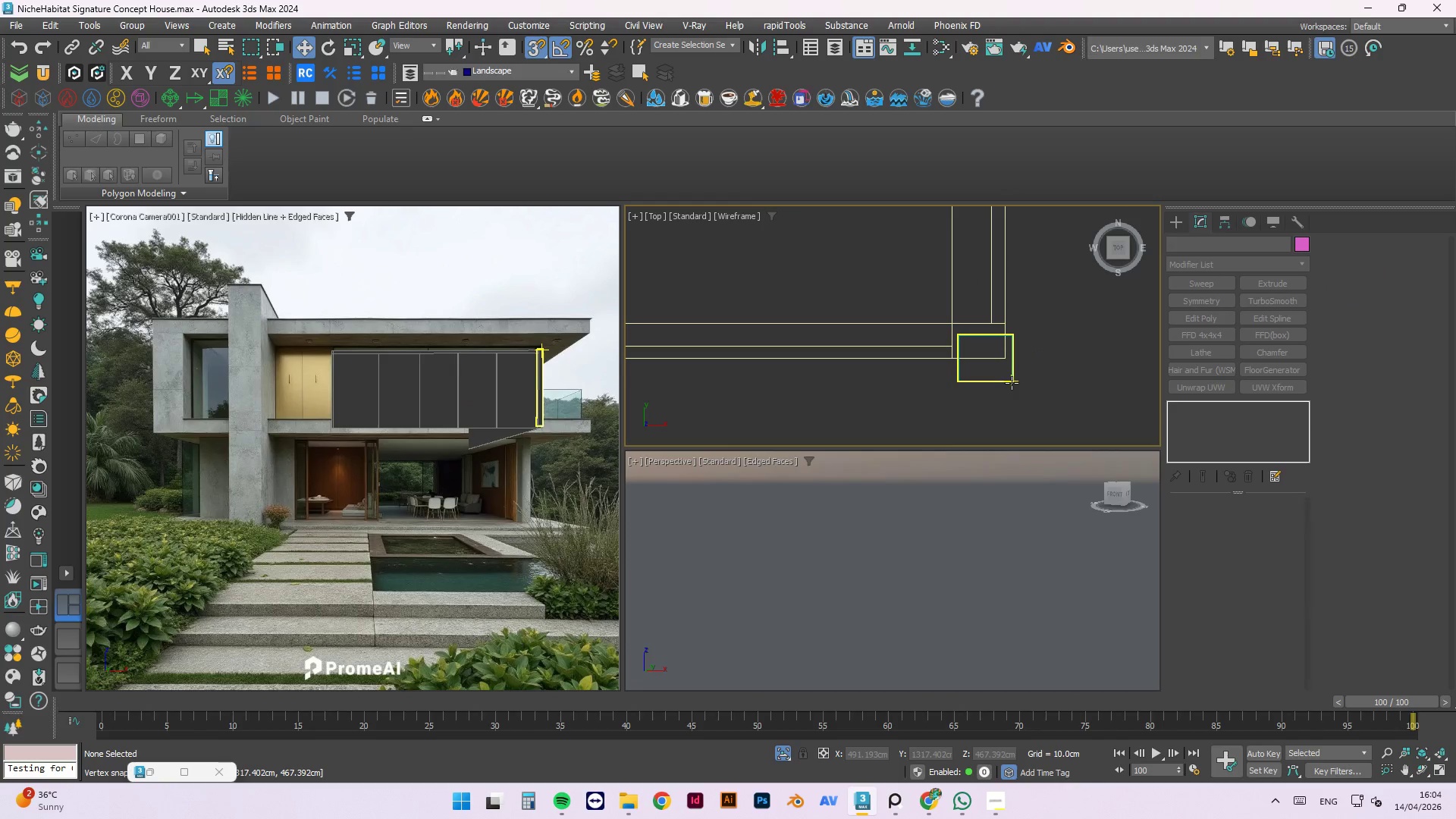 
left_click_drag(start_coordinate=[1012, 383], to_coordinate=[1004, 359])
 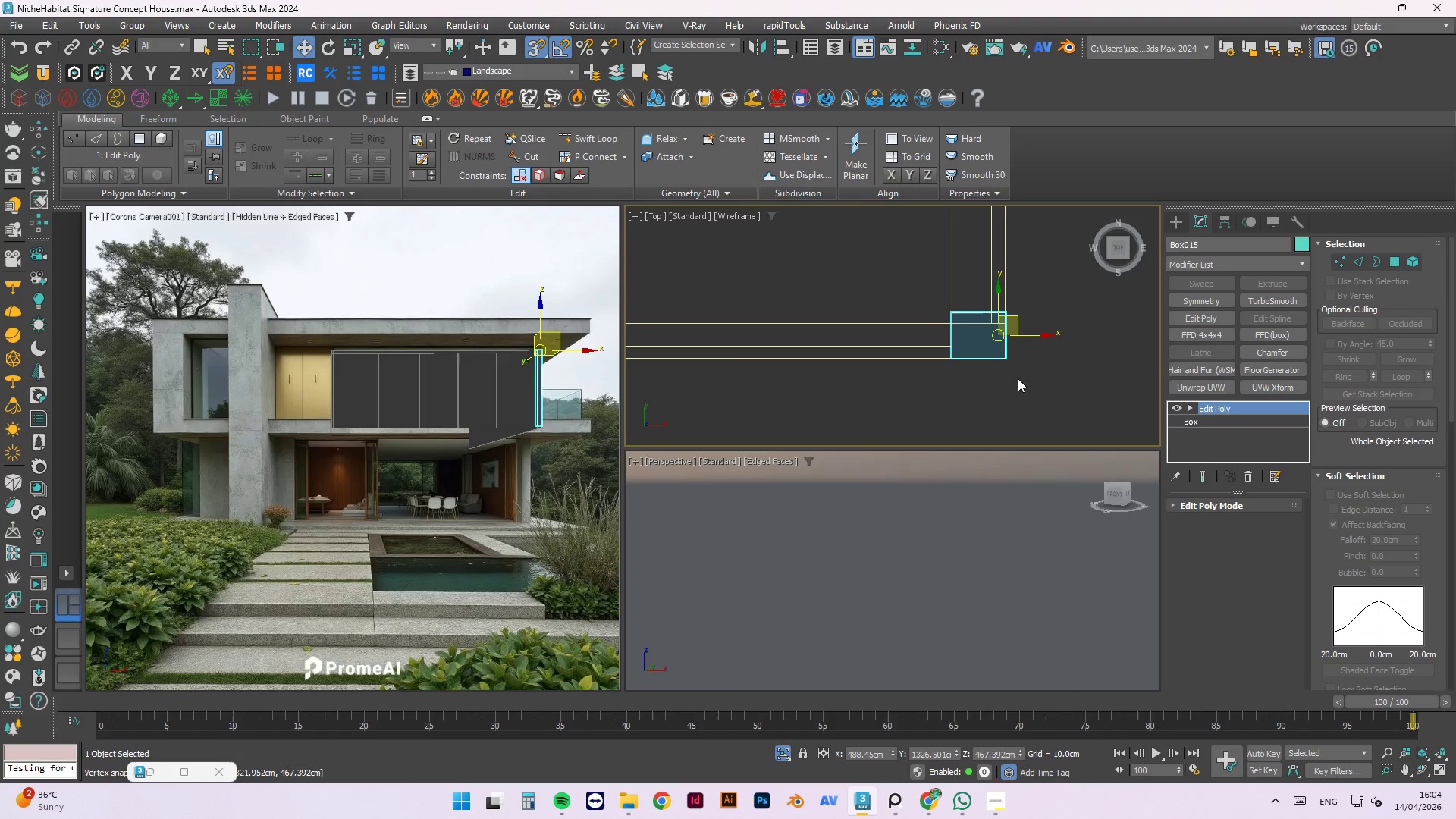 
key(1)
 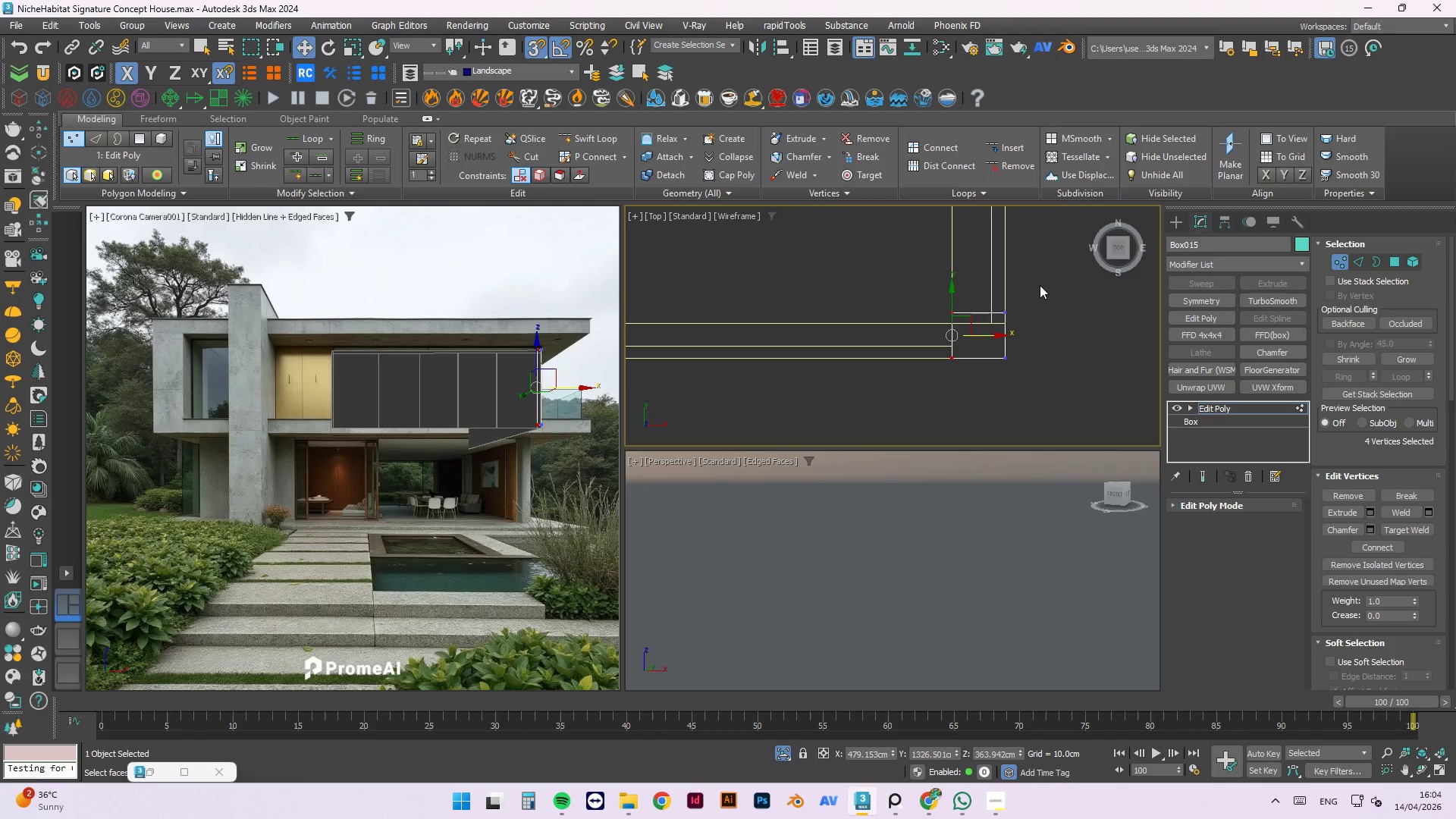 
left_click_drag(start_coordinate=[1040, 285], to_coordinate=[906, 323])
 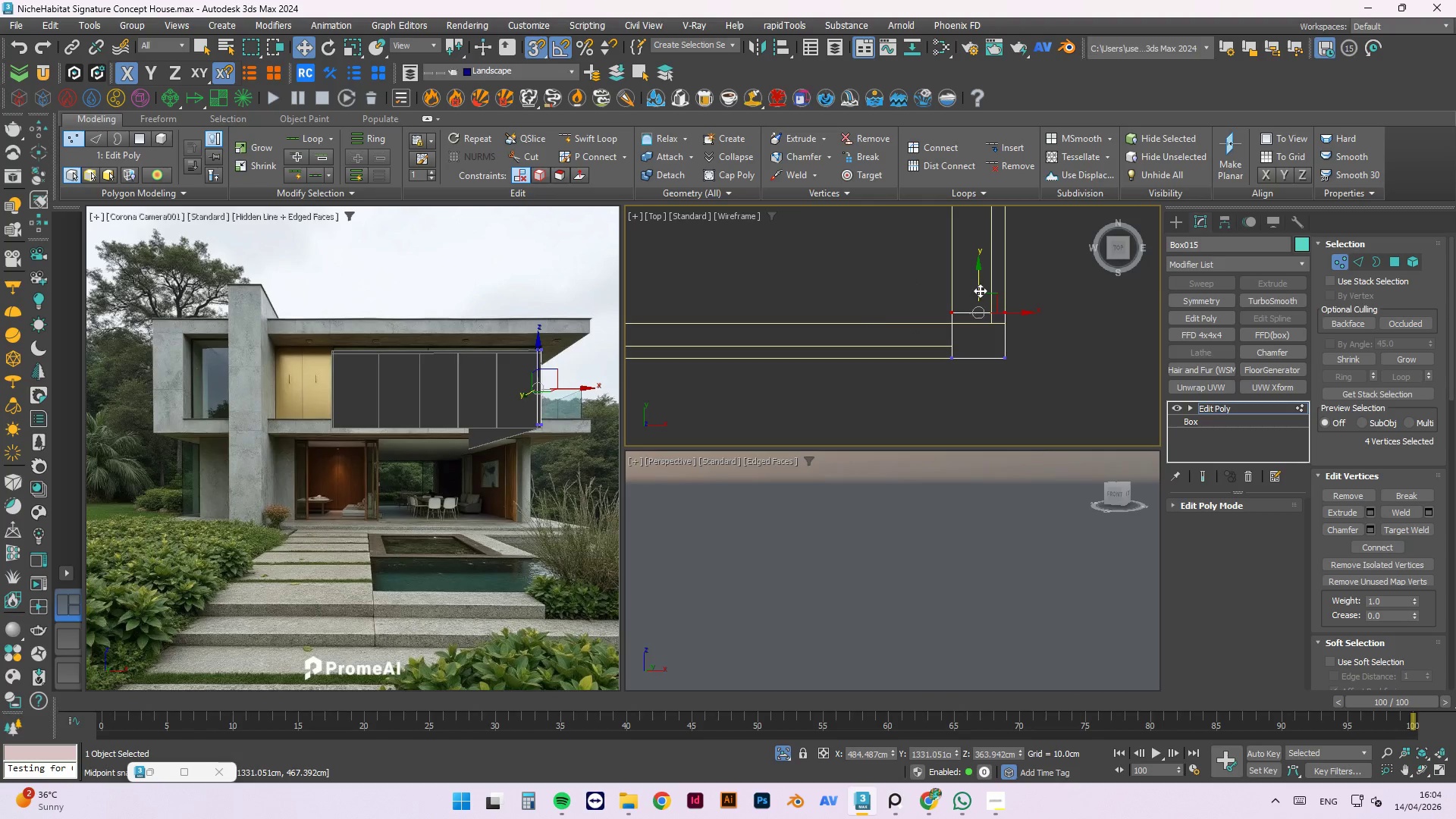 
scroll: coordinate [980, 290], scroll_direction: up, amount: 1.0
 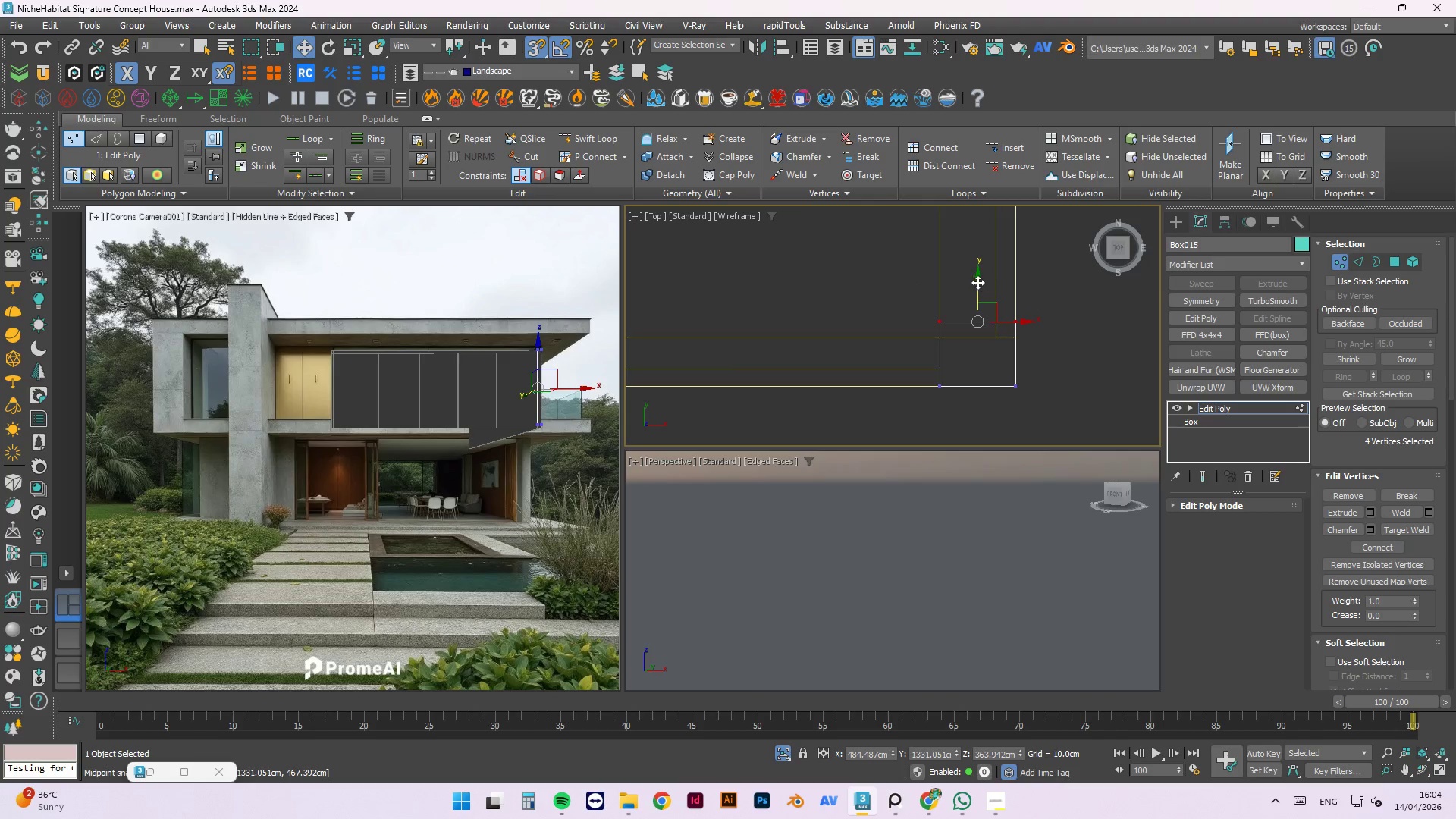 
left_click_drag(start_coordinate=[977, 281], to_coordinate=[1011, 340])
 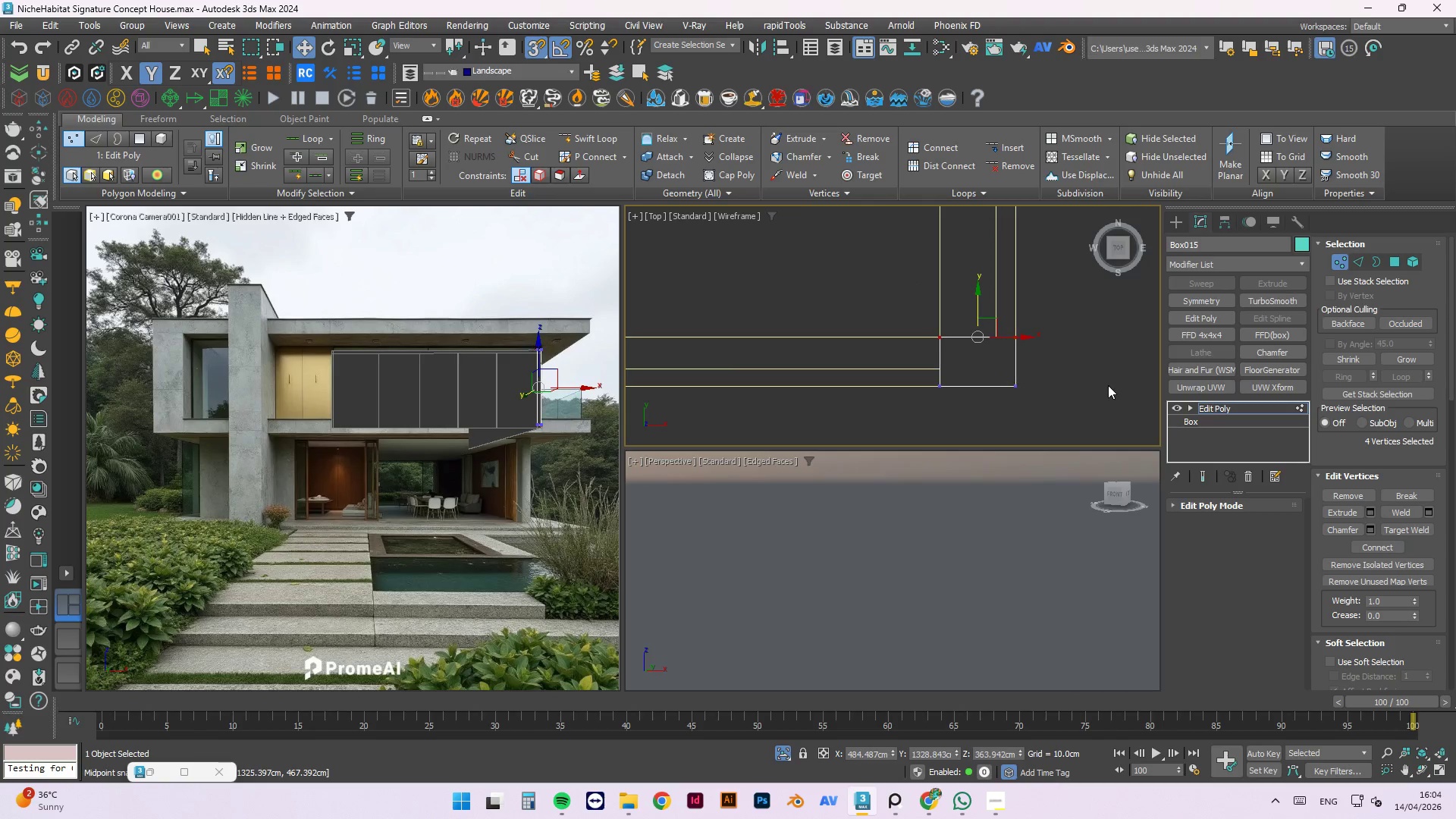 
left_click([1108, 385])
 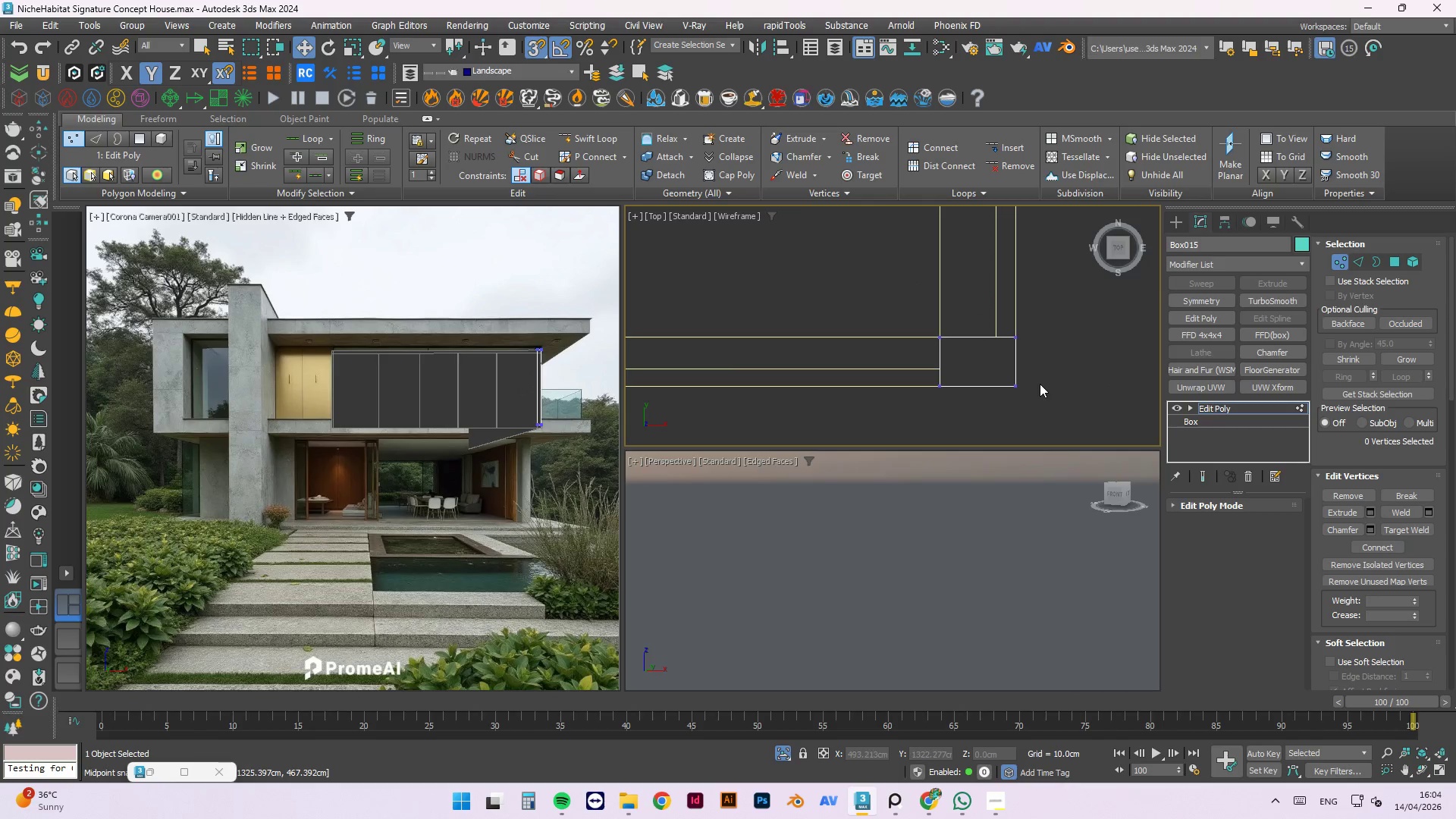 
right_click([1040, 384])
 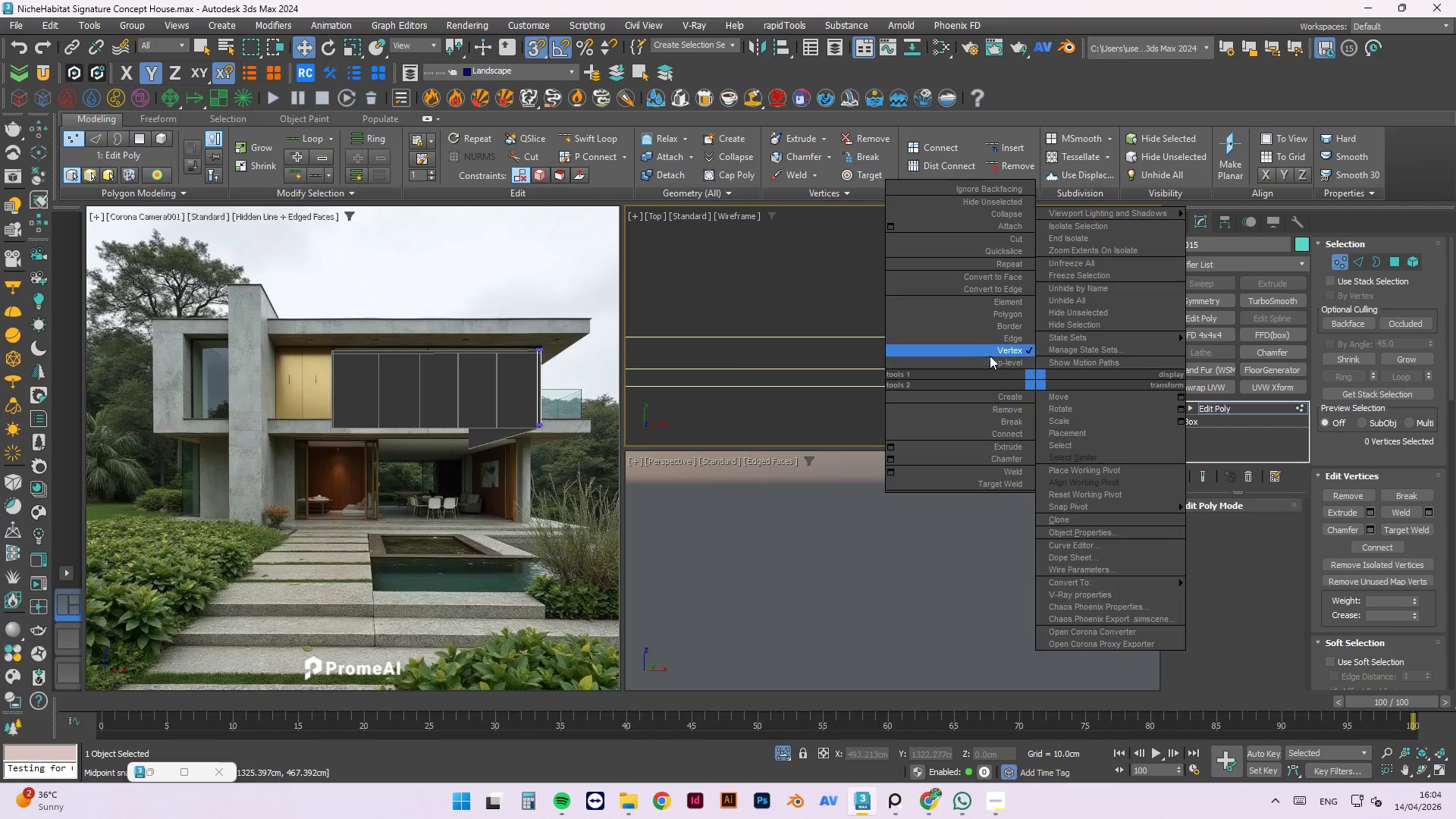 
left_click([990, 354])
 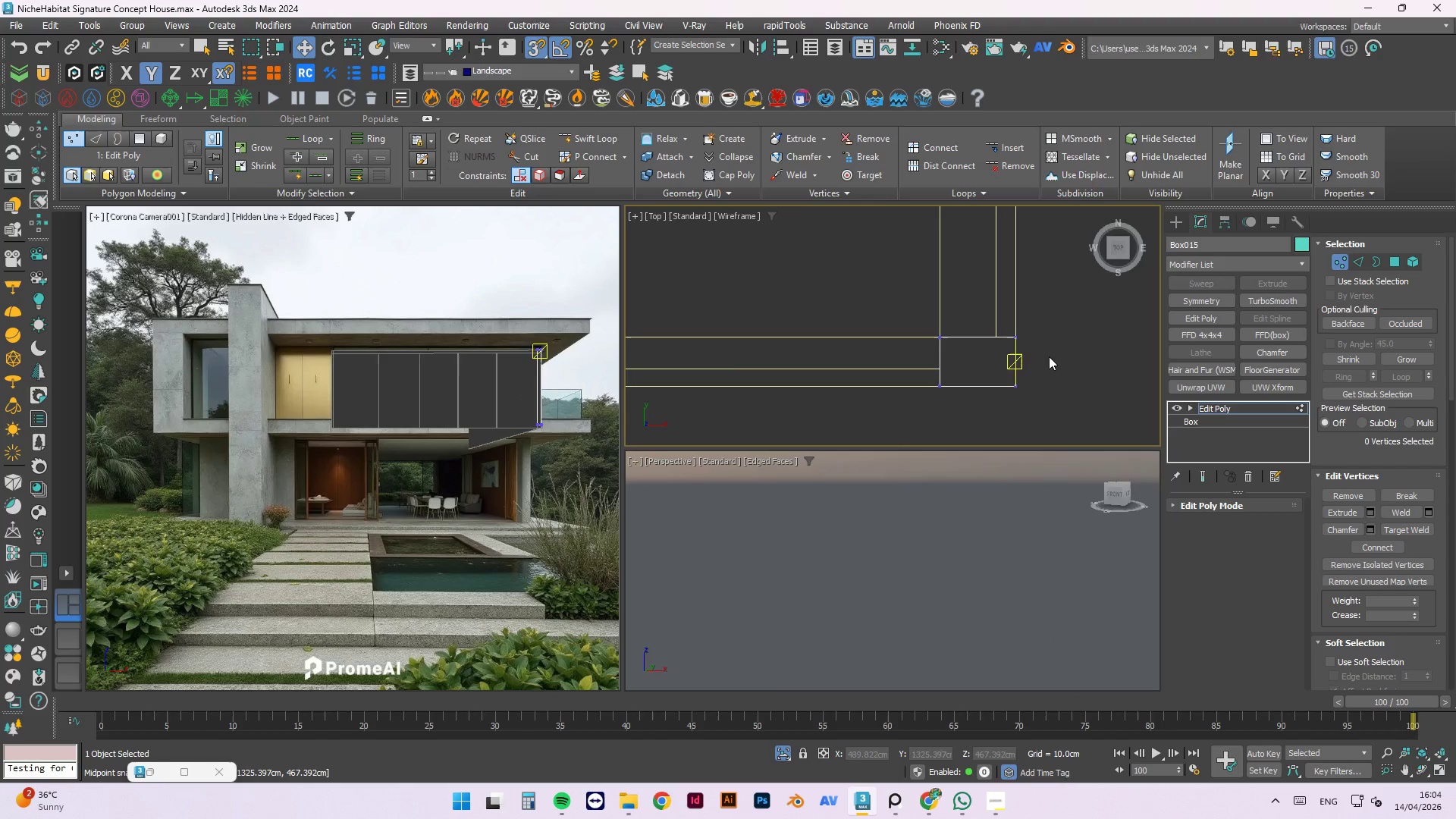 
right_click([1075, 356])
 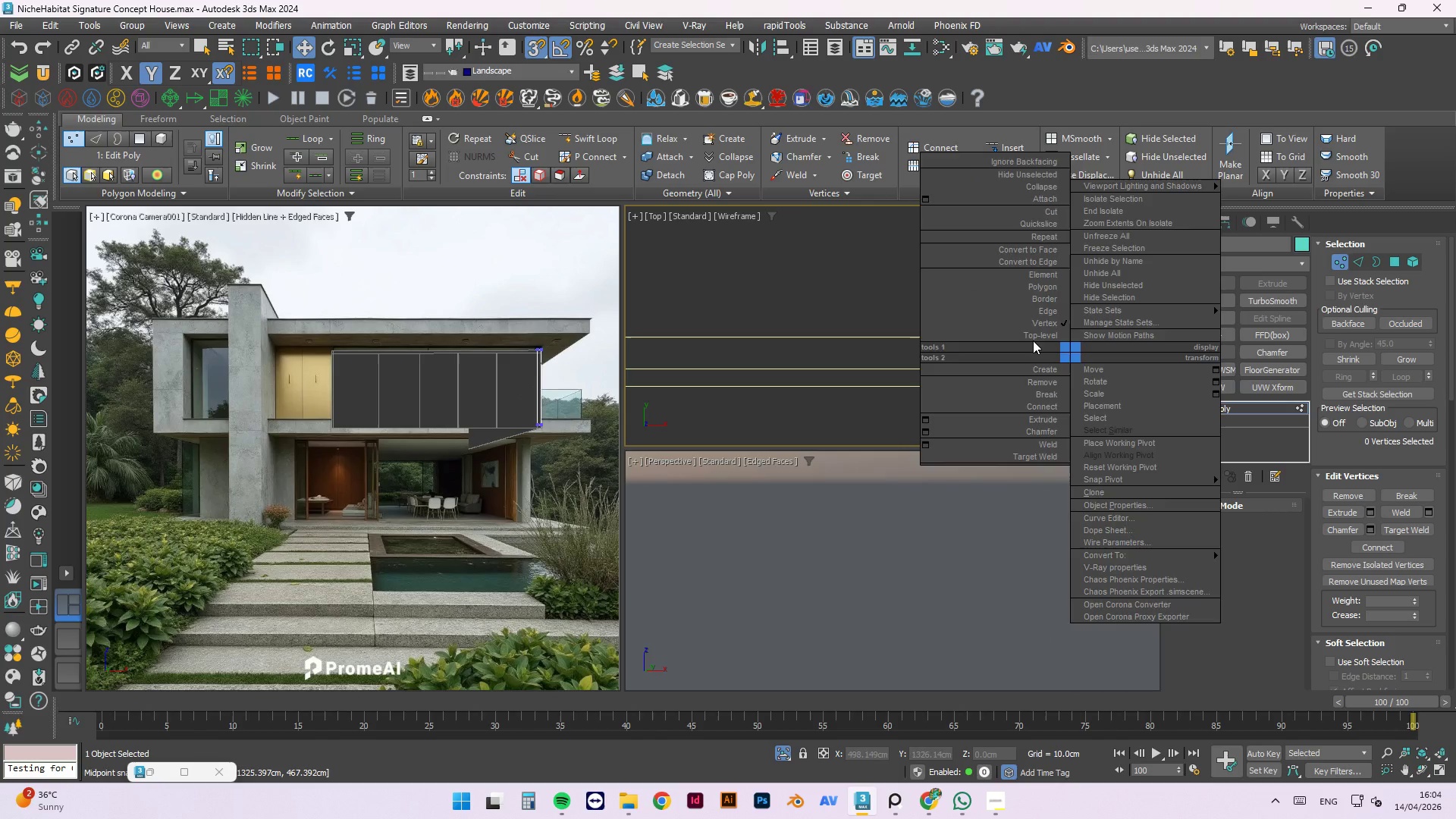 
left_click([1033, 340])
 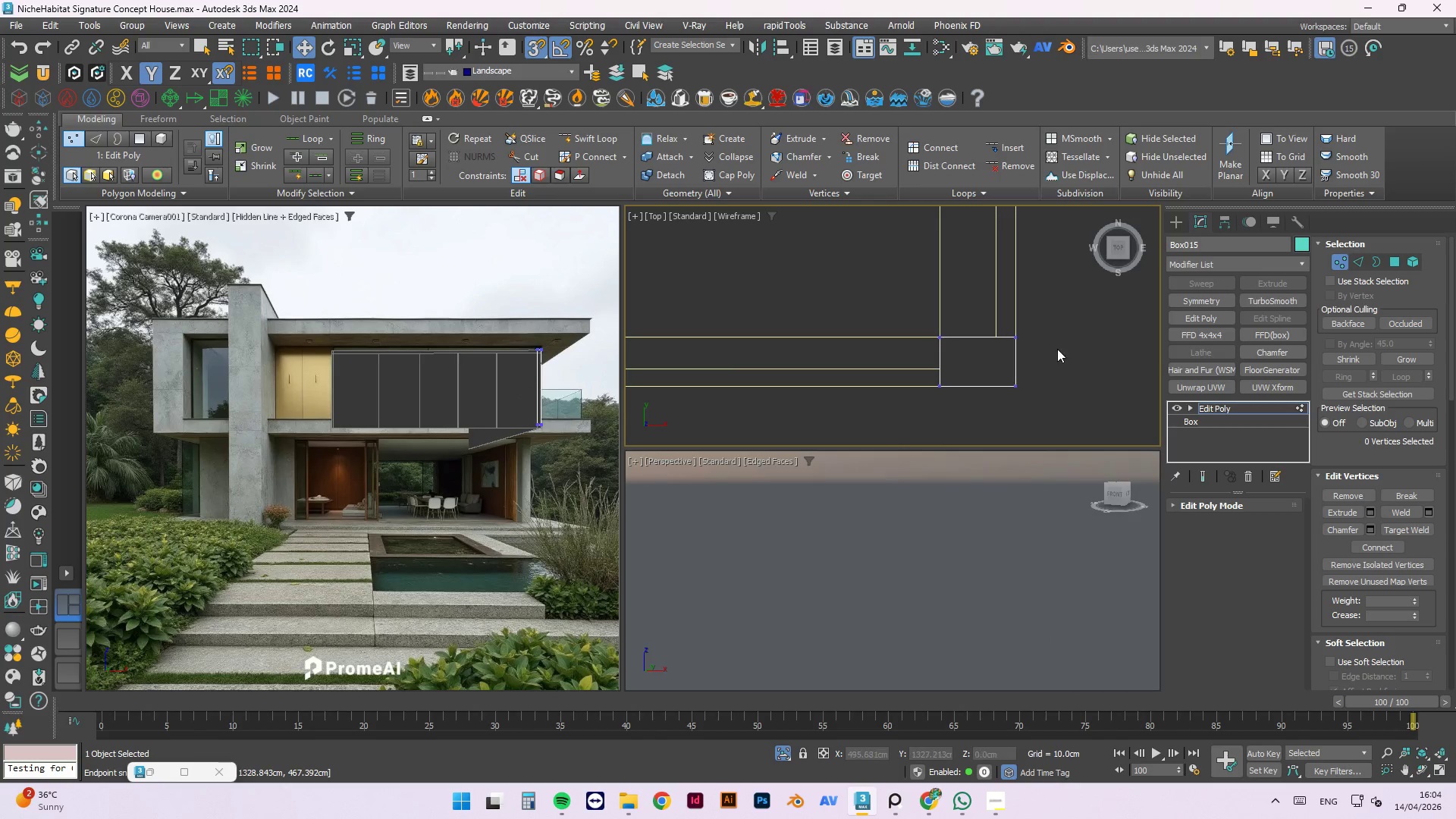 
right_click([1057, 349])
 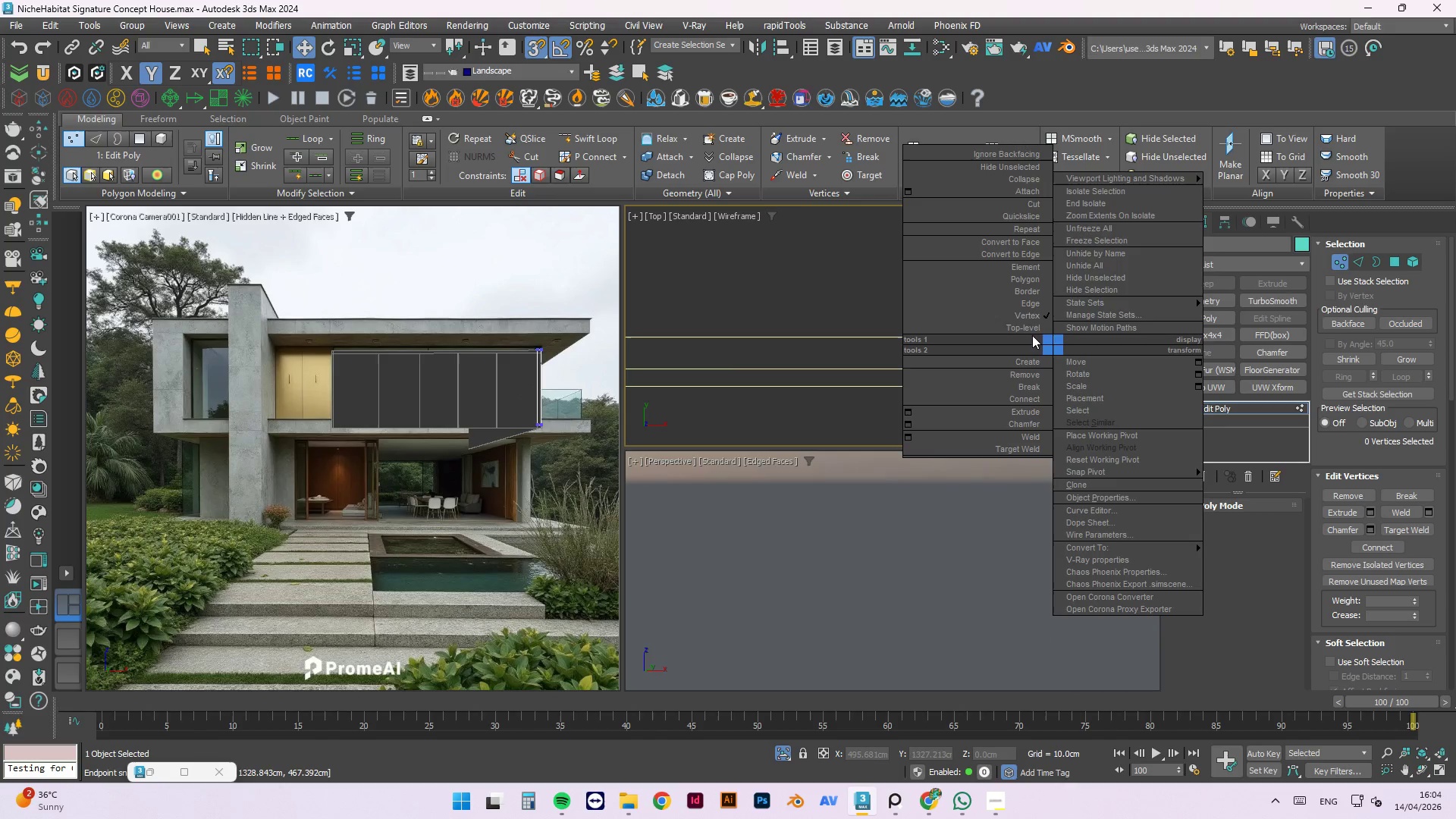 
left_click([1032, 328])
 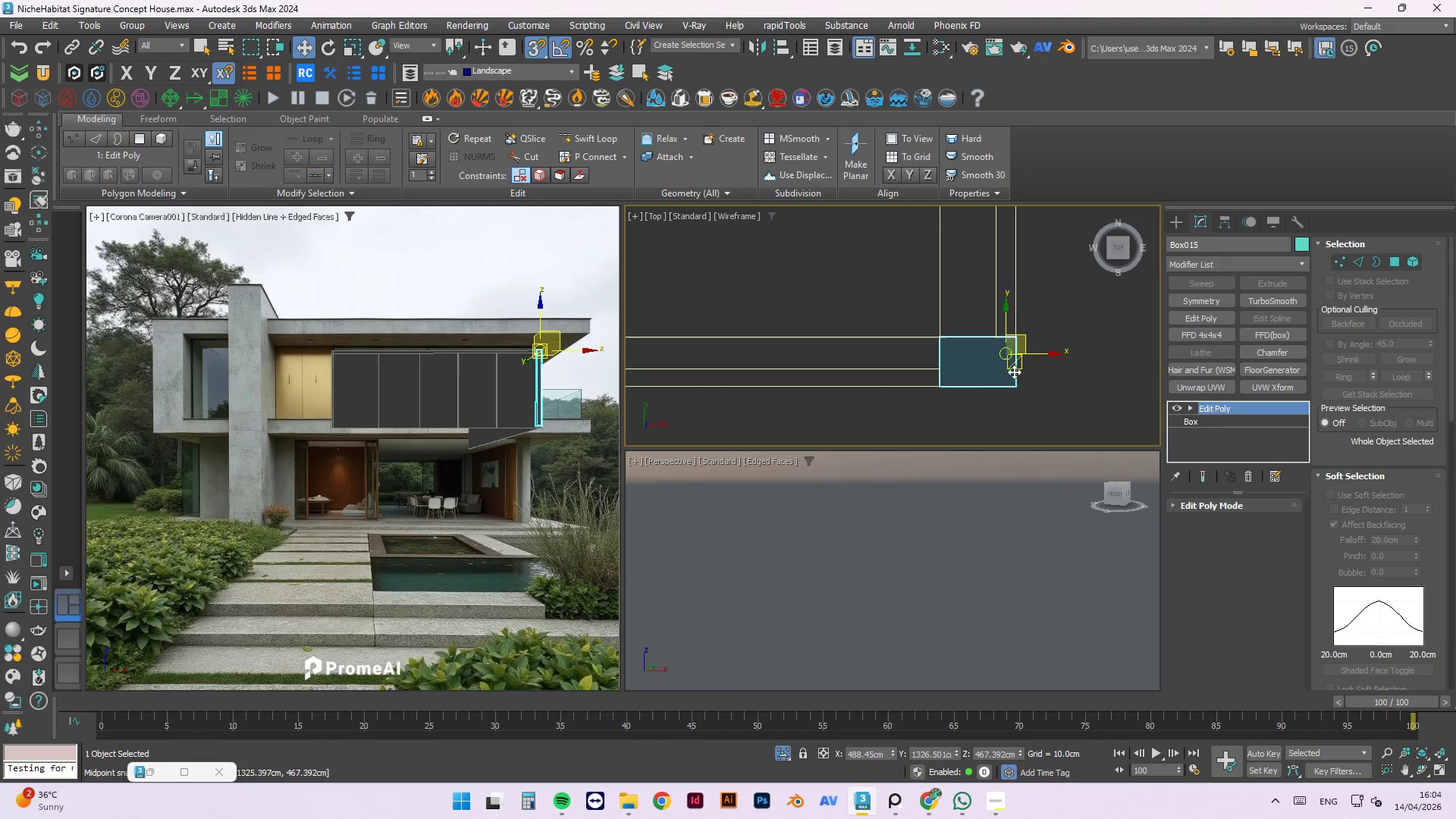 
scroll: coordinate [983, 392], scroll_direction: down, amount: 11.0
 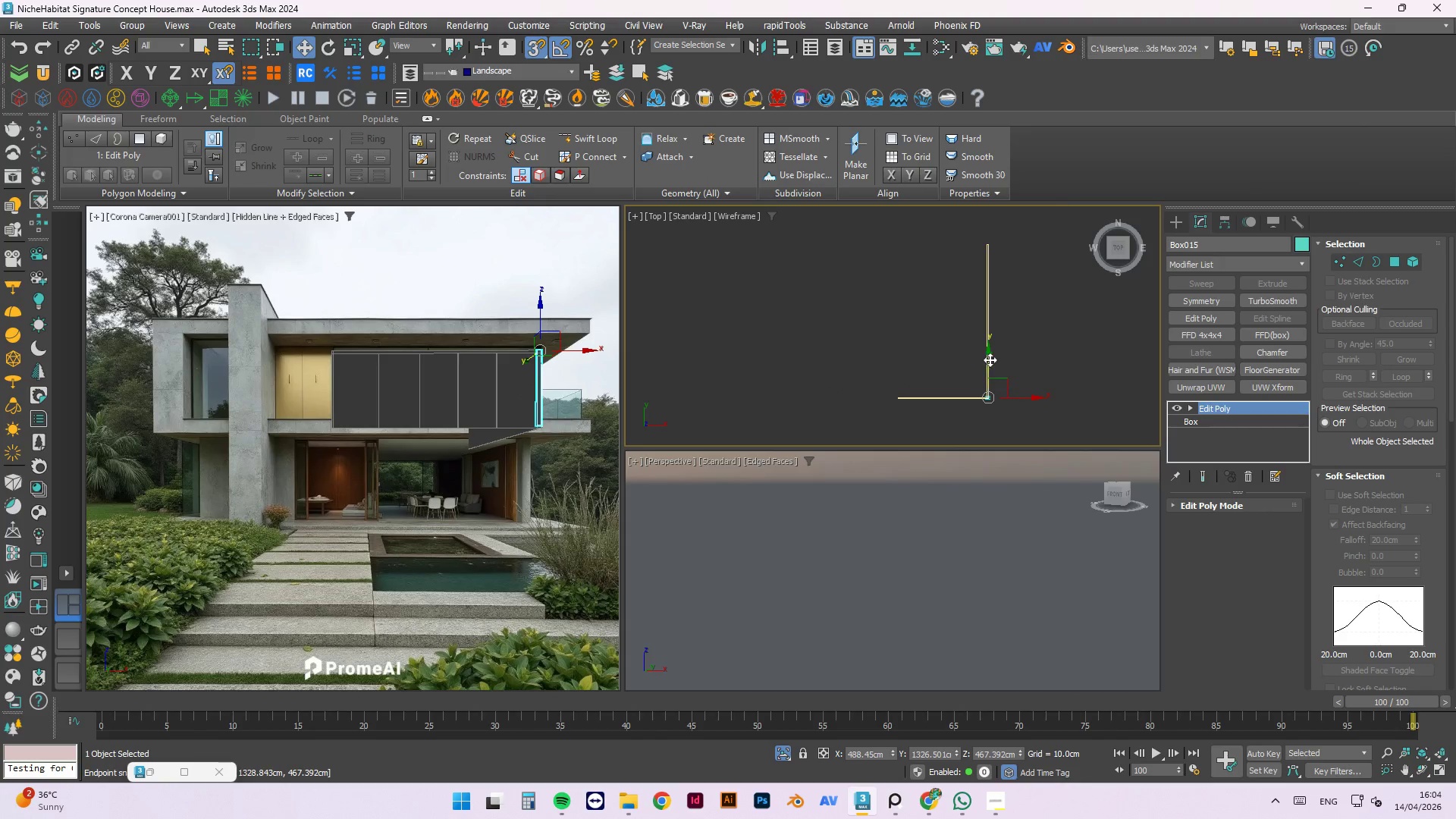 
left_click_drag(start_coordinate=[991, 359], to_coordinate=[979, 231])
 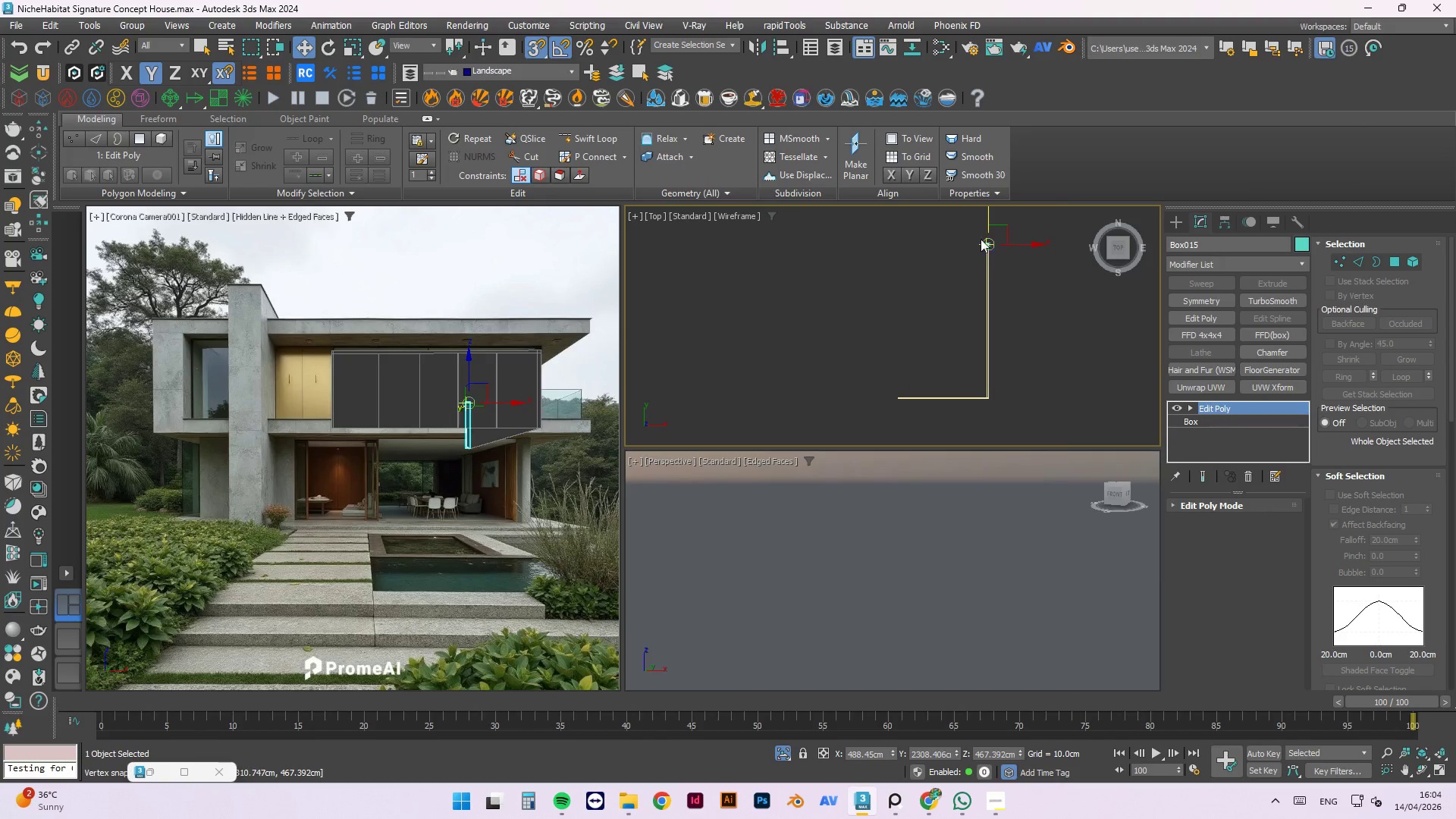 
scroll: coordinate [975, 281], scroll_direction: up, amount: 12.0
 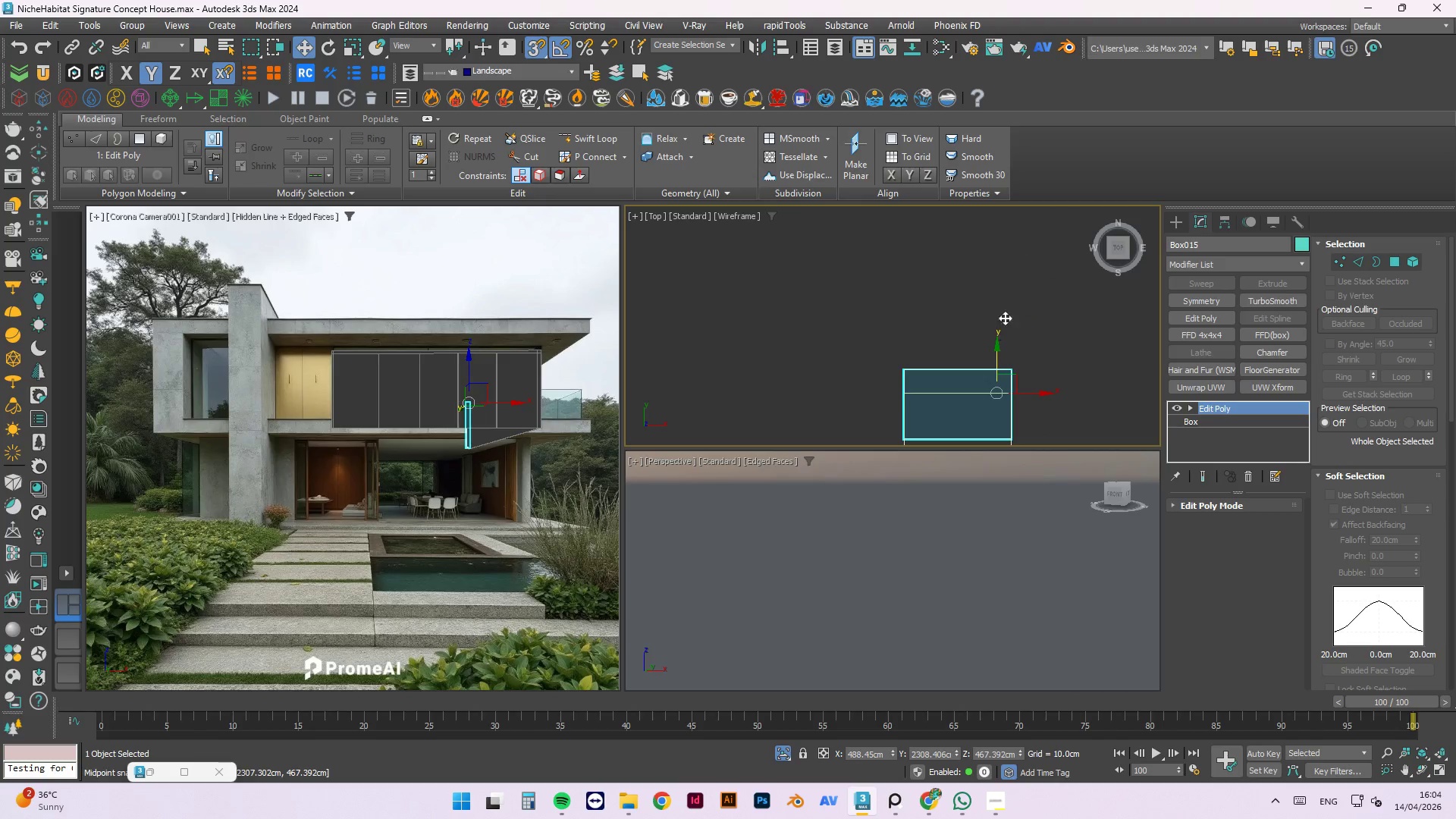 
scroll: coordinate [1015, 309], scroll_direction: down, amount: 2.0
 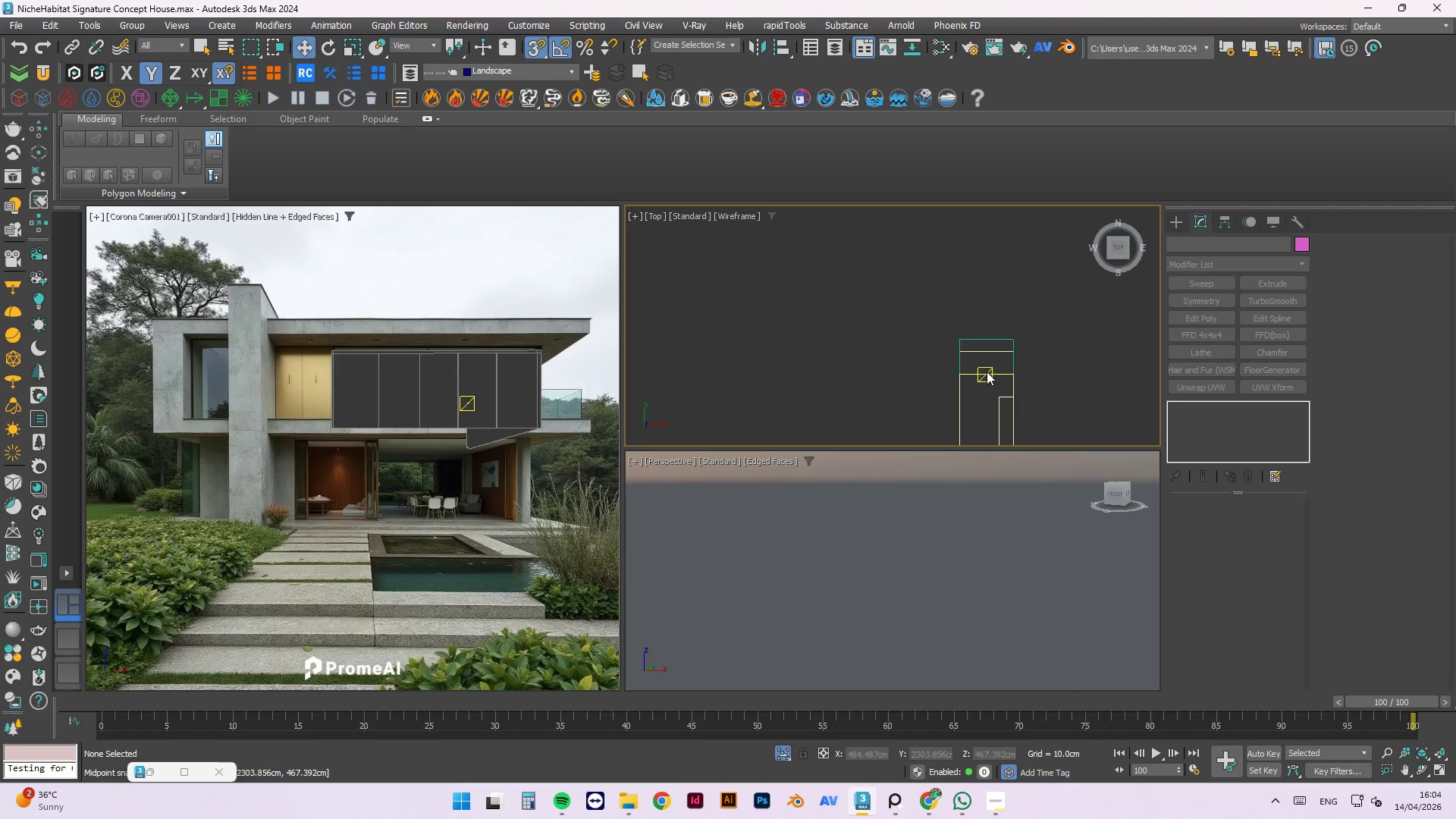 
left_click([991, 336])
 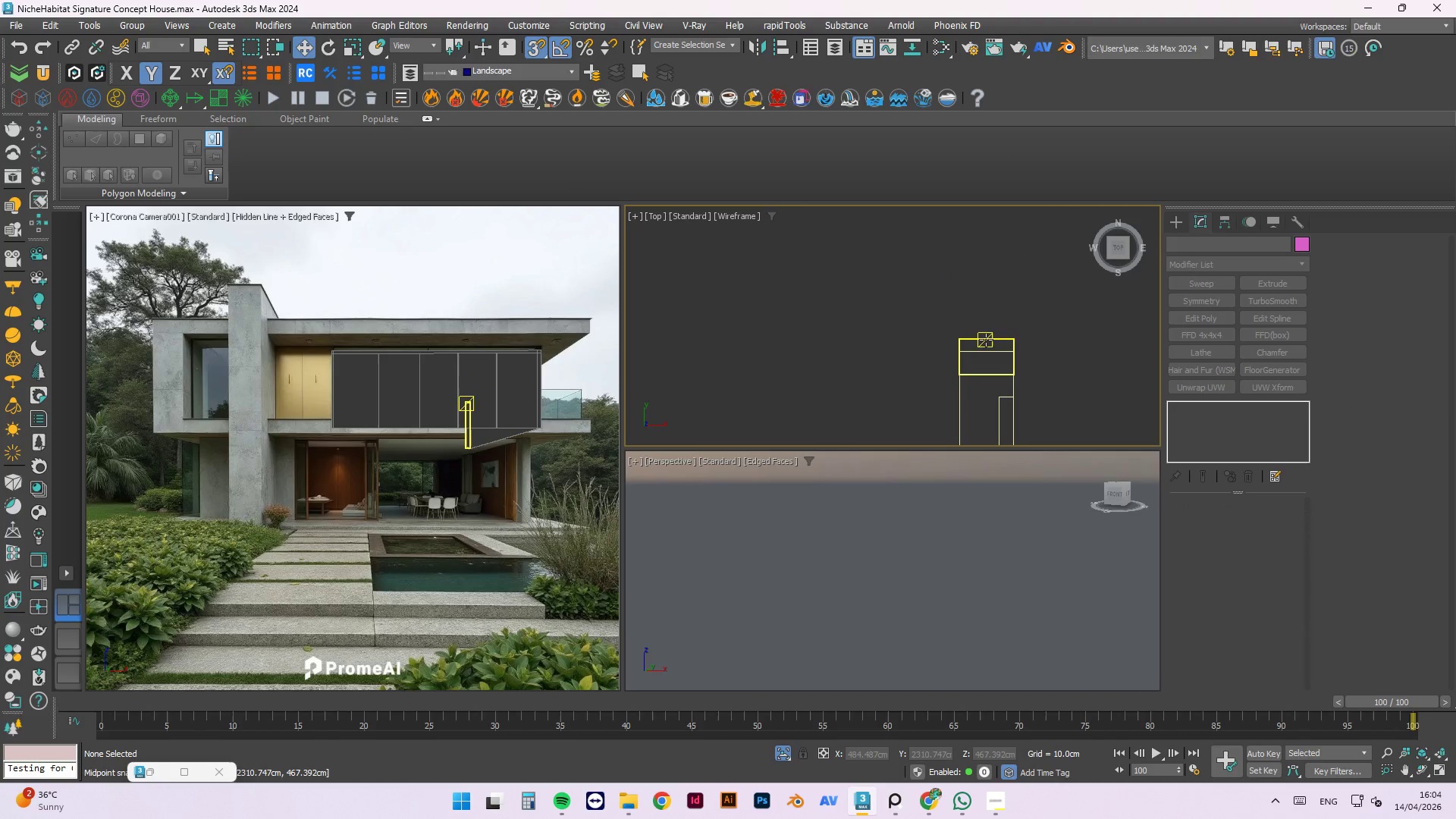 
left_click([983, 340])
 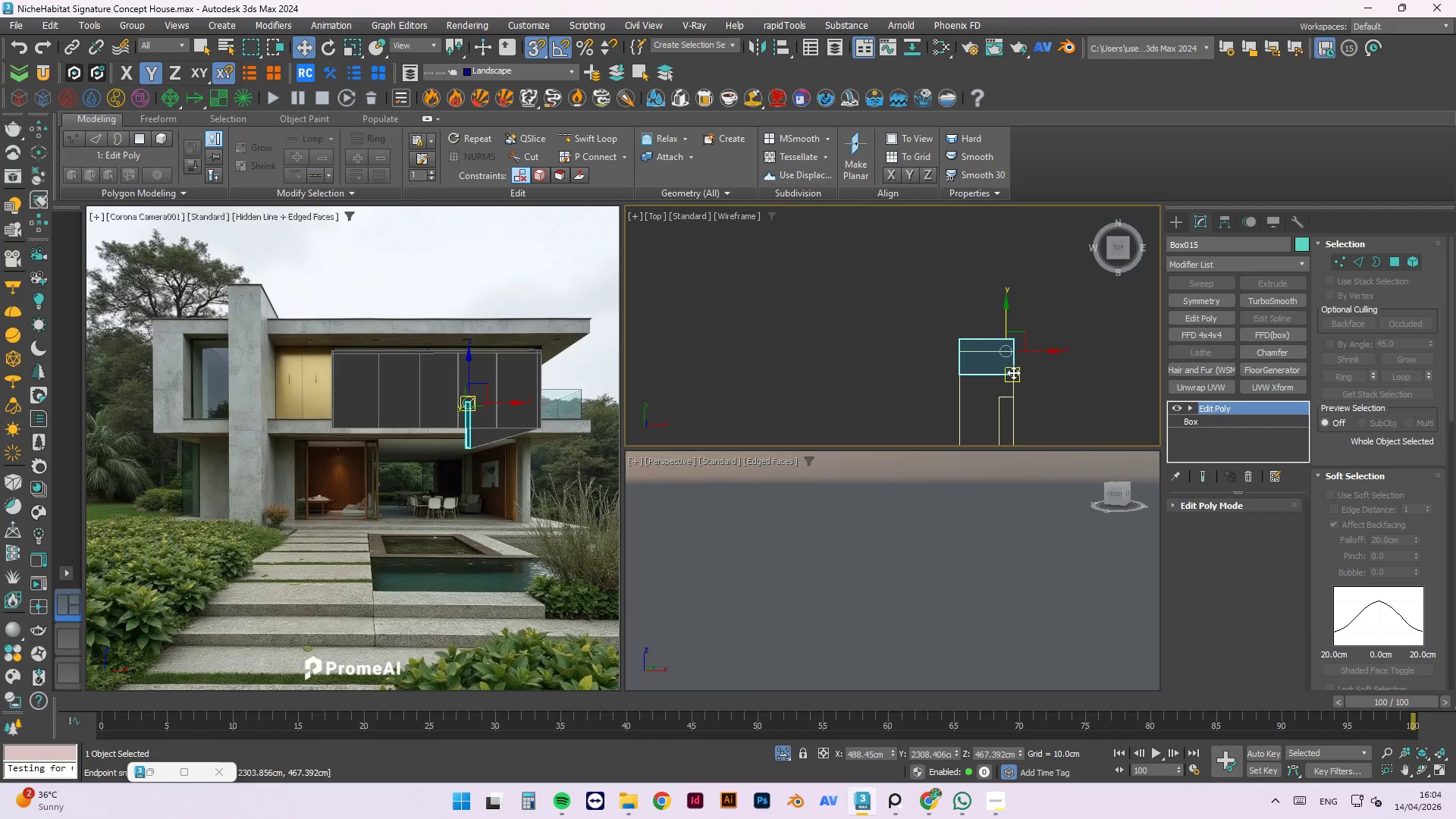 
left_click_drag(start_coordinate=[1012, 372], to_coordinate=[1010, 401])
 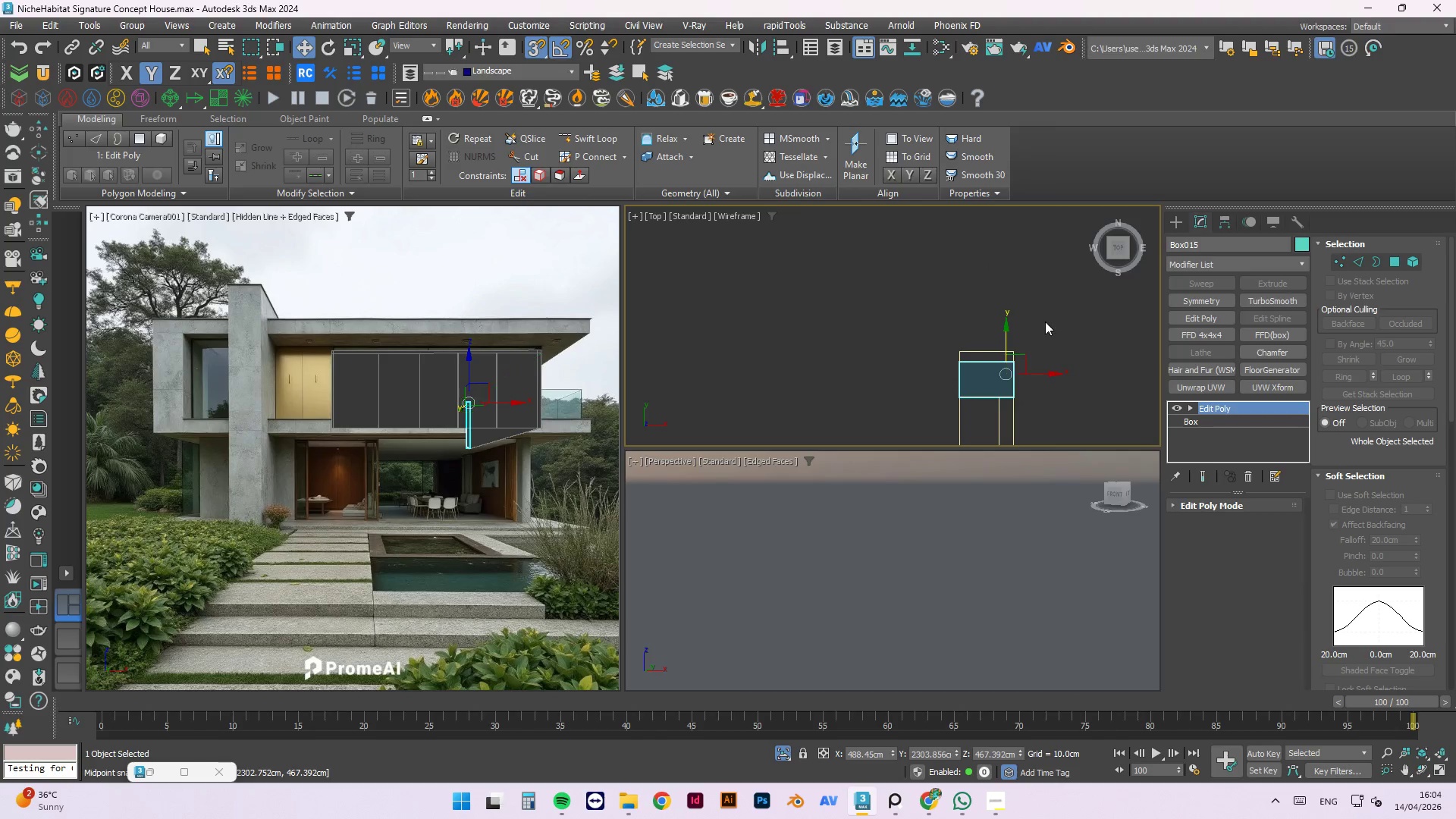 
left_click([1045, 322])
 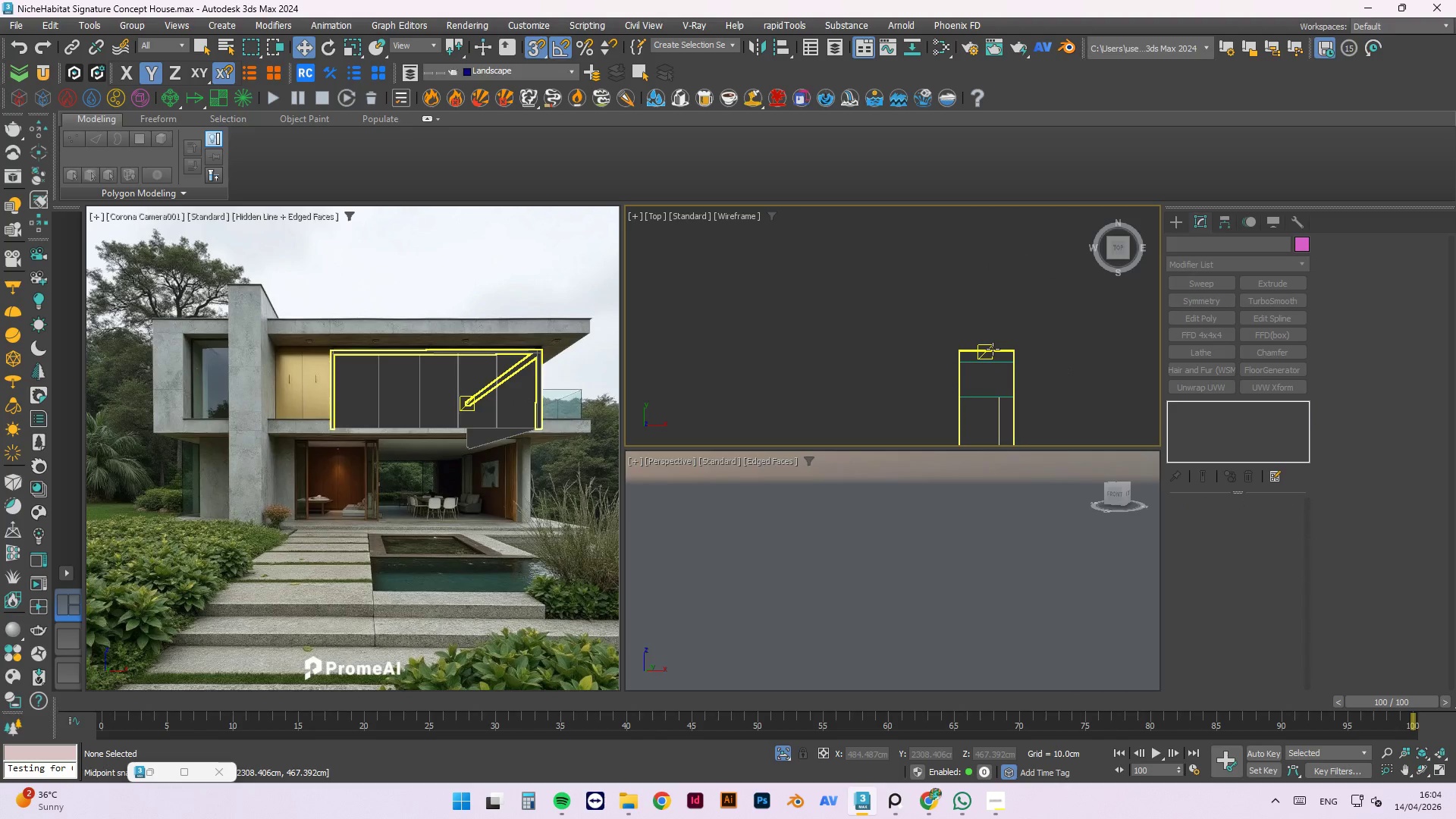 
left_click([993, 349])
 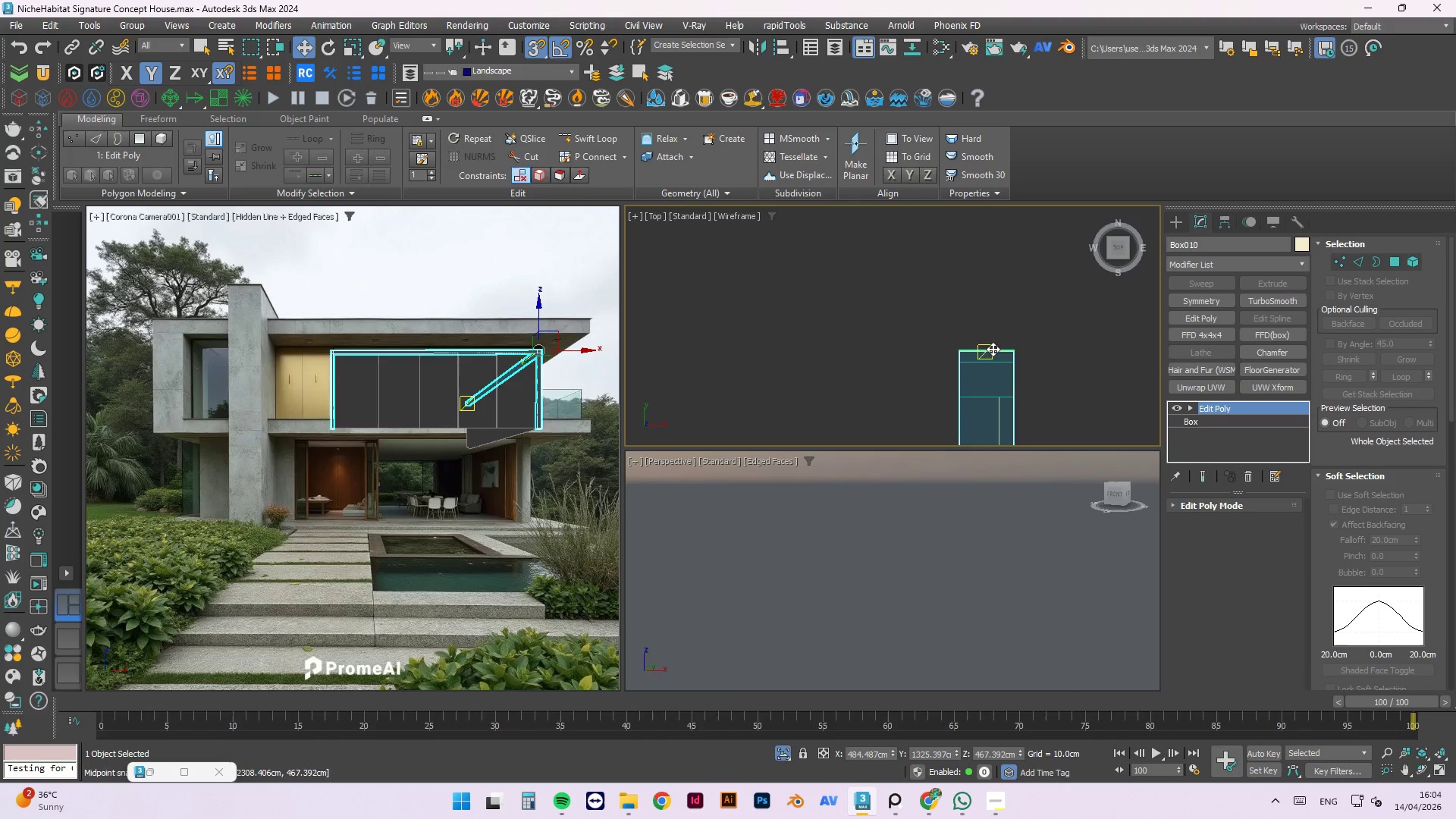 
key(1)
 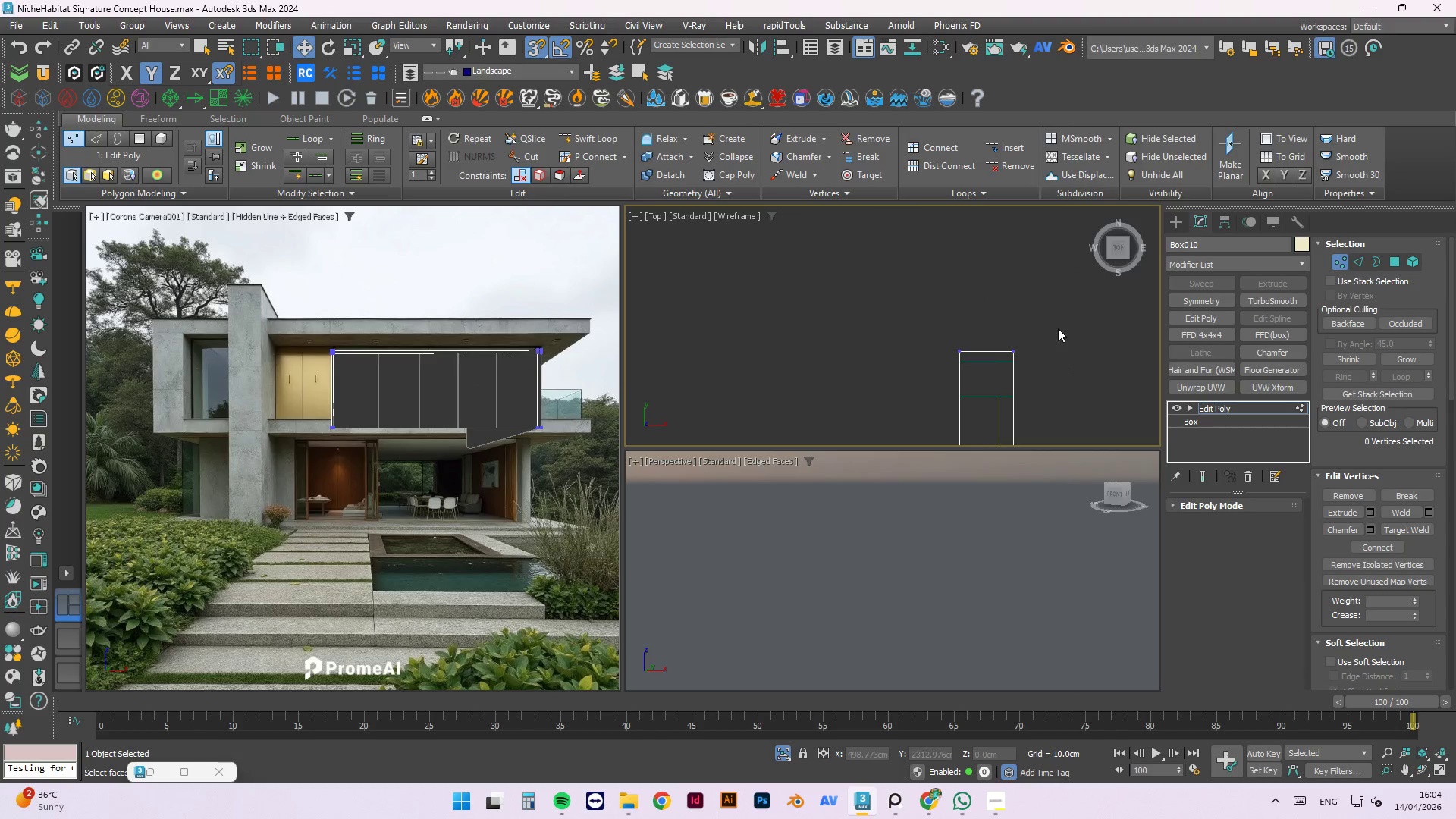 
left_click_drag(start_coordinate=[1058, 328], to_coordinate=[941, 360])
 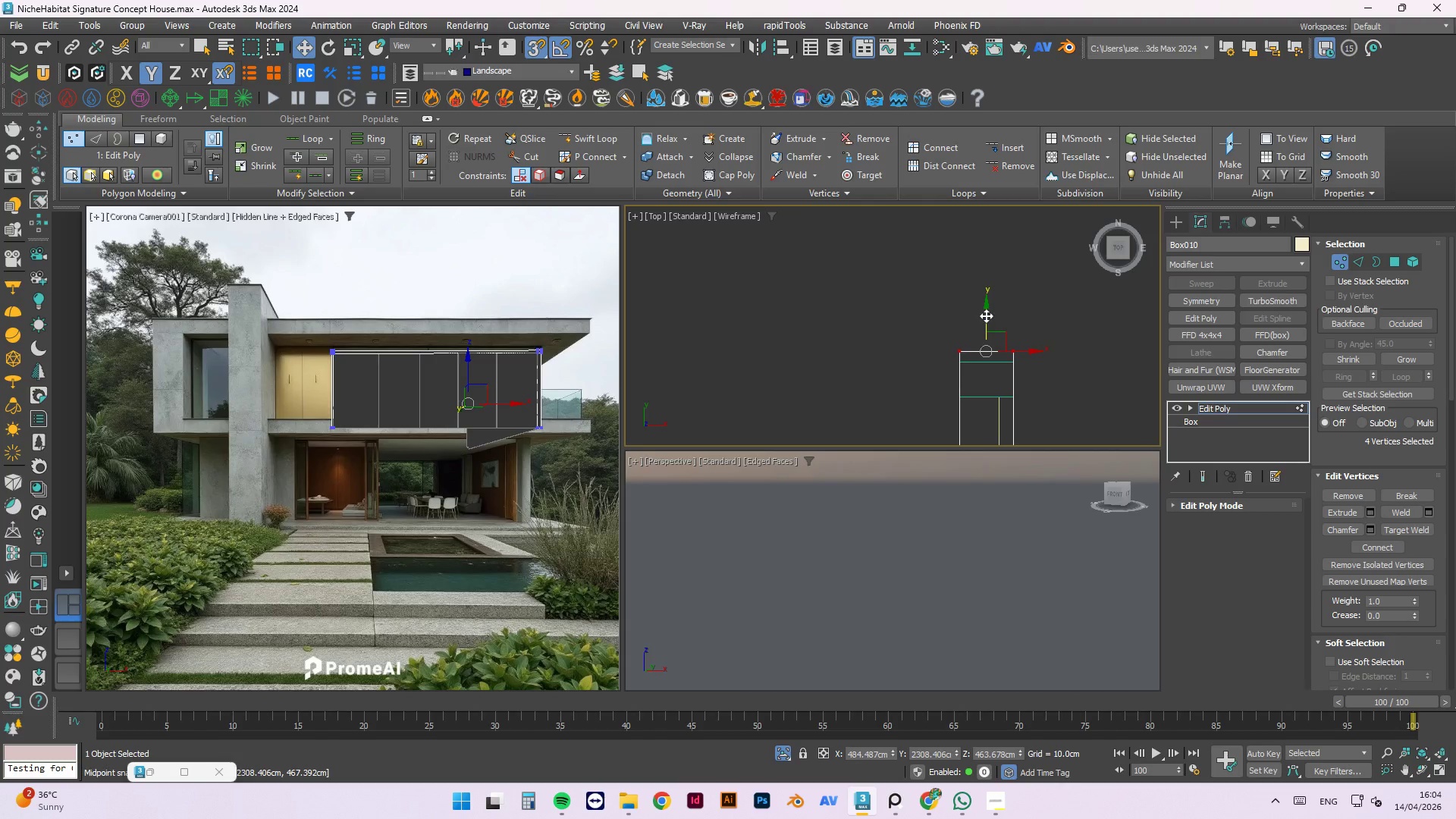 
left_click_drag(start_coordinate=[983, 309], to_coordinate=[1012, 368])
 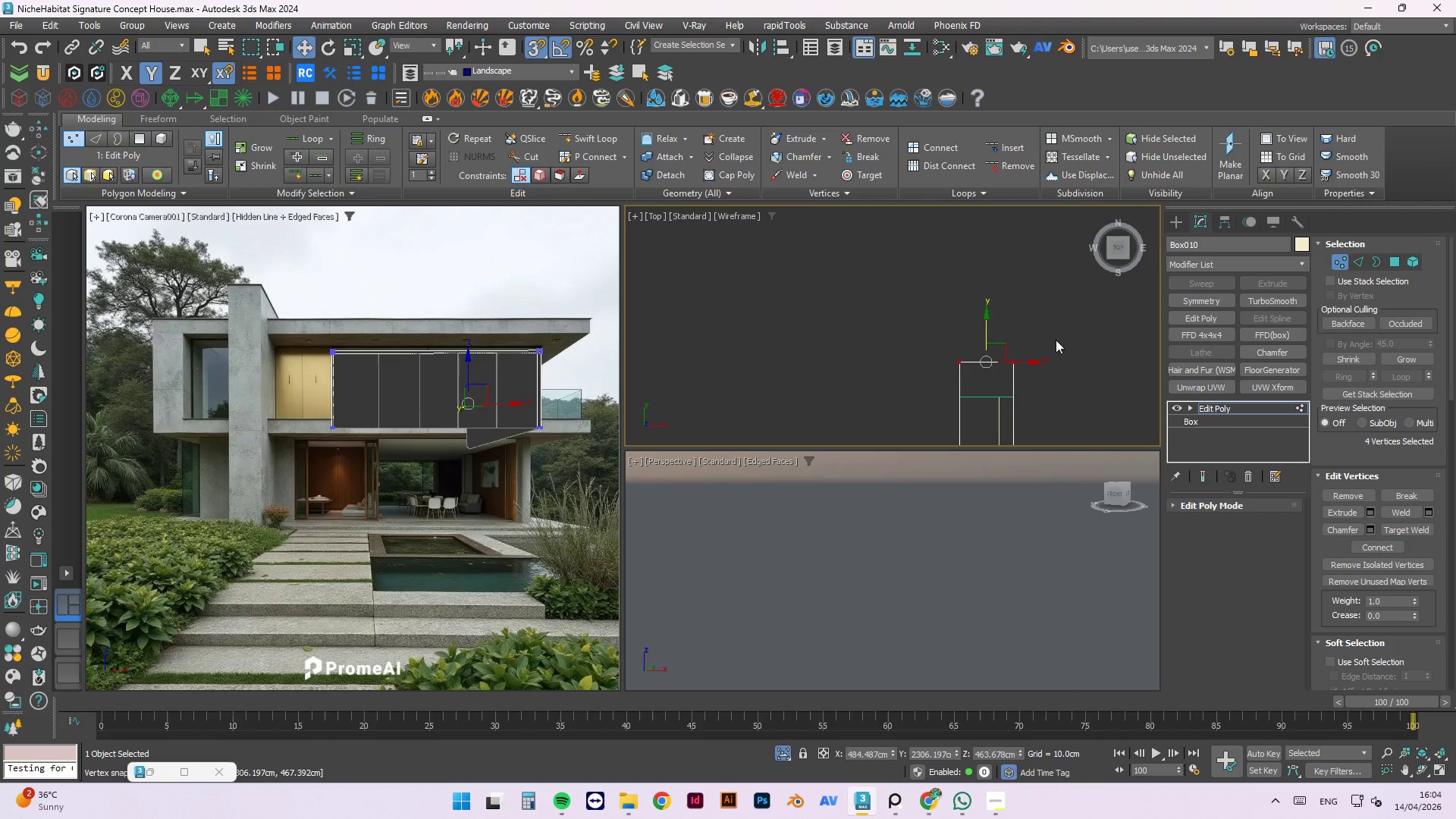 
left_click([1040, 315])
 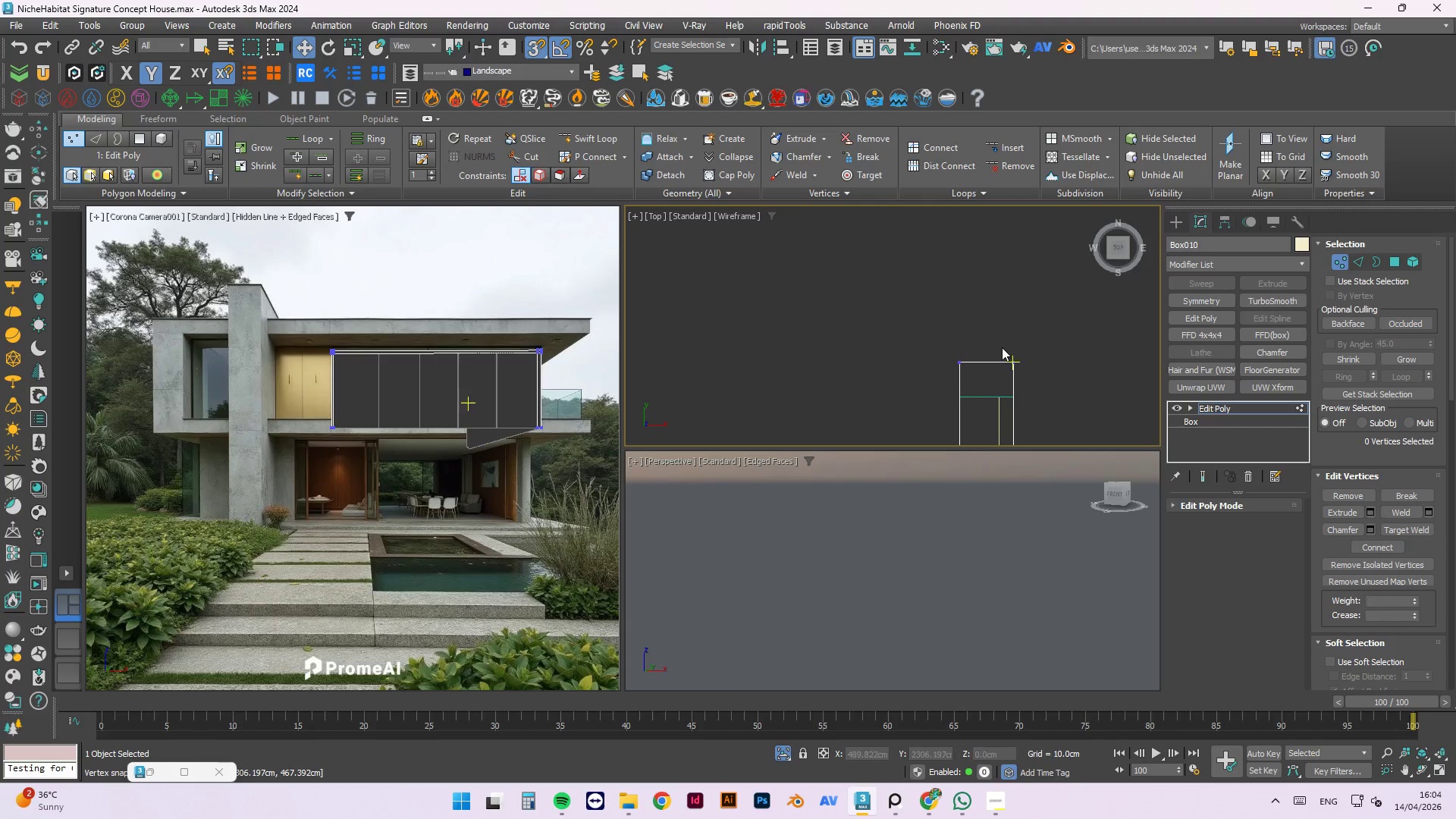 
scroll: coordinate [1000, 348], scroll_direction: down, amount: 4.0
 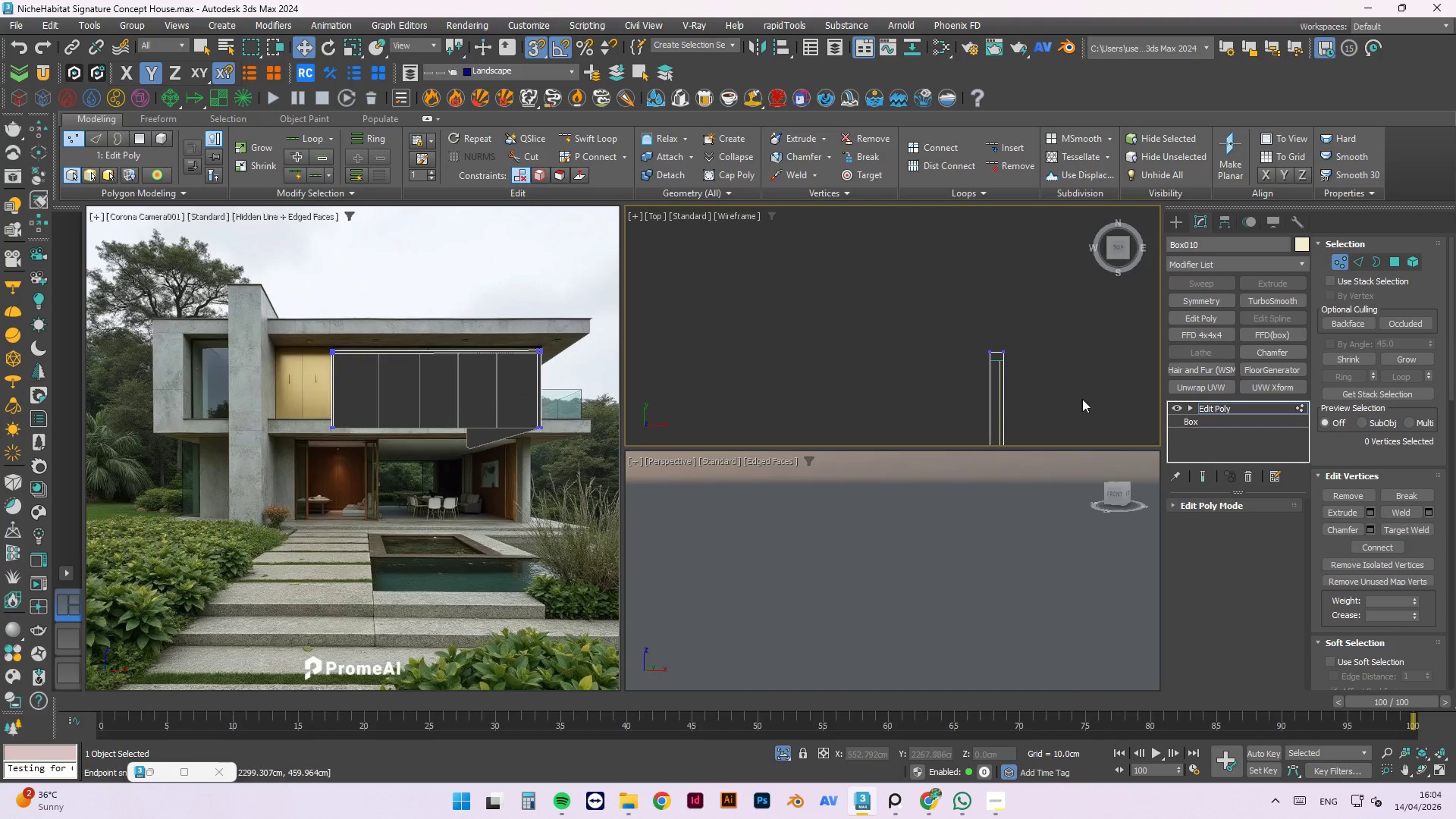 
left_click([1087, 392])
 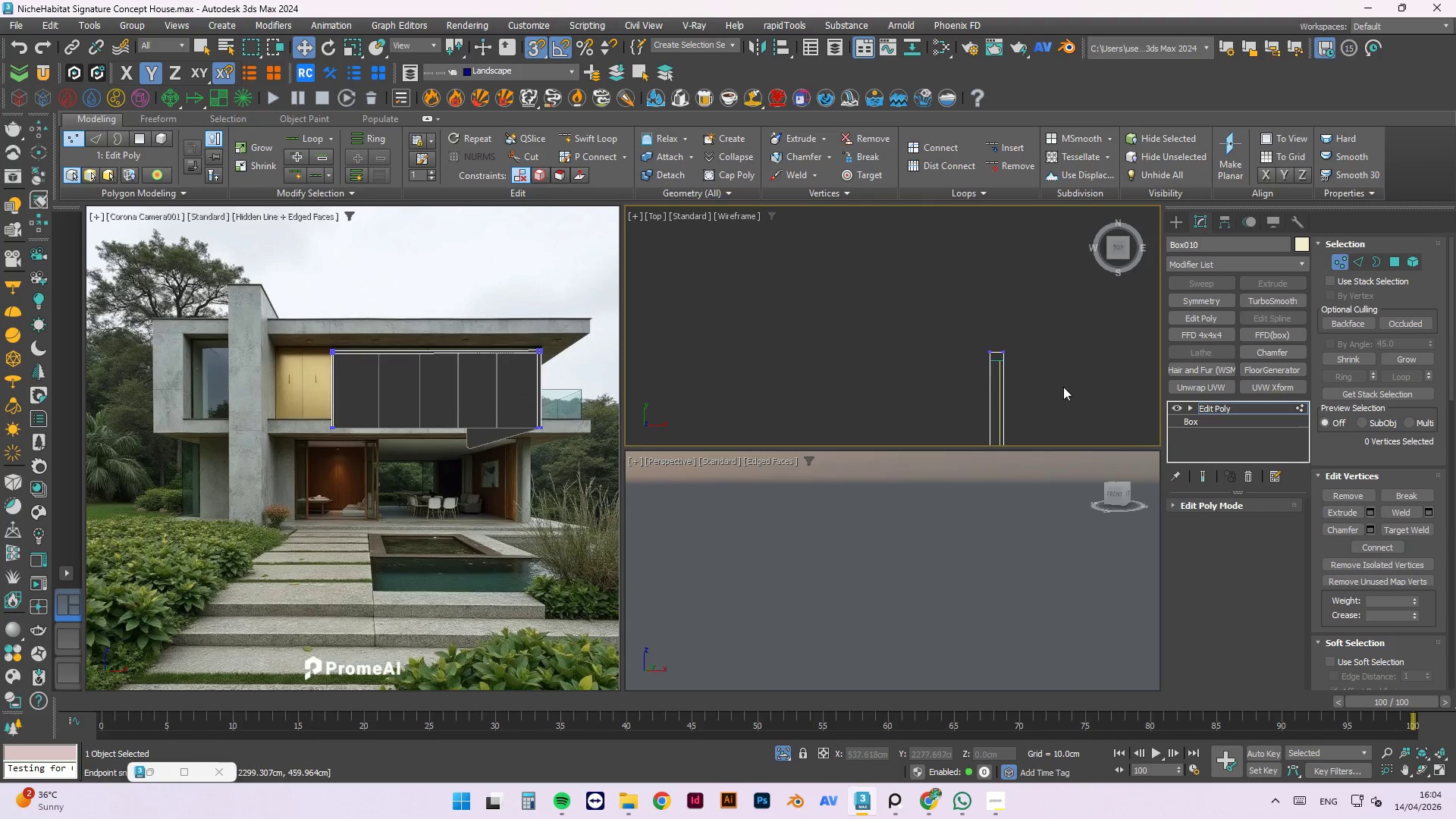 
hold_key(key=AltLeft, duration=0.53)
 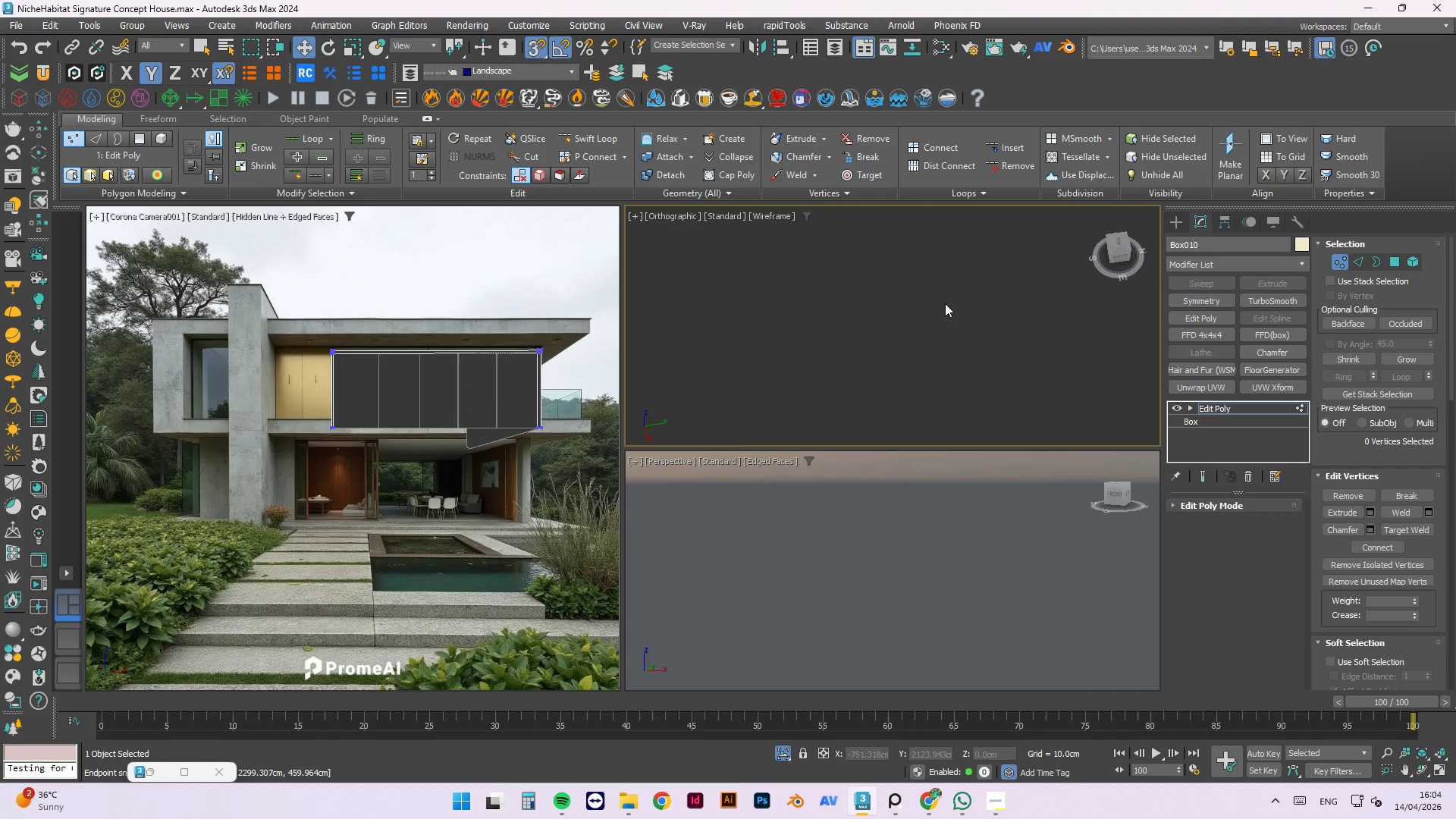 
scroll: coordinate [1026, 331], scroll_direction: down, amount: 4.0
 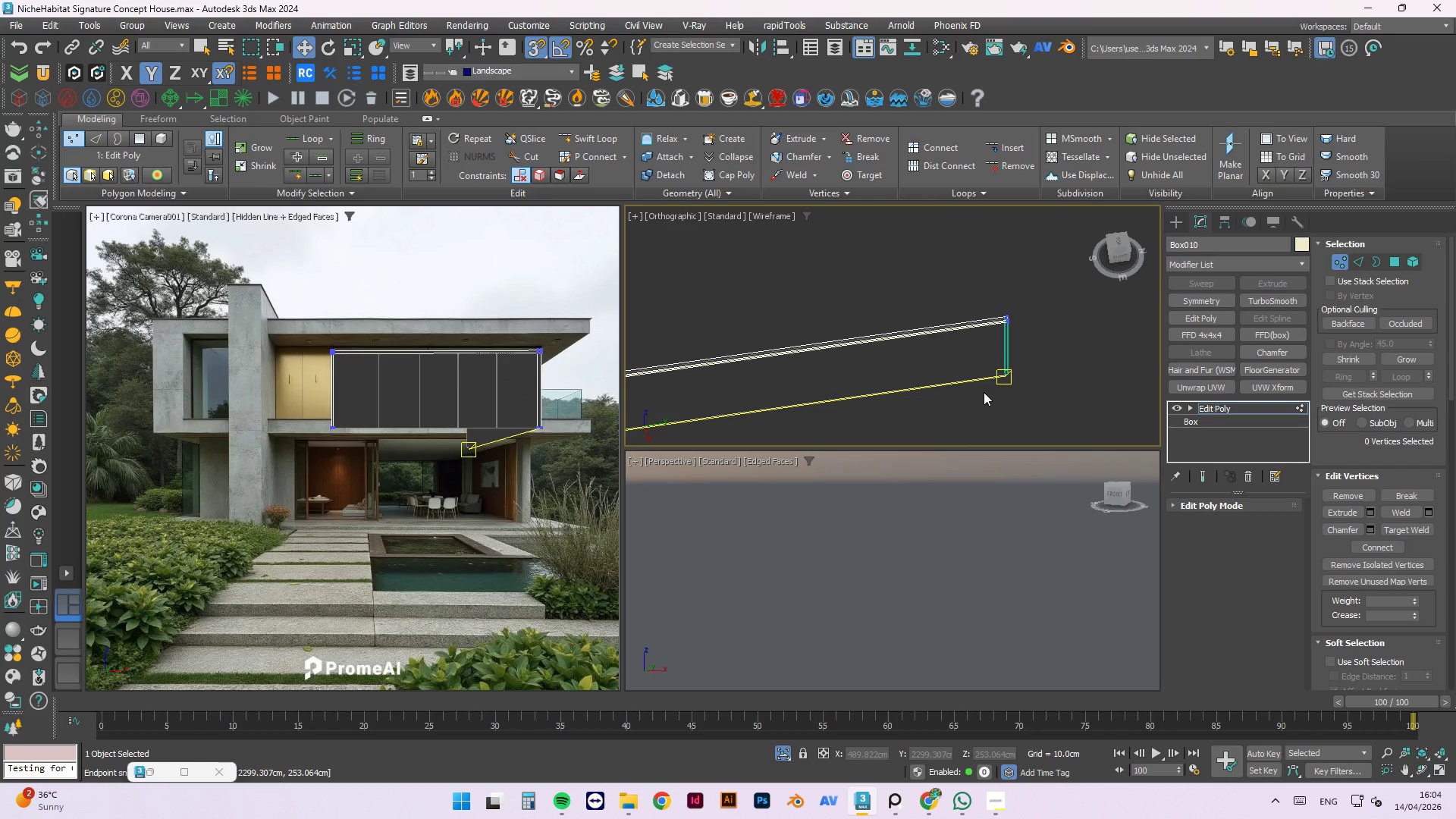 
key(5)
 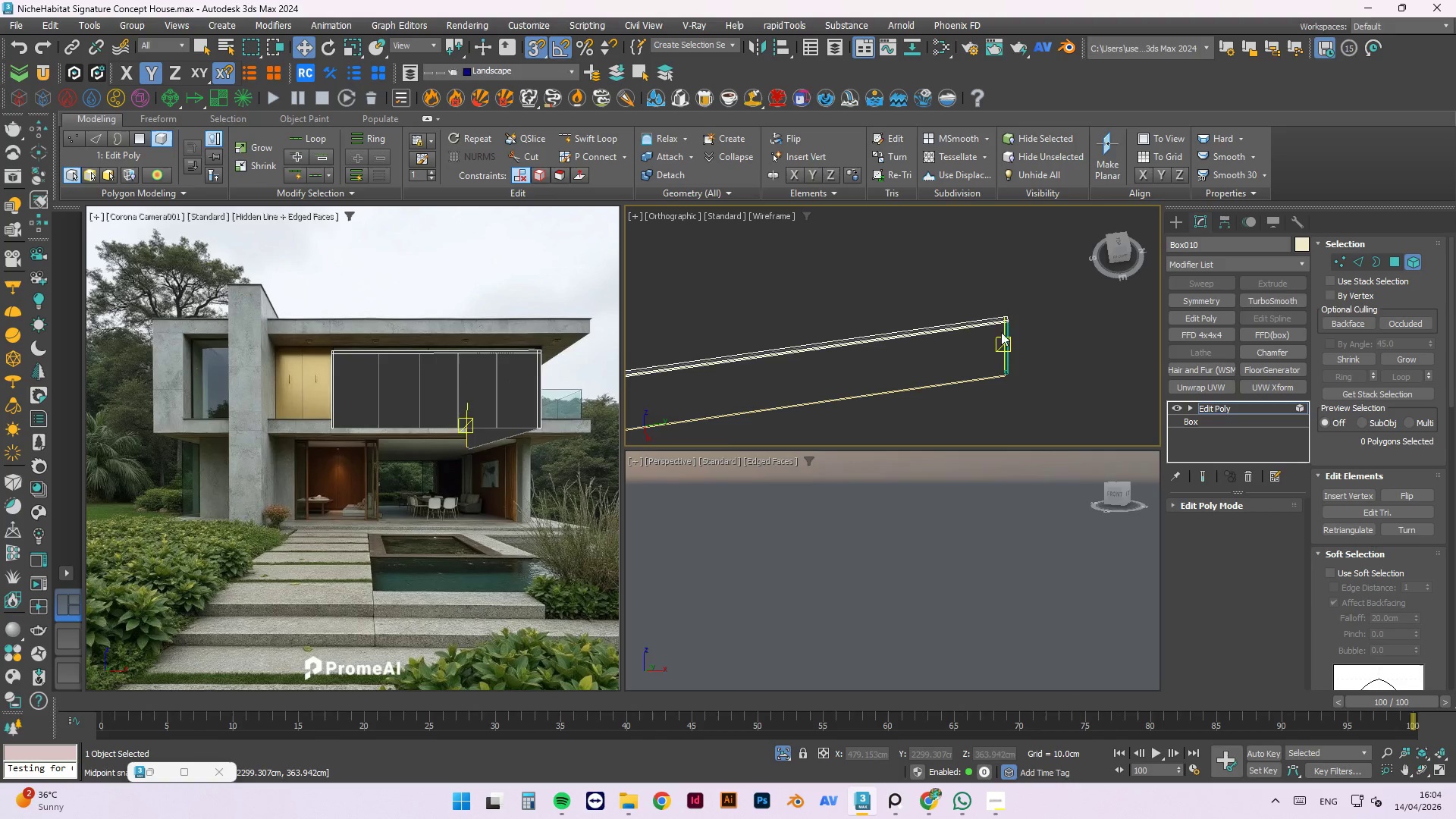 
scroll: coordinate [1008, 325], scroll_direction: up, amount: 3.0
 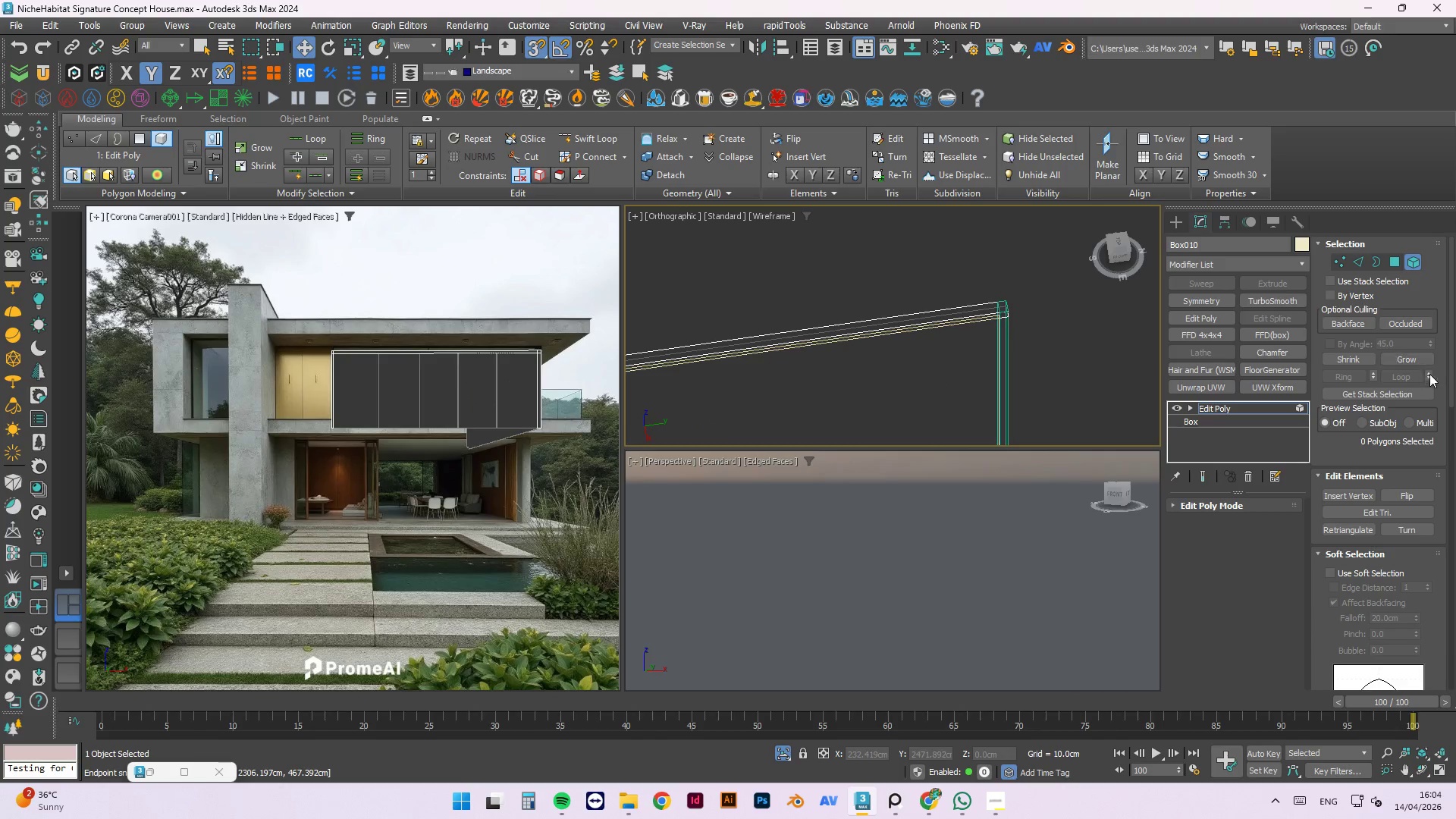 
left_click_drag(start_coordinate=[1453, 325], to_coordinate=[1455, 527])
 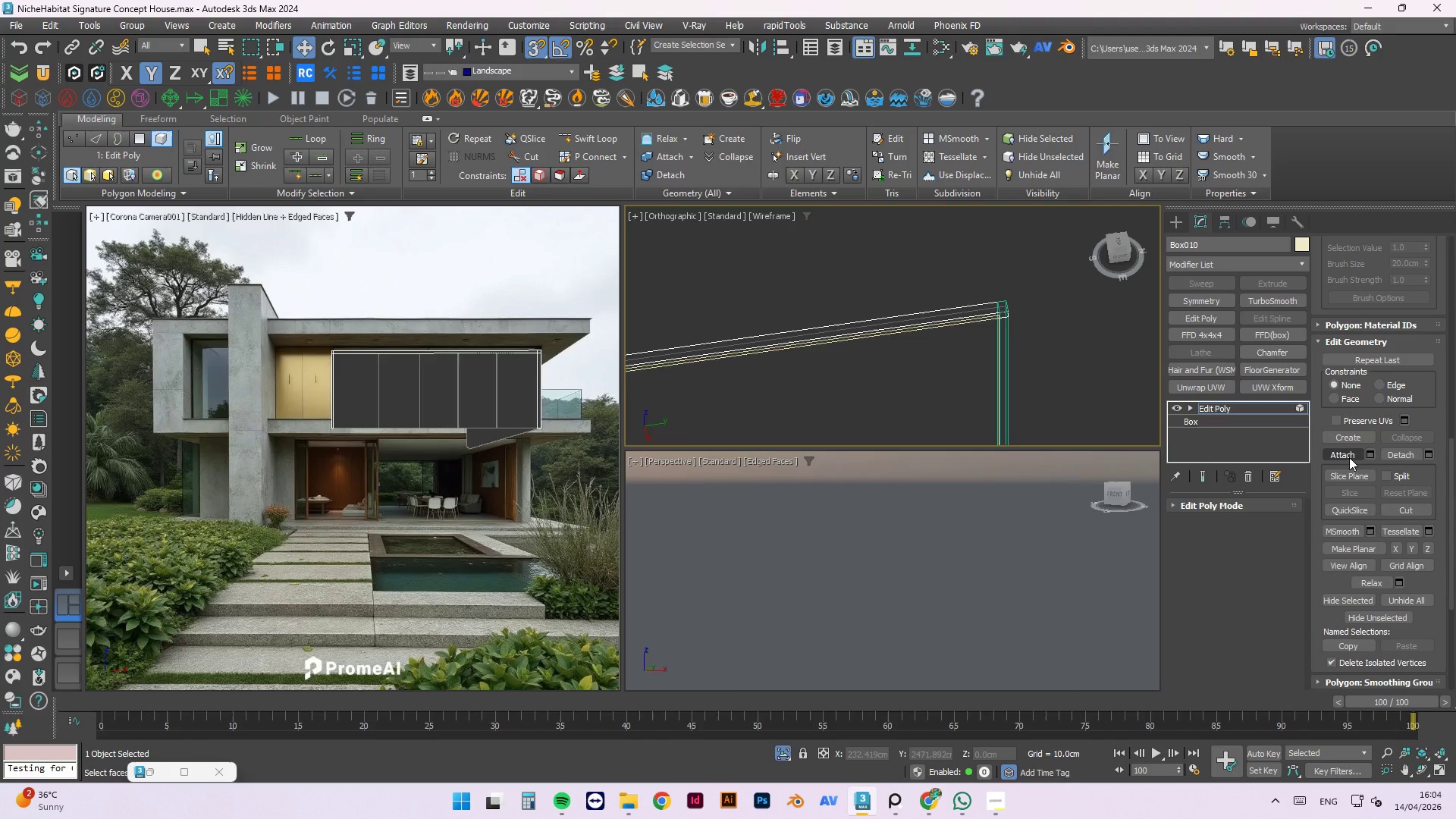 
scroll: coordinate [994, 305], scroll_direction: up, amount: 3.0
 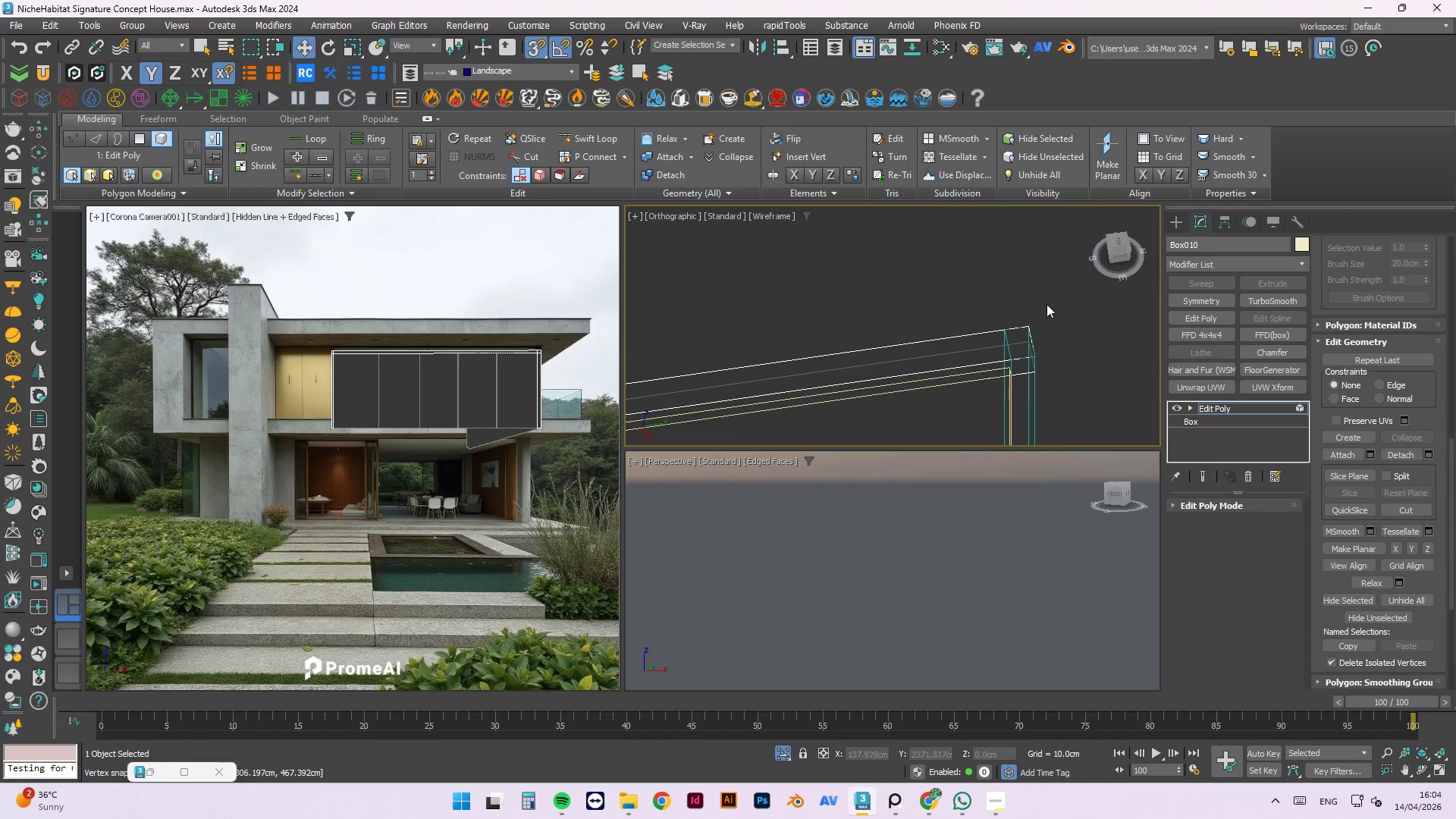 
key(Escape)
 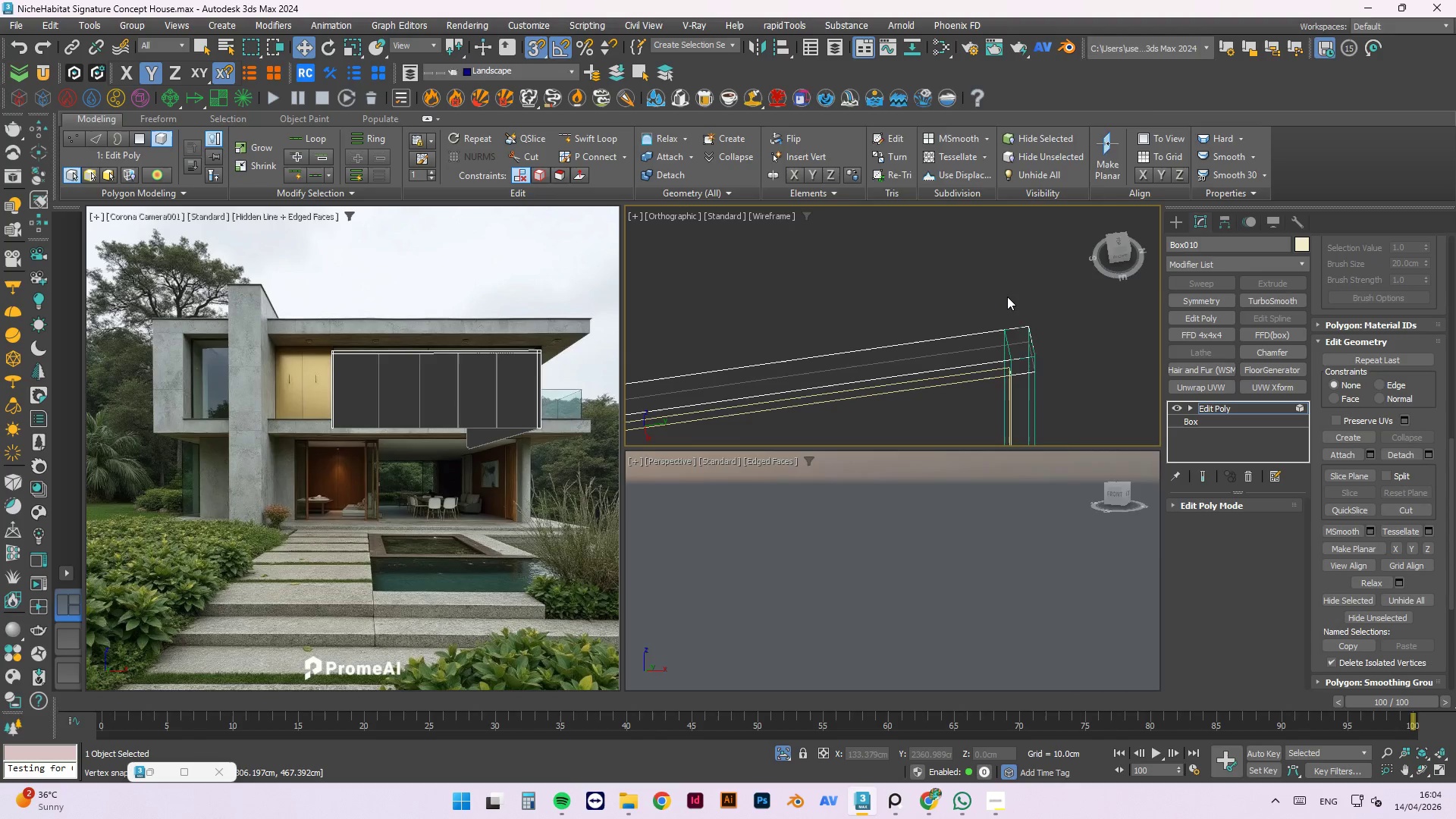 
right_click([1007, 297])
 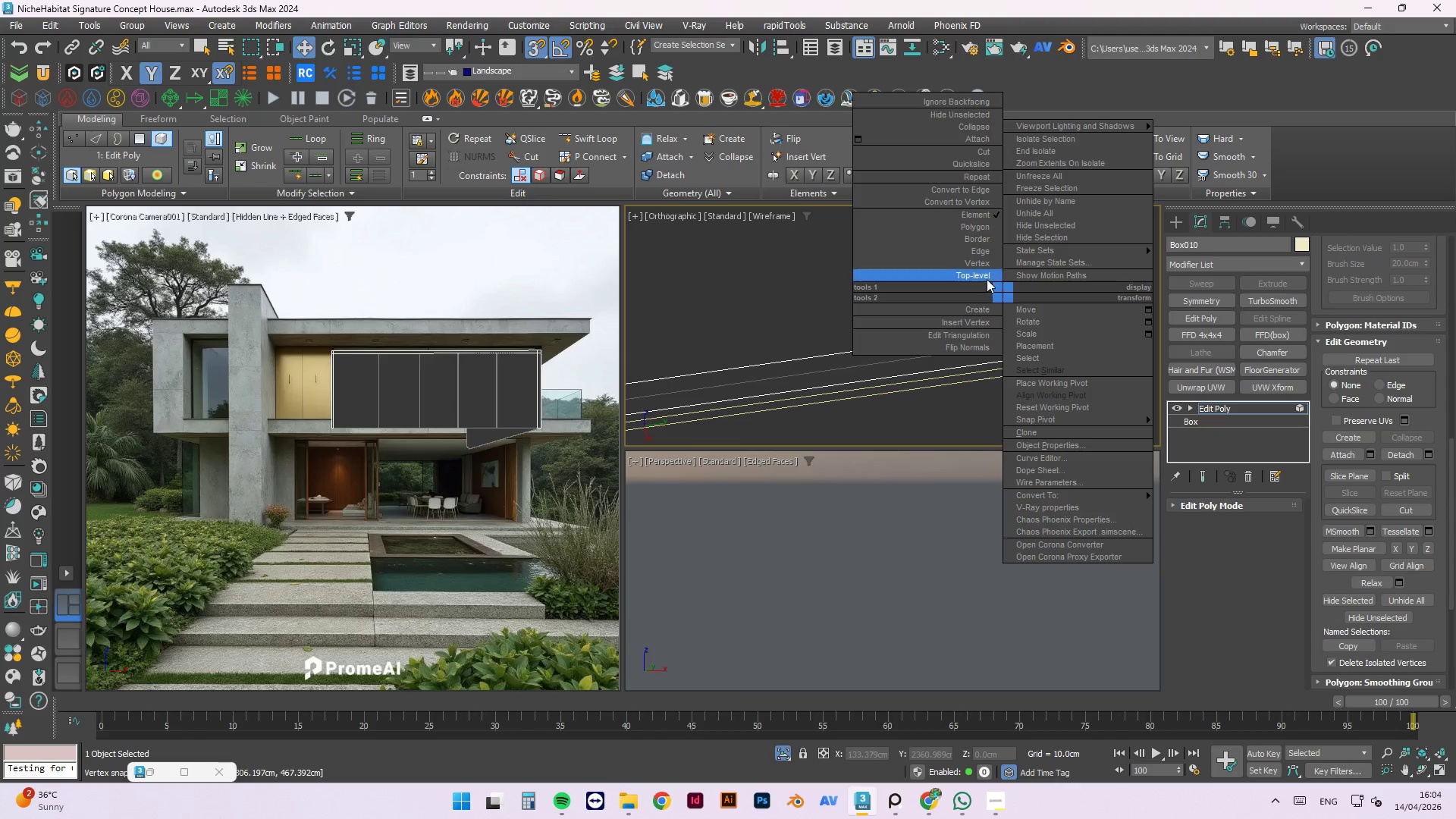 
left_click([986, 278])
 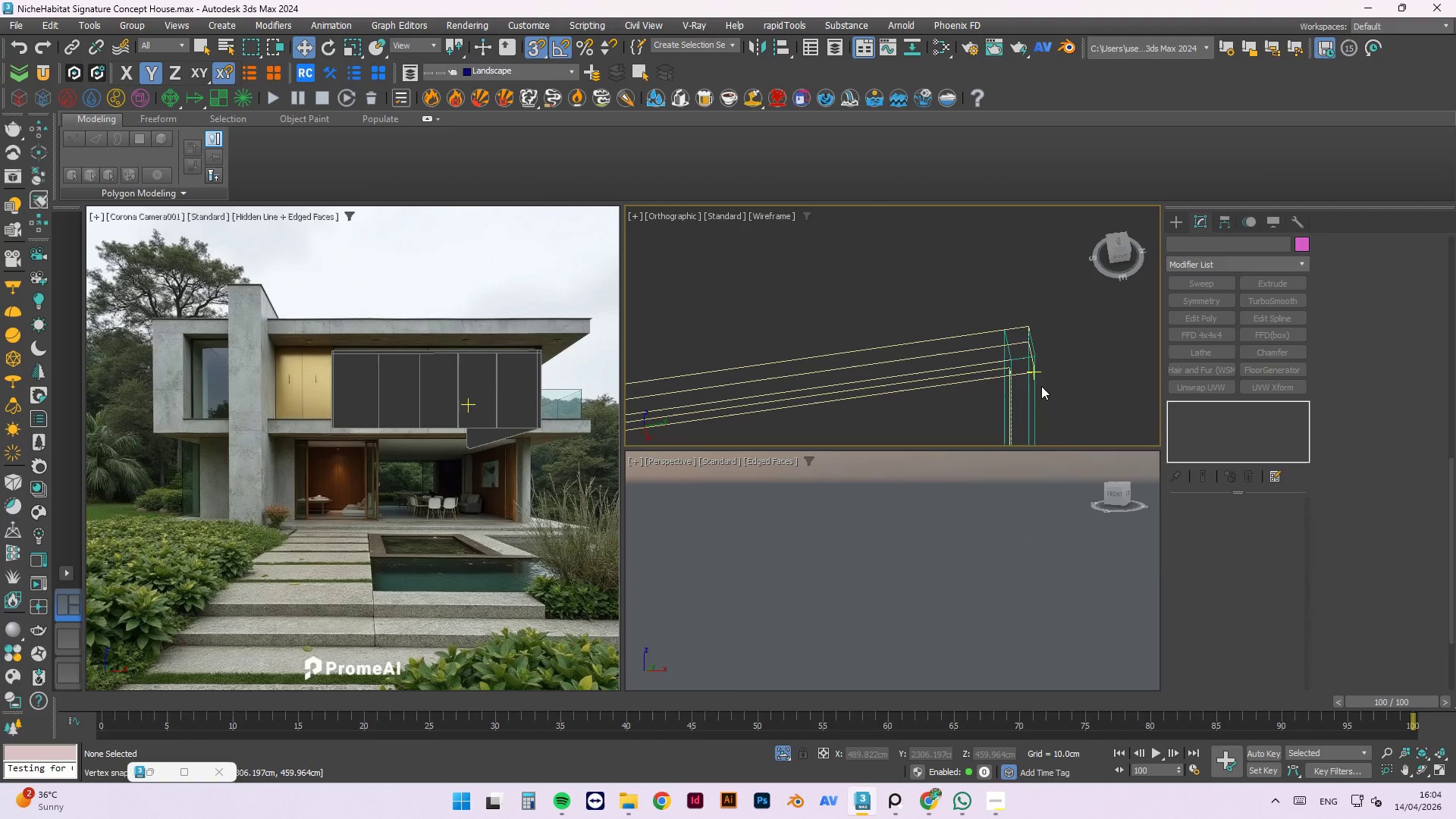 
left_click([1033, 387])
 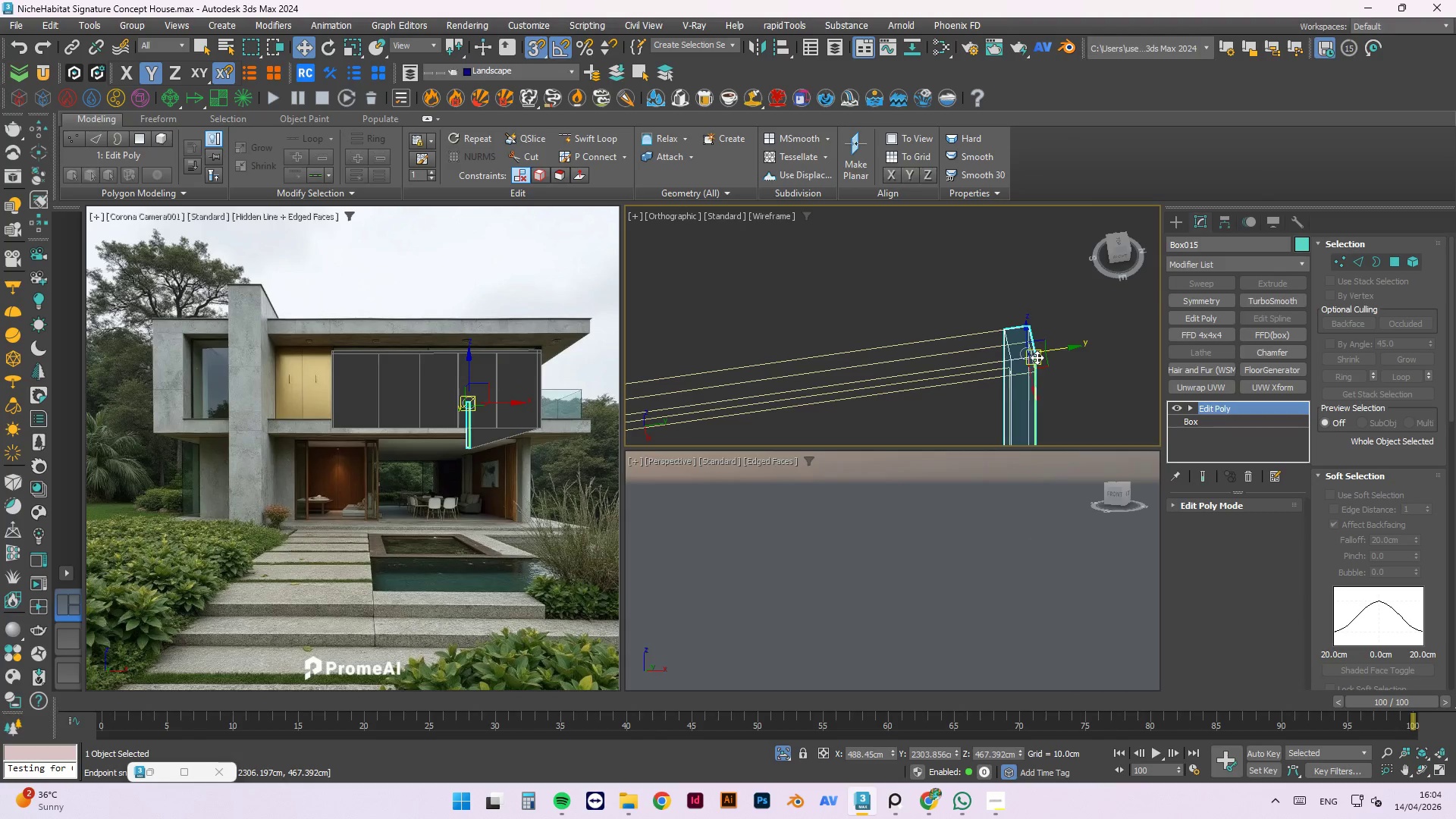 
key(1)
 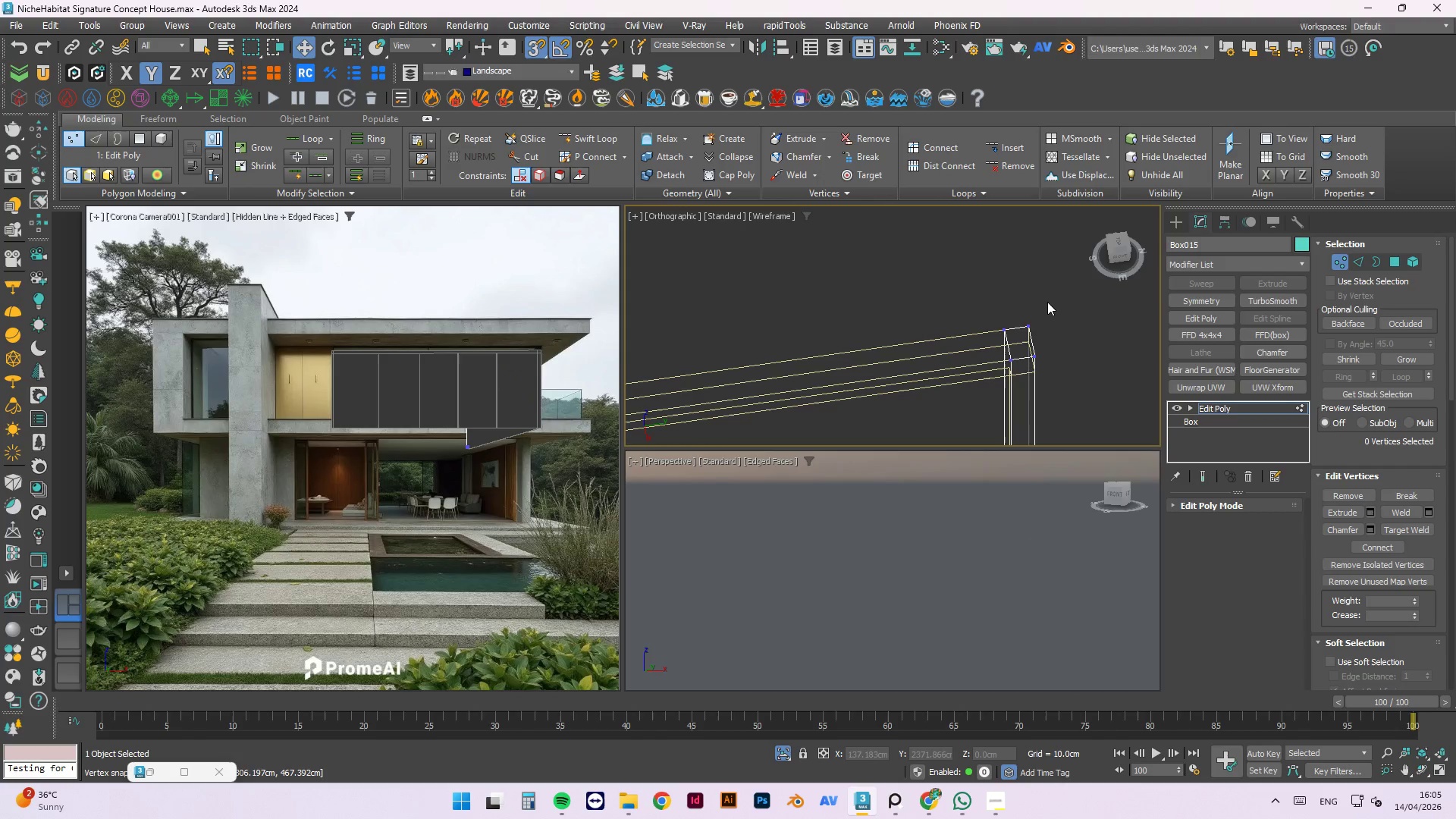 
left_click_drag(start_coordinate=[1049, 300], to_coordinate=[993, 371])
 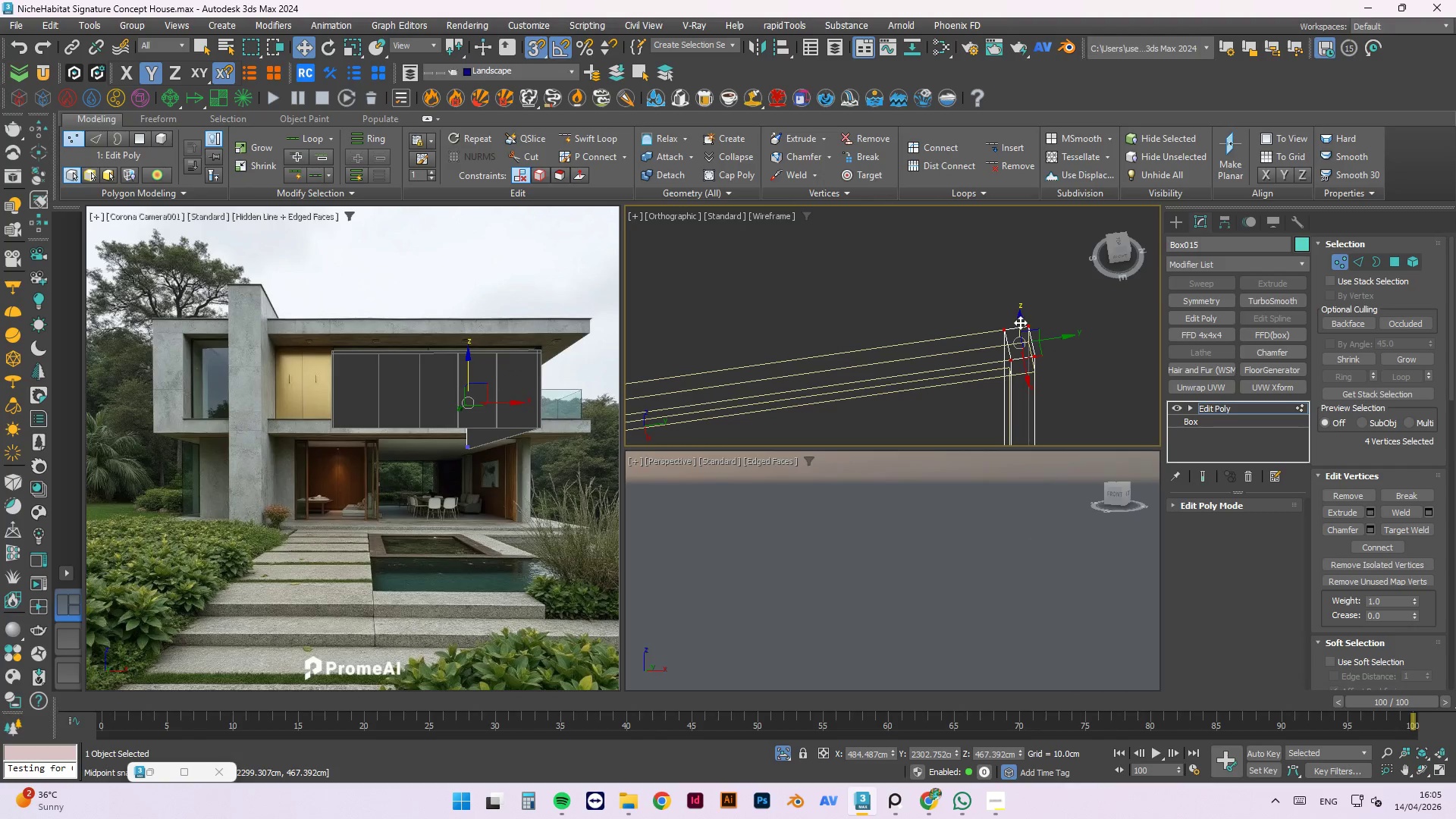 
left_click_drag(start_coordinate=[1020, 320], to_coordinate=[1037, 376])
 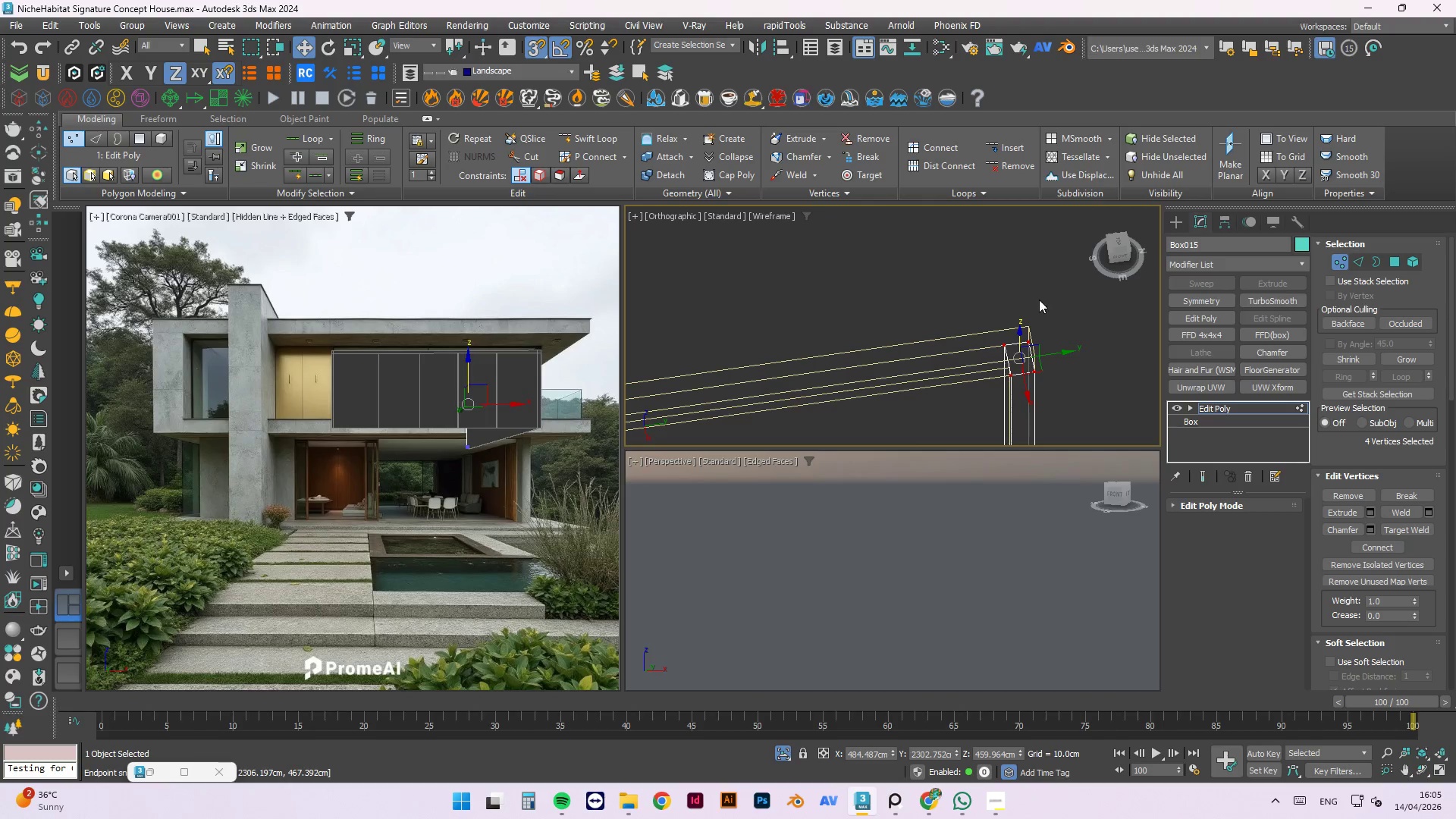 
right_click([1006, 287])
 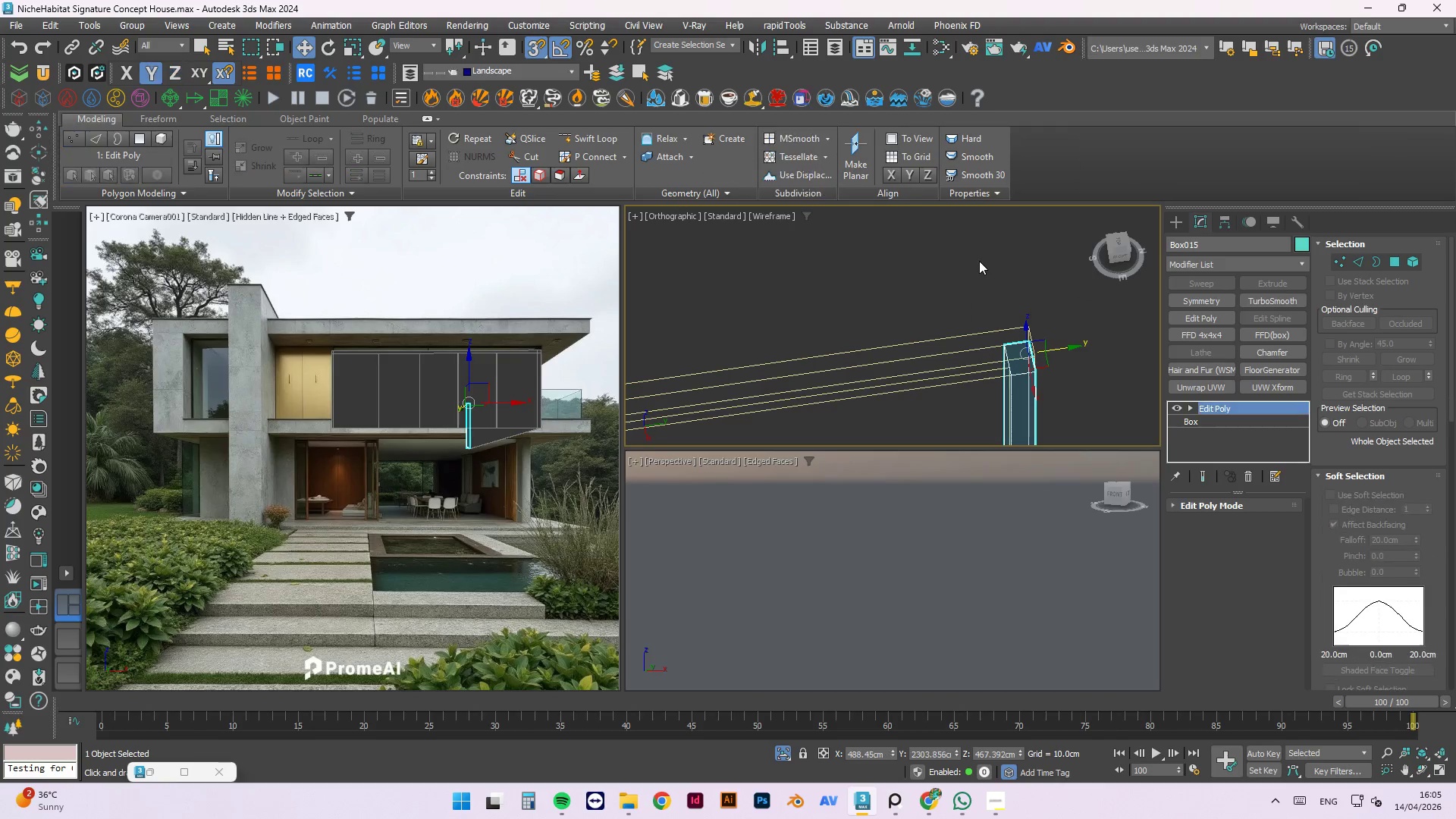 
double_click([1033, 294])
 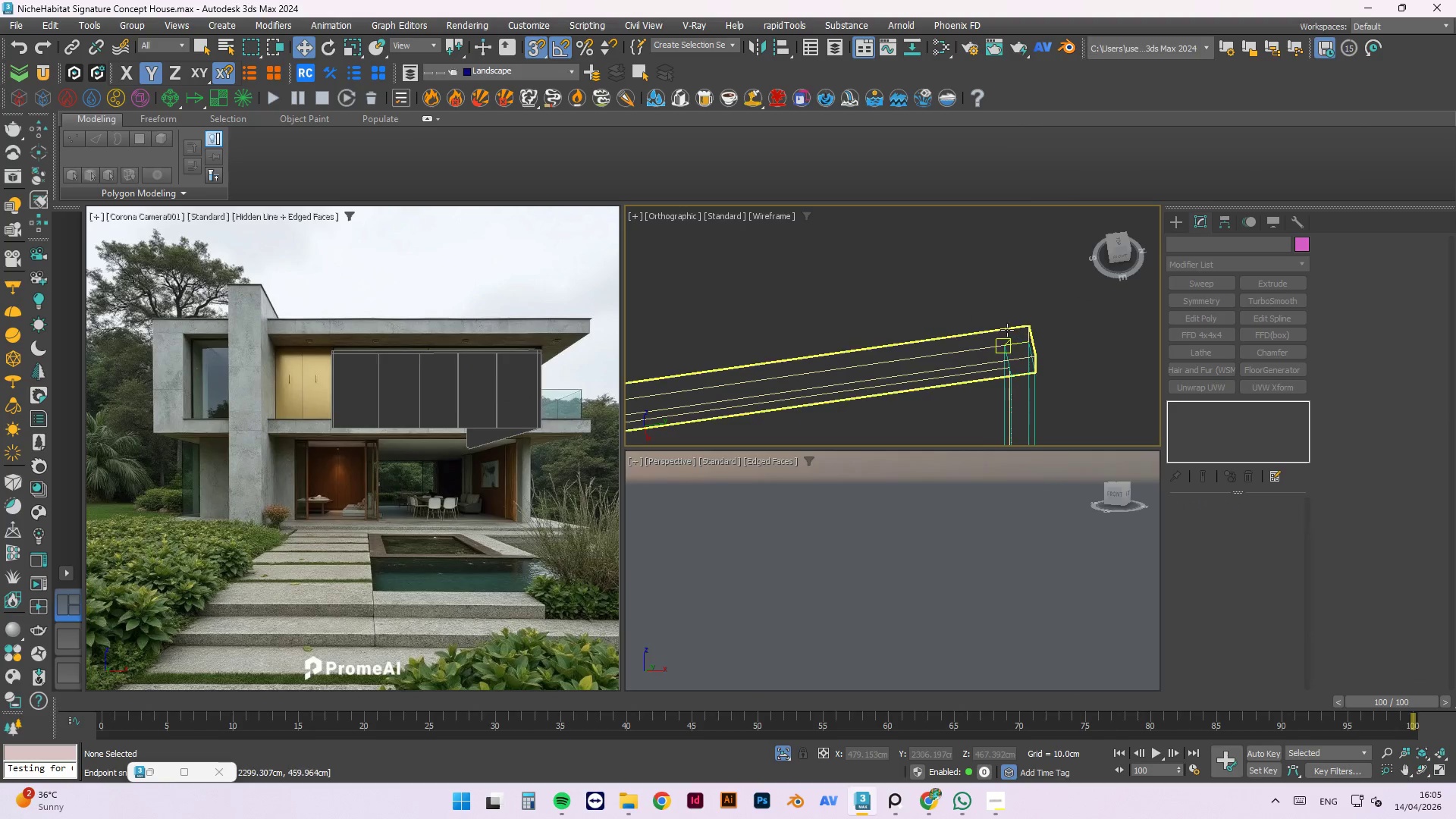 
left_click([1007, 330])
 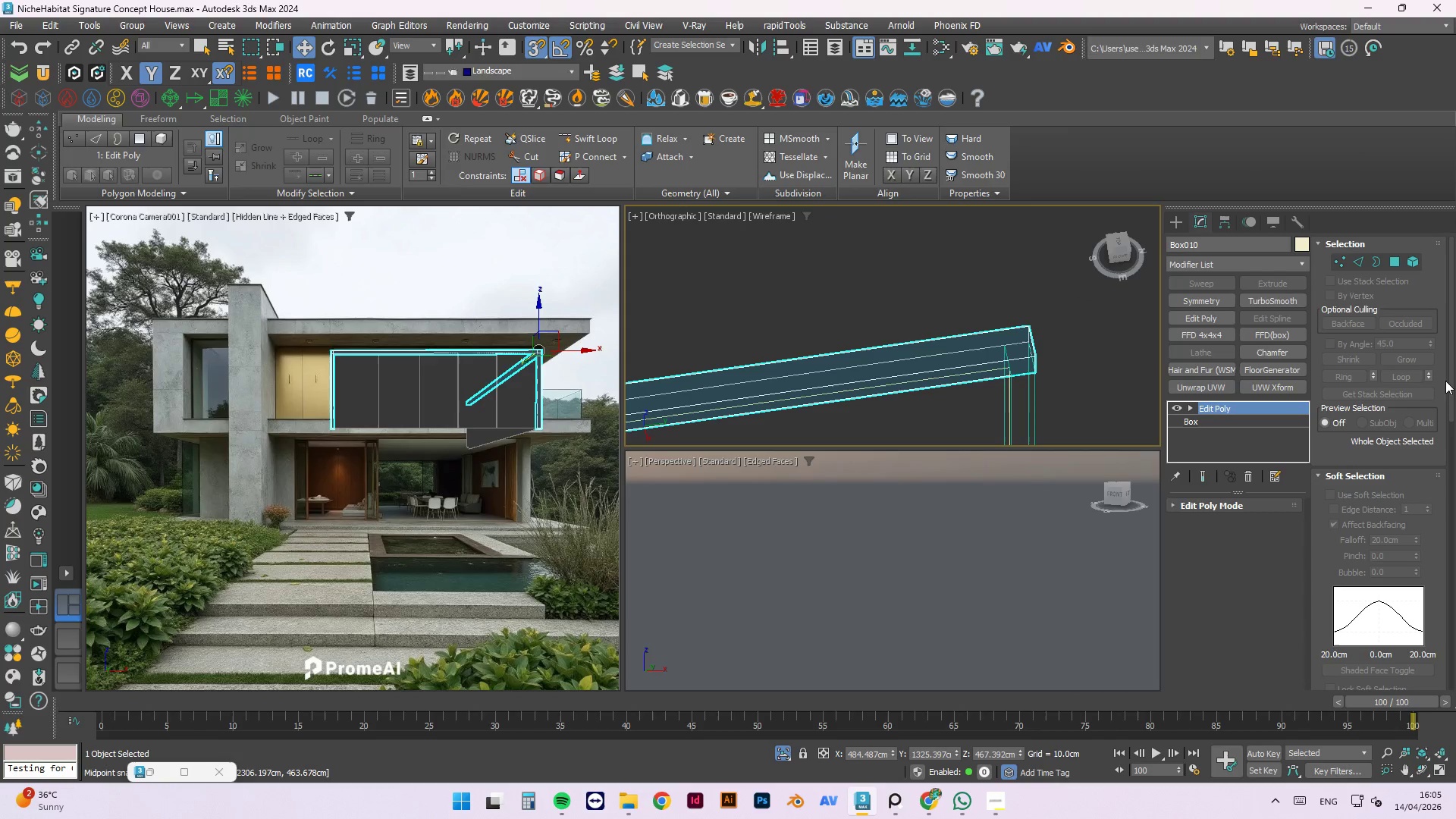 
left_click_drag(start_coordinate=[1448, 386], to_coordinate=[1455, 504])
 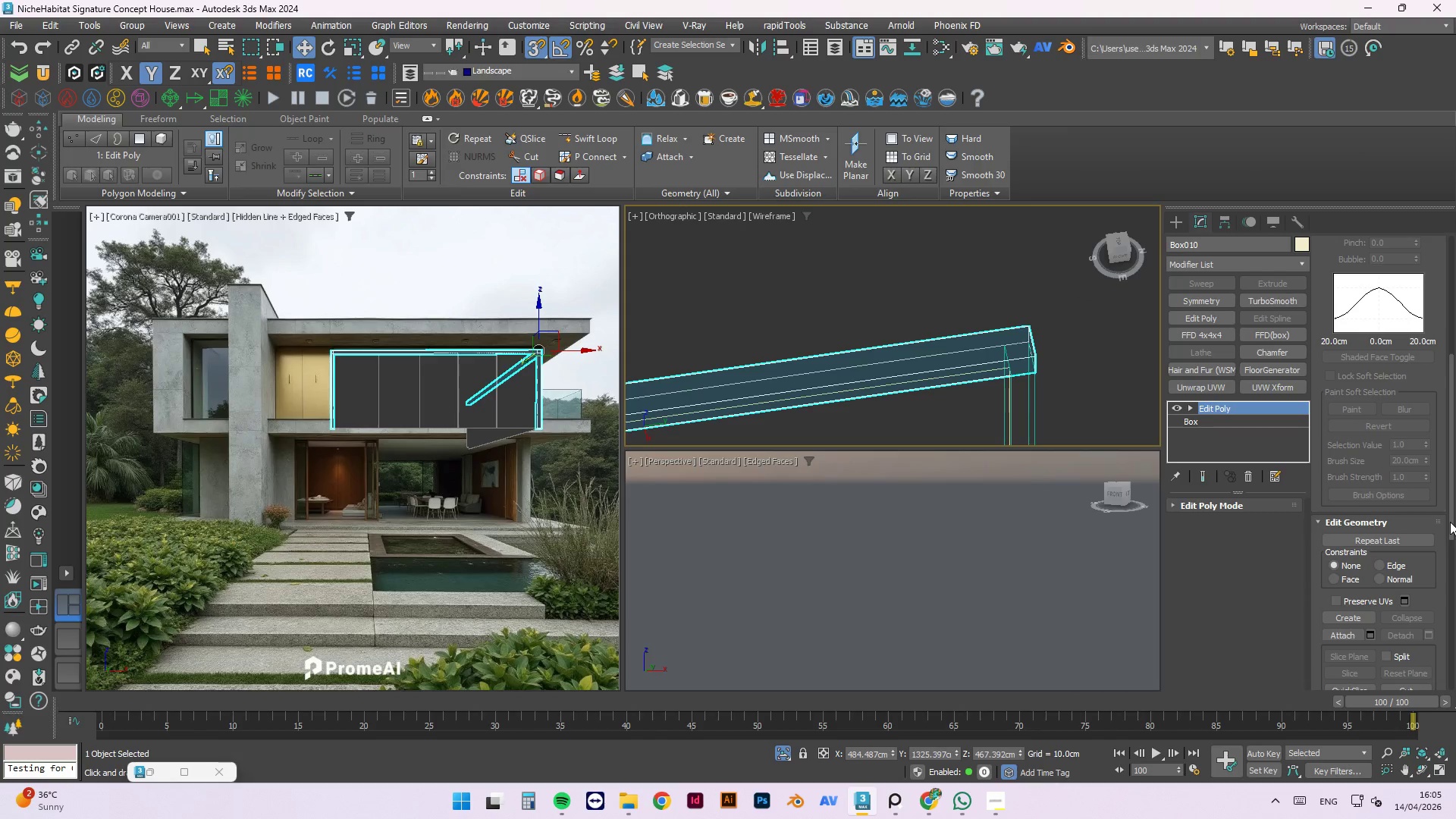 
left_click([1357, 639])
 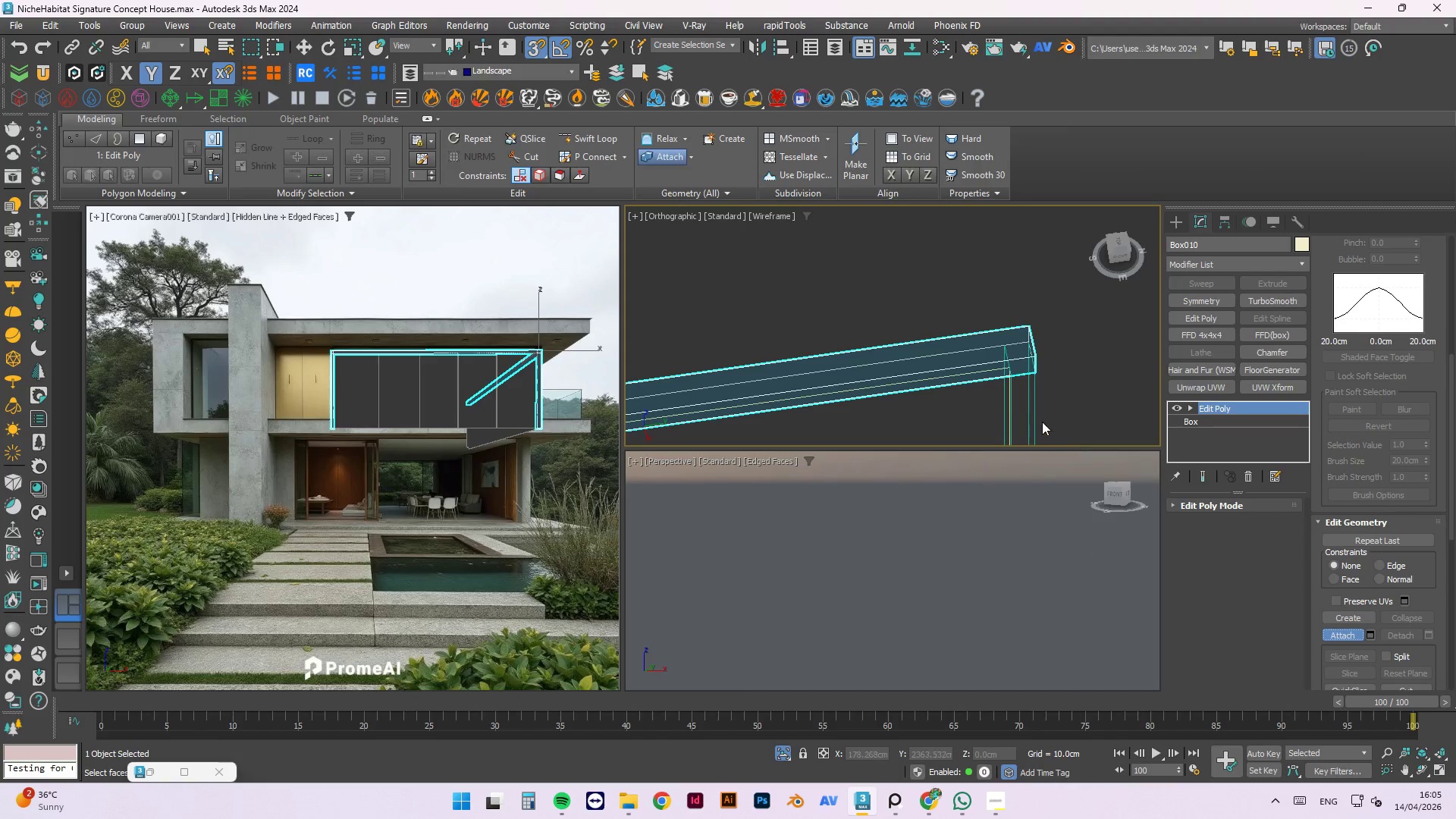 
left_click([1032, 415])
 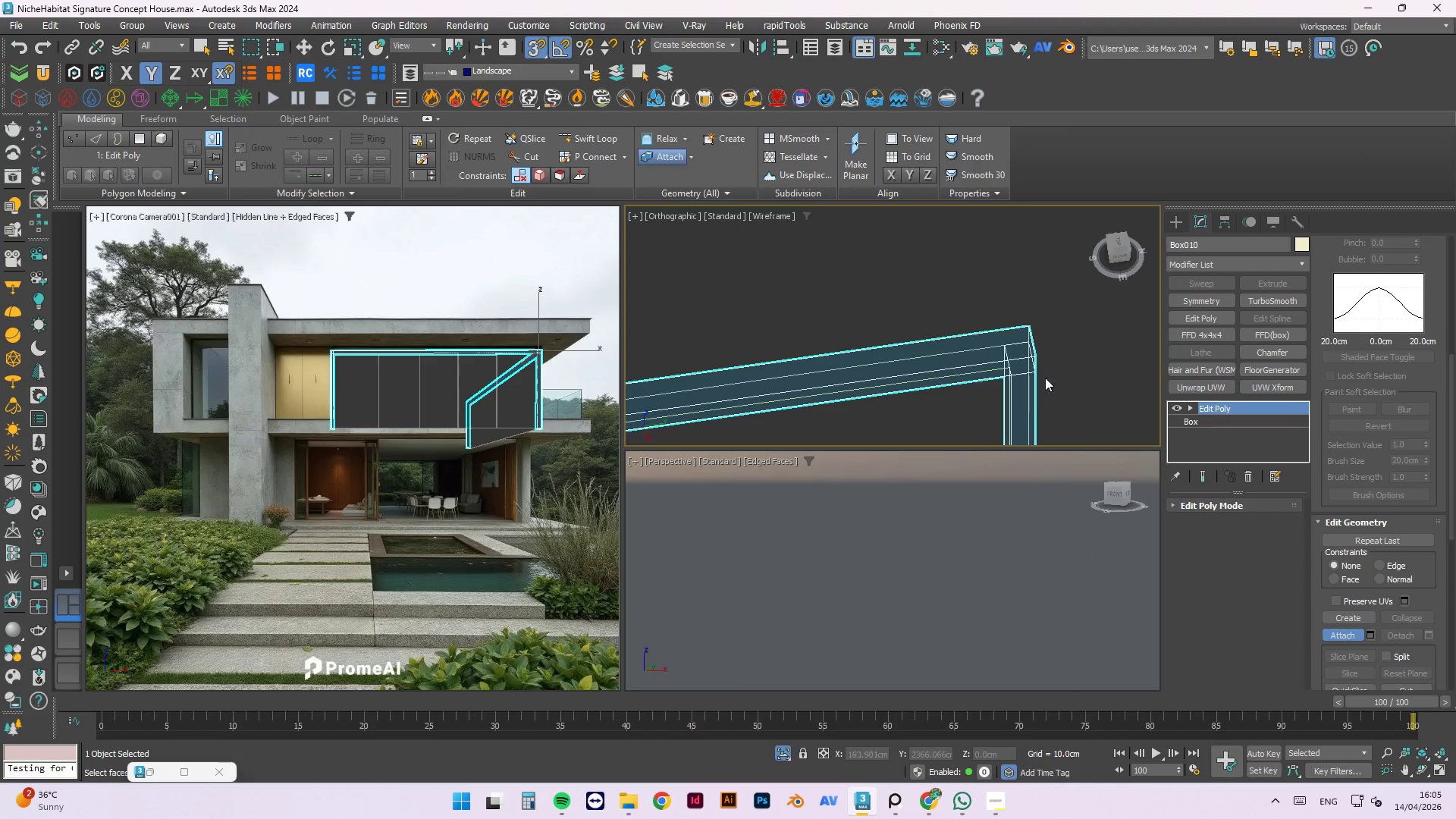 
left_click([1052, 358])
 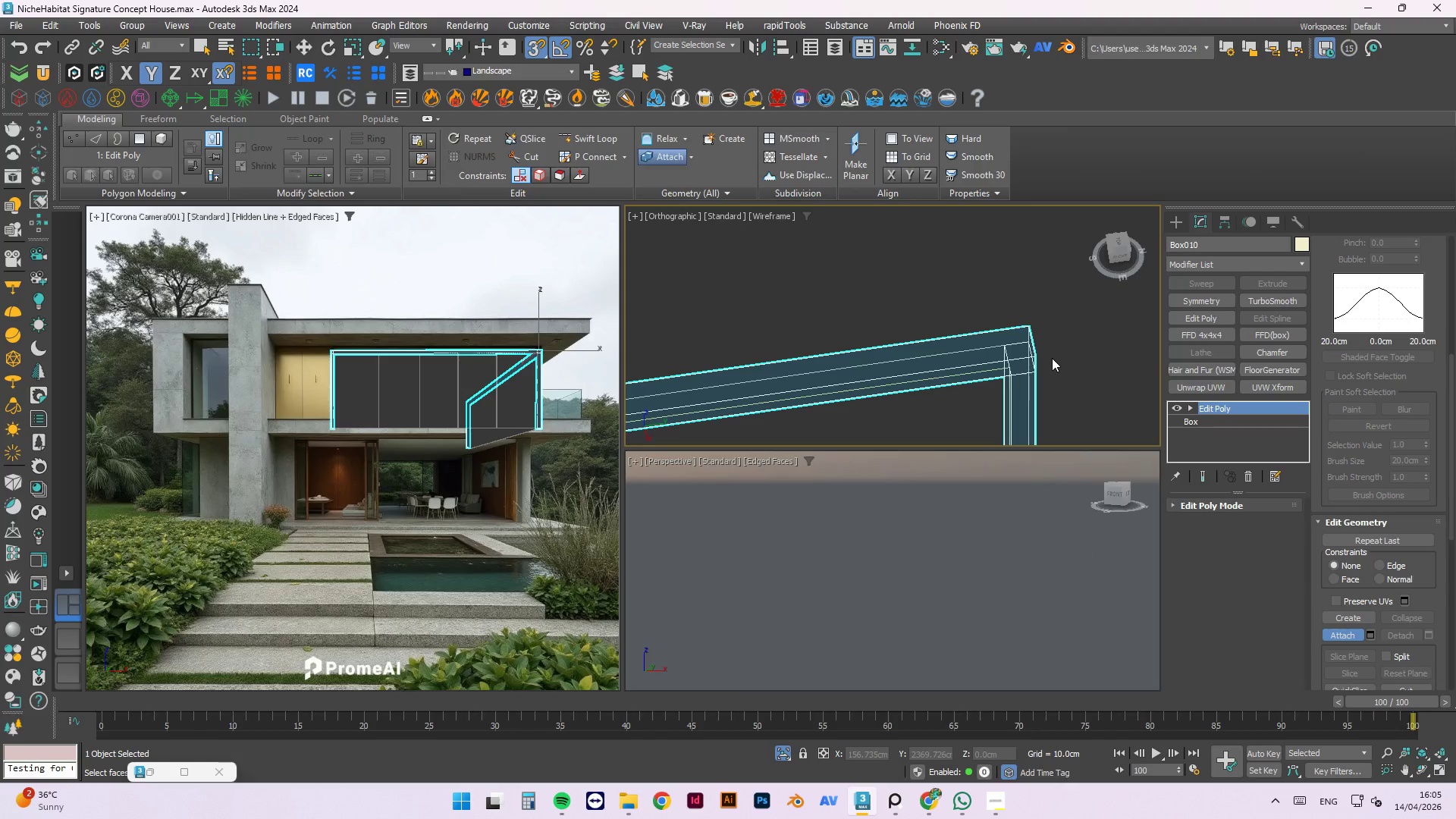 
right_click([1052, 358])
 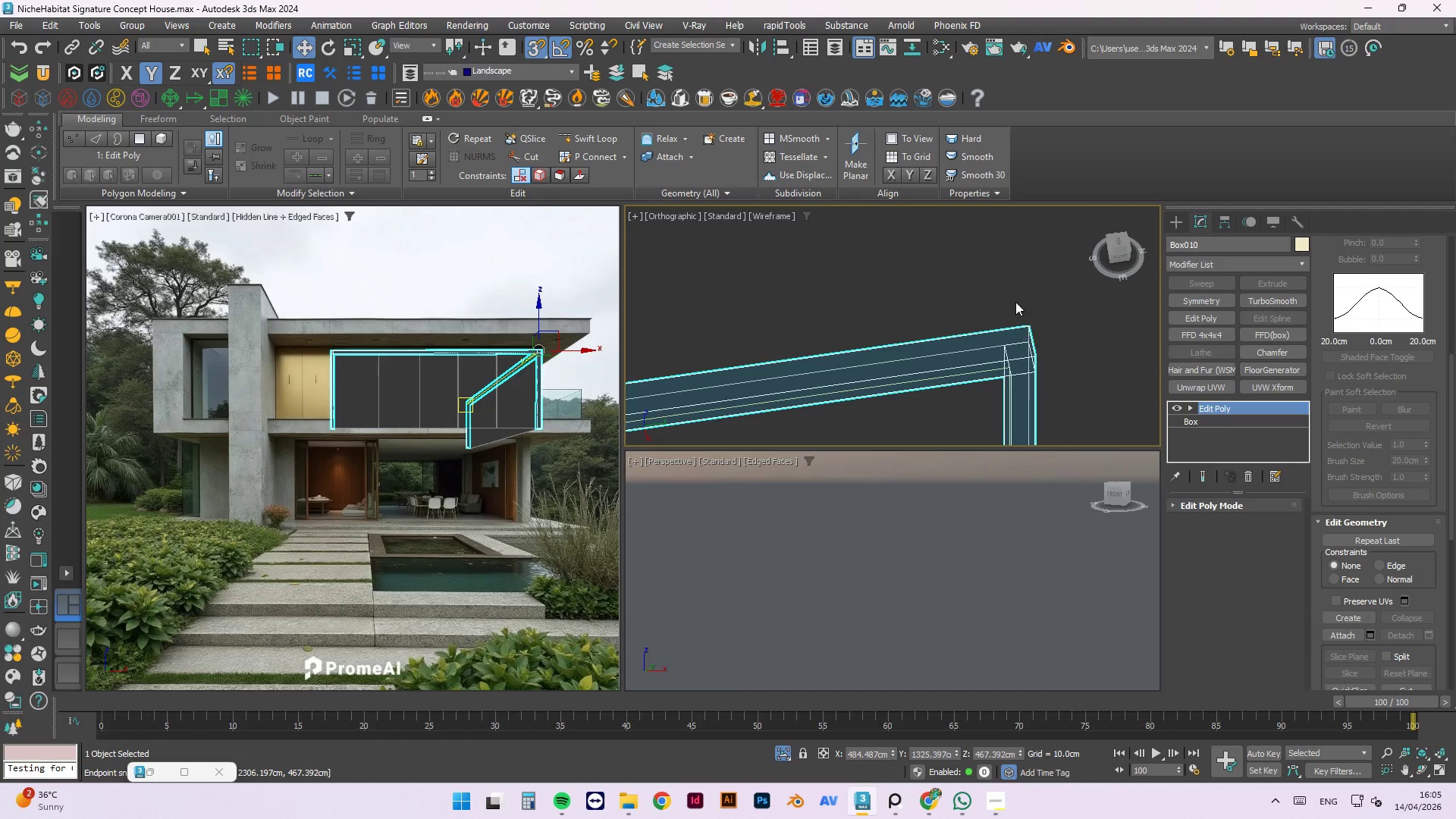 
right_click([1000, 275])
 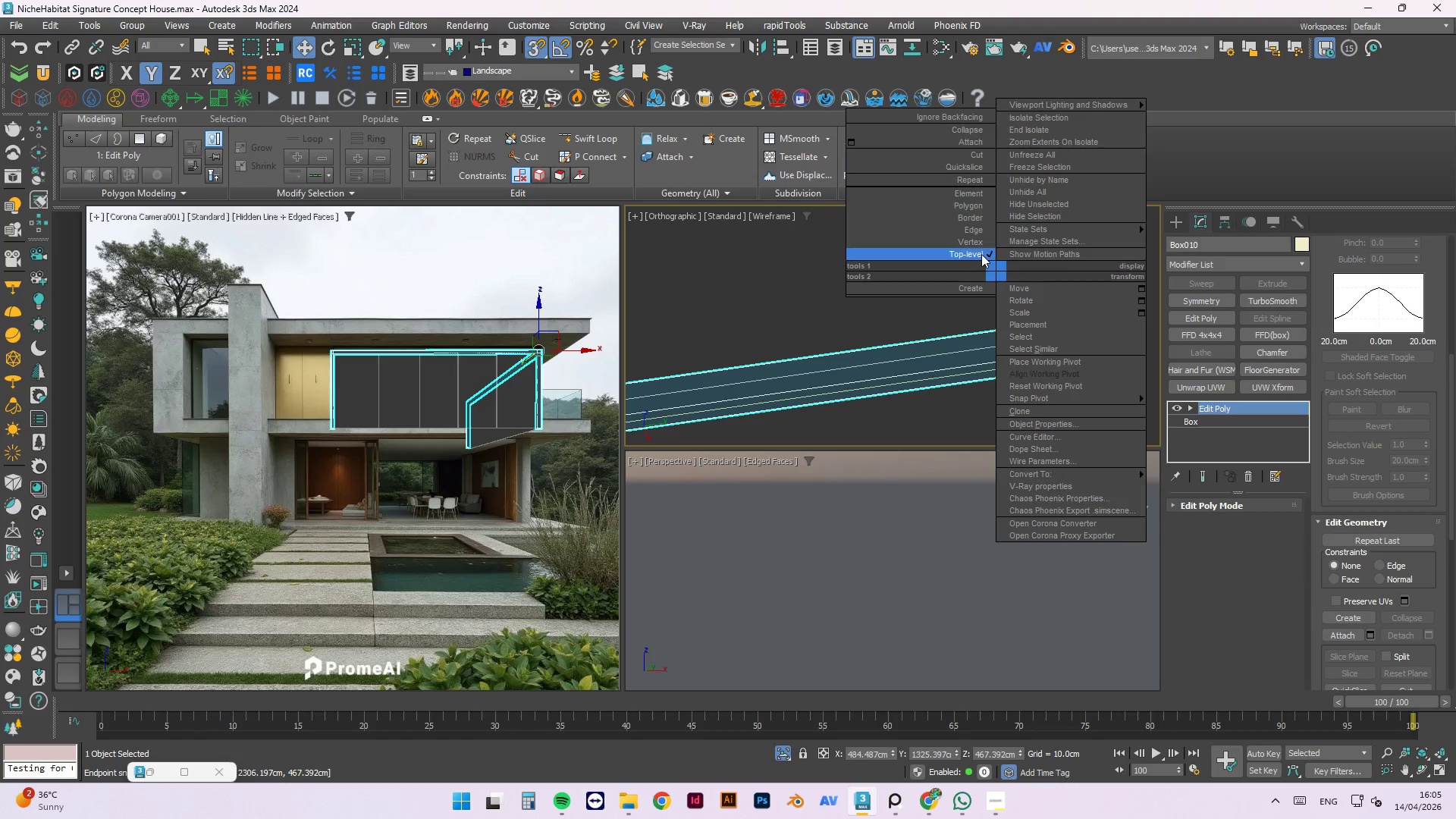 
double_click([984, 275])
 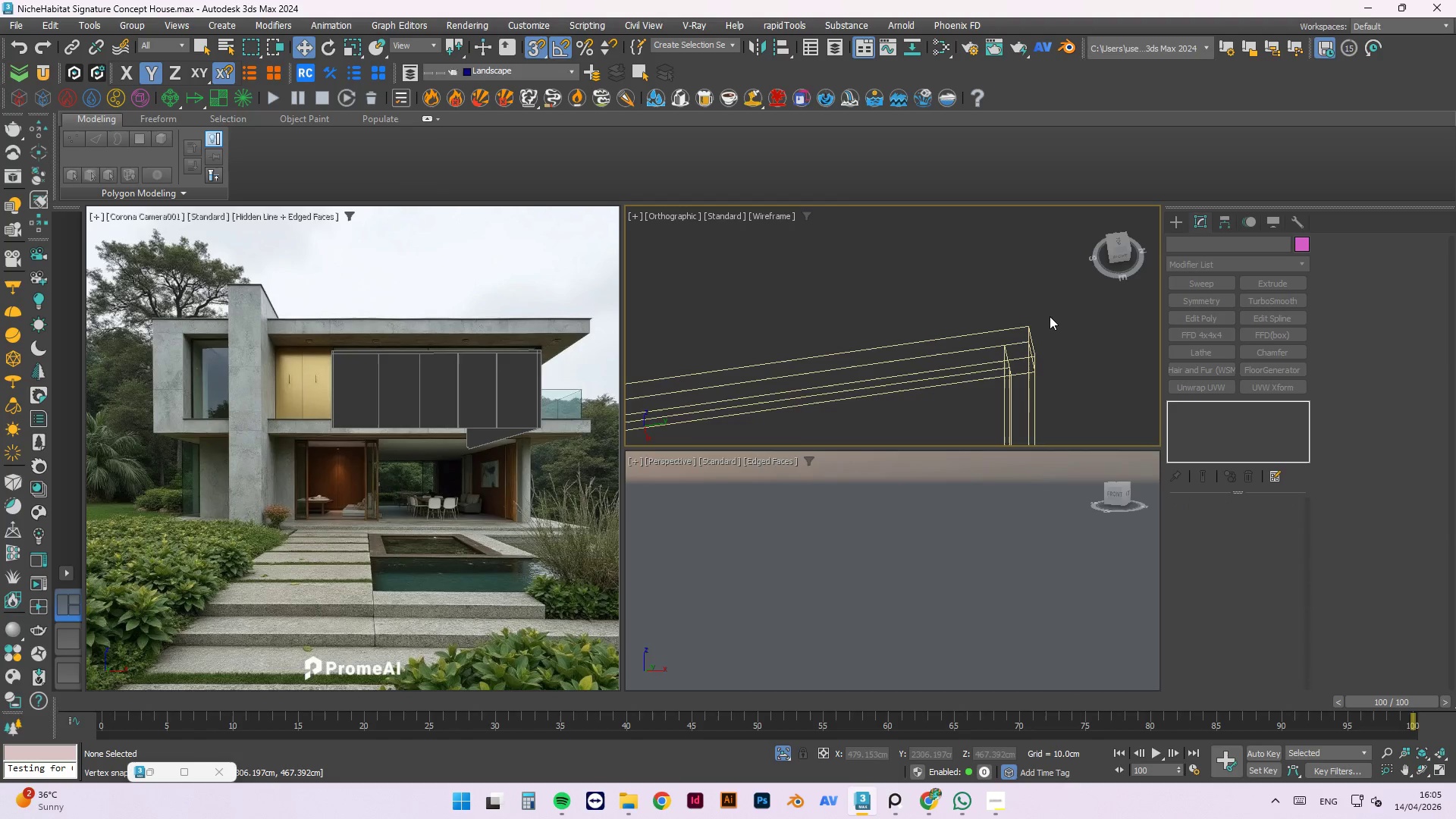 
hold_key(key=AltLeft, duration=1.5)
 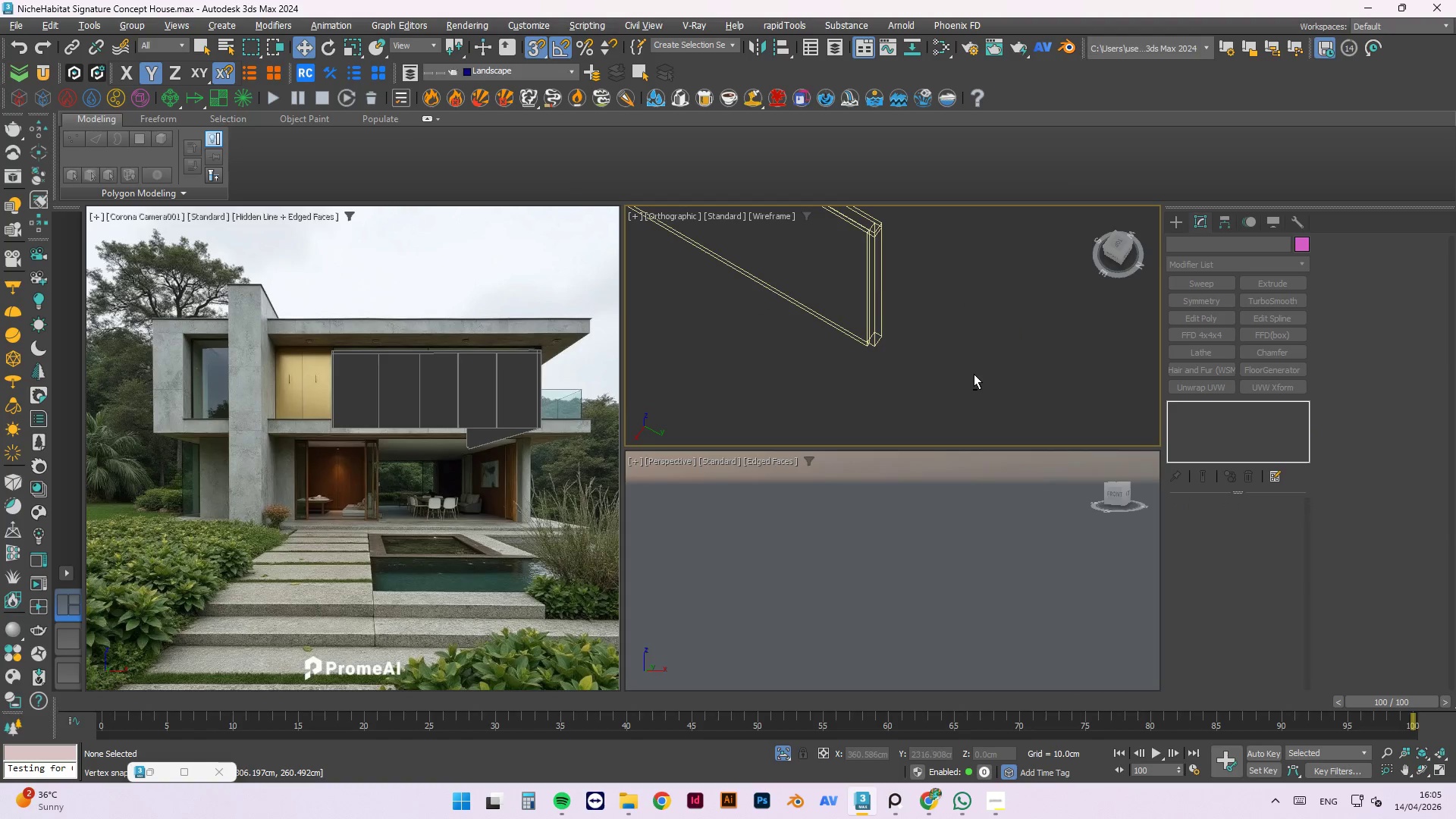 
scroll: coordinate [1025, 326], scroll_direction: down, amount: 3.0
 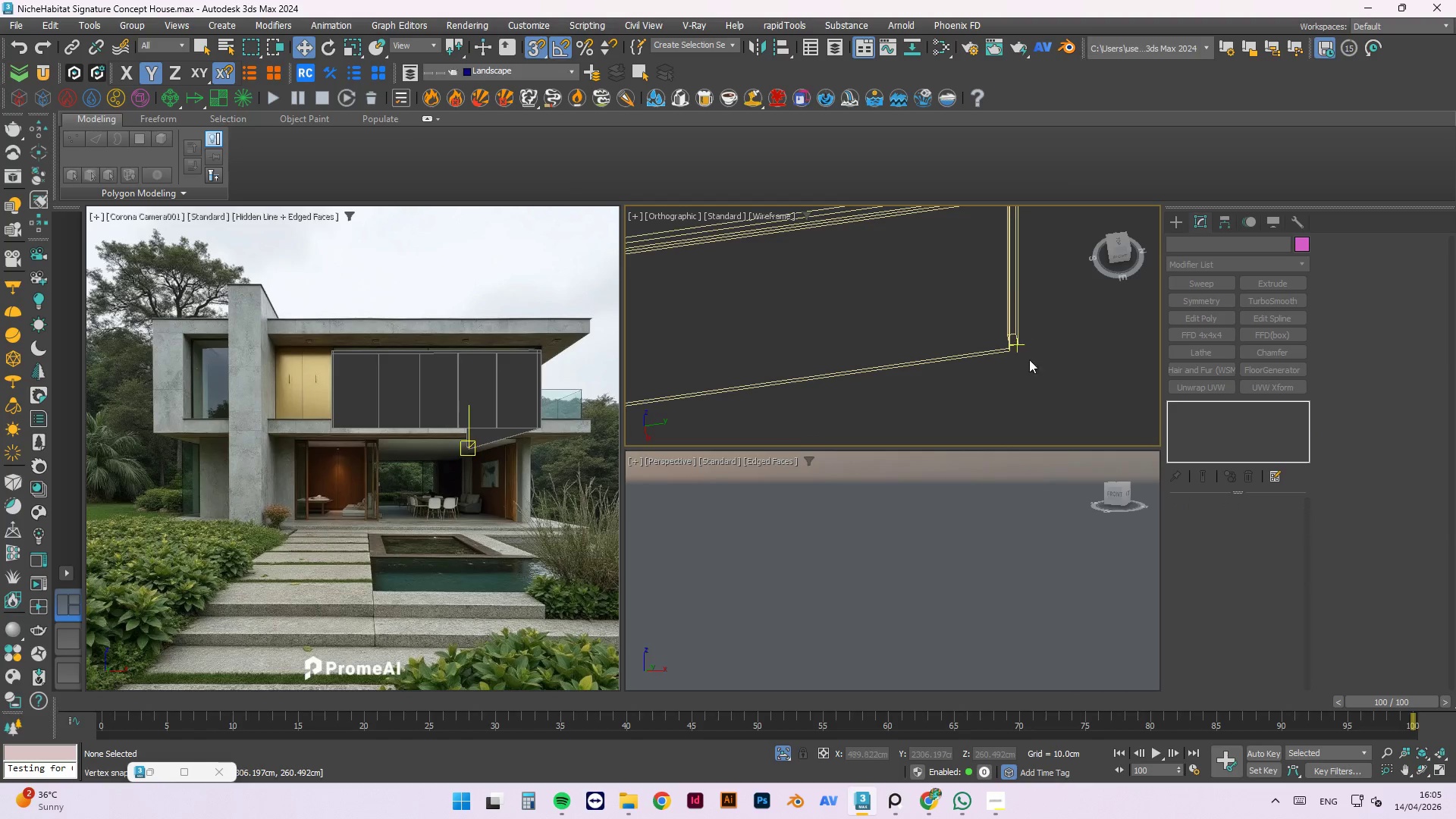 
key(Alt+AltLeft)
 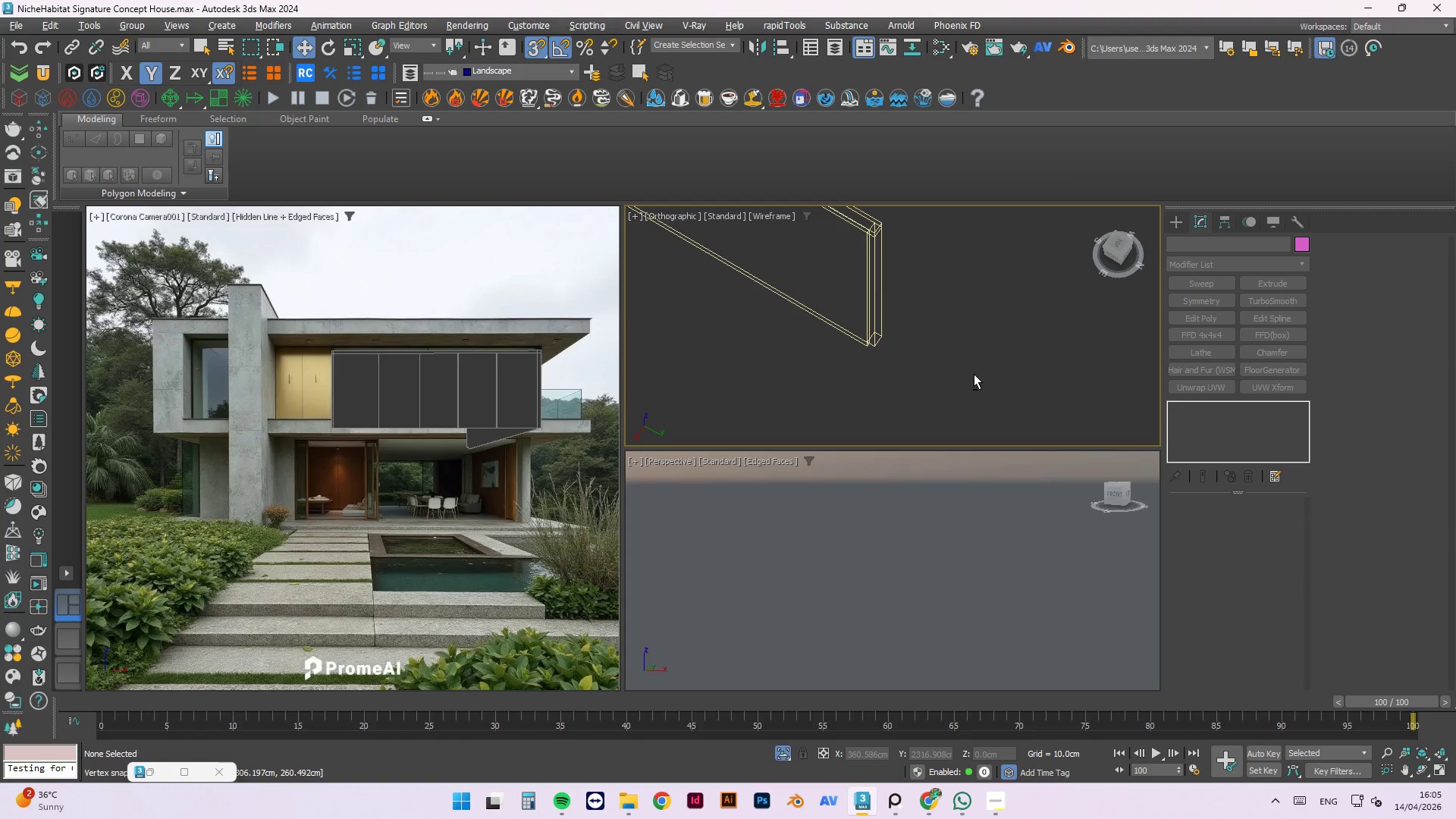 
key(Alt+AltLeft)
 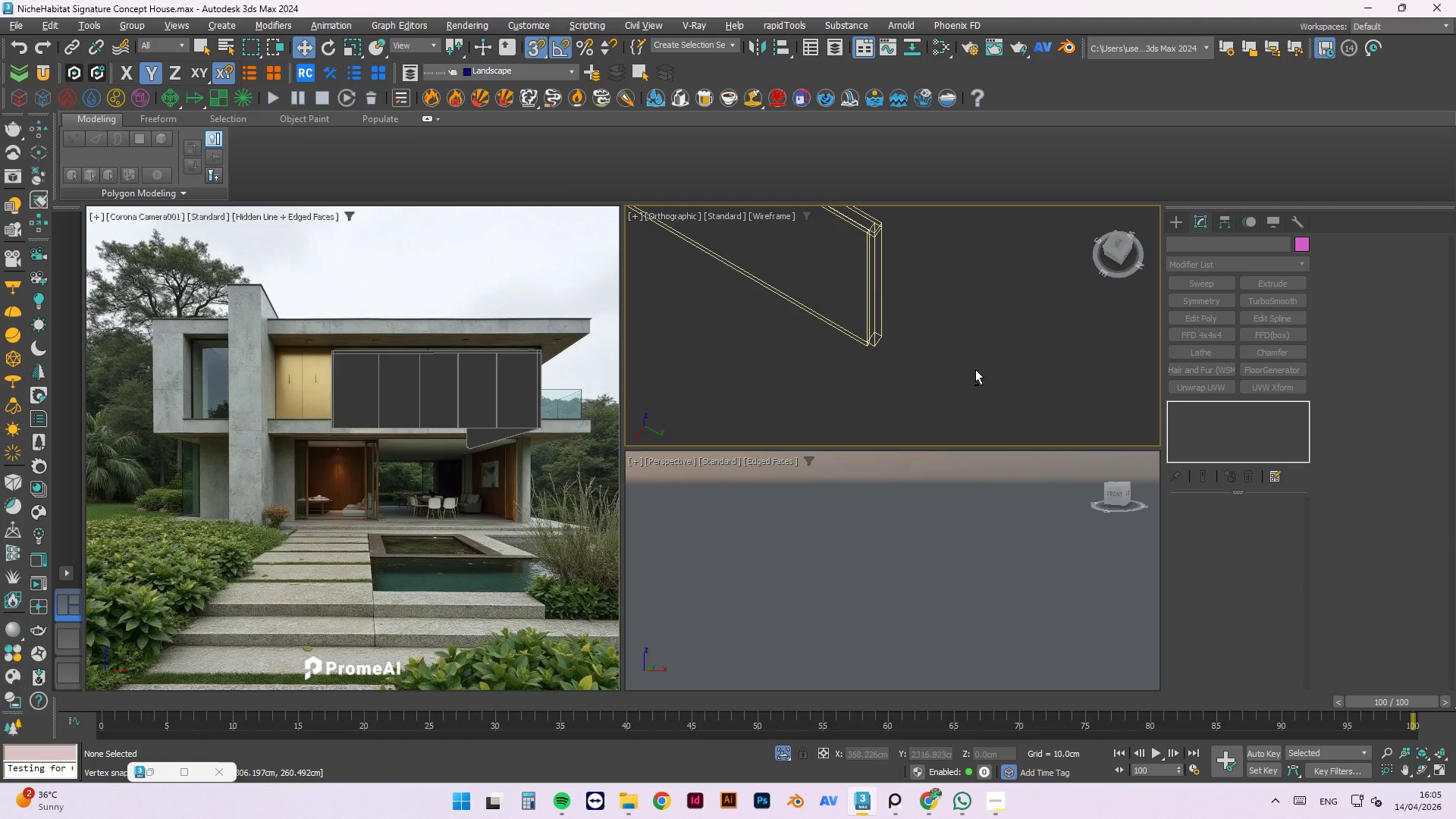 
key(Alt+AltLeft)
 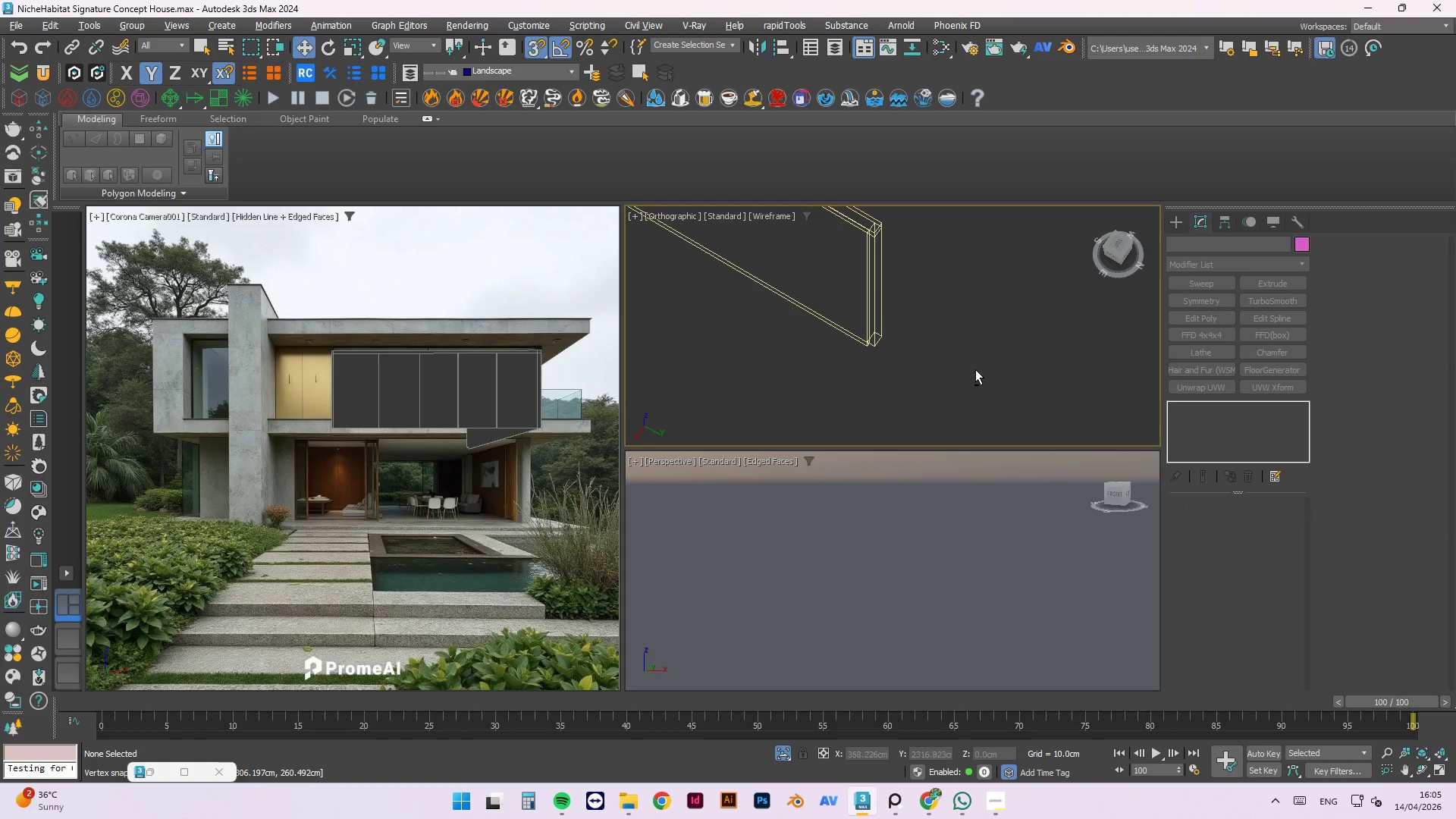 
key(Alt+AltLeft)
 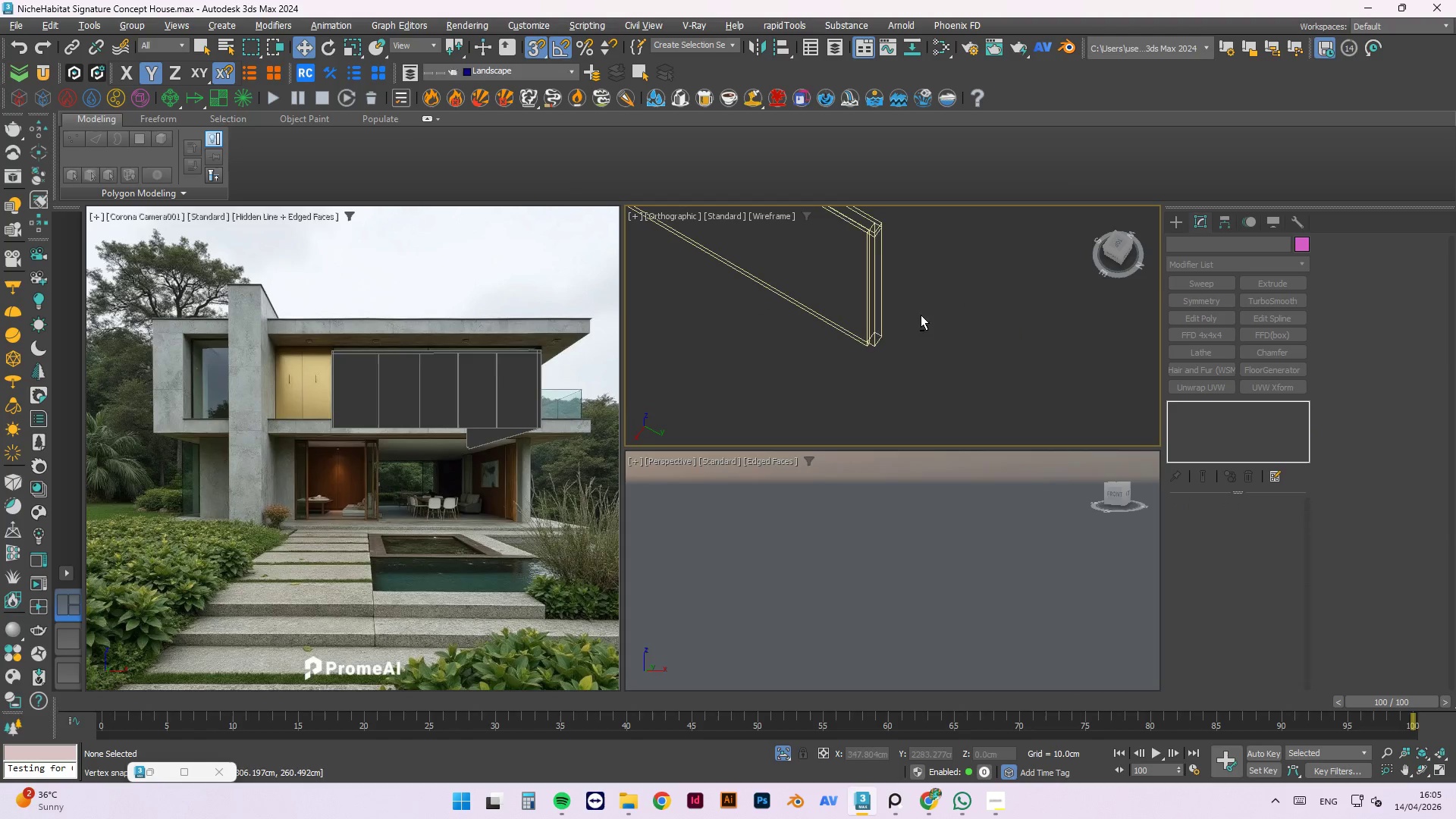 
key(Alt+AltLeft)
 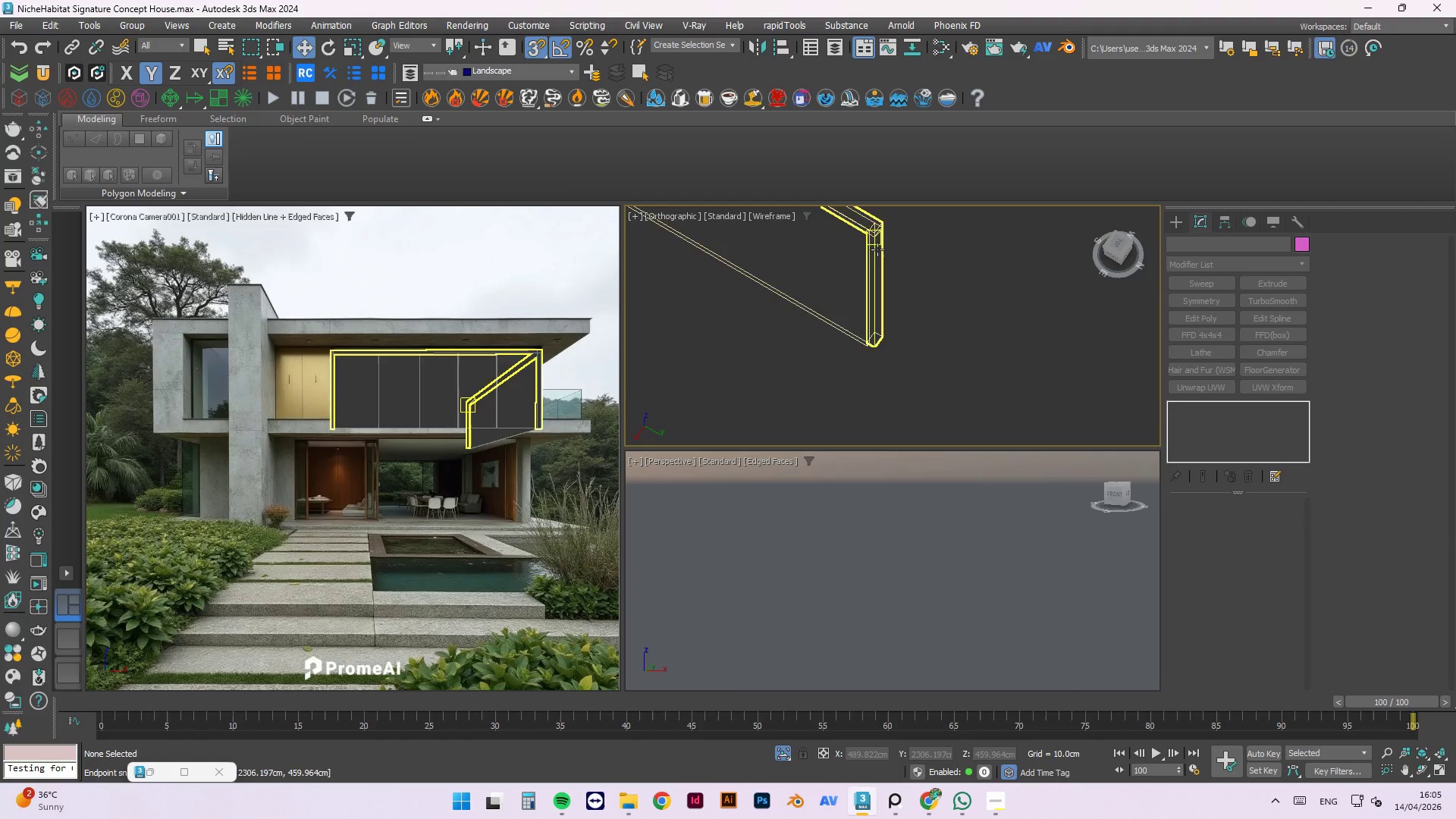 
scroll: coordinate [997, 262], scroll_direction: none, amount: 0.0
 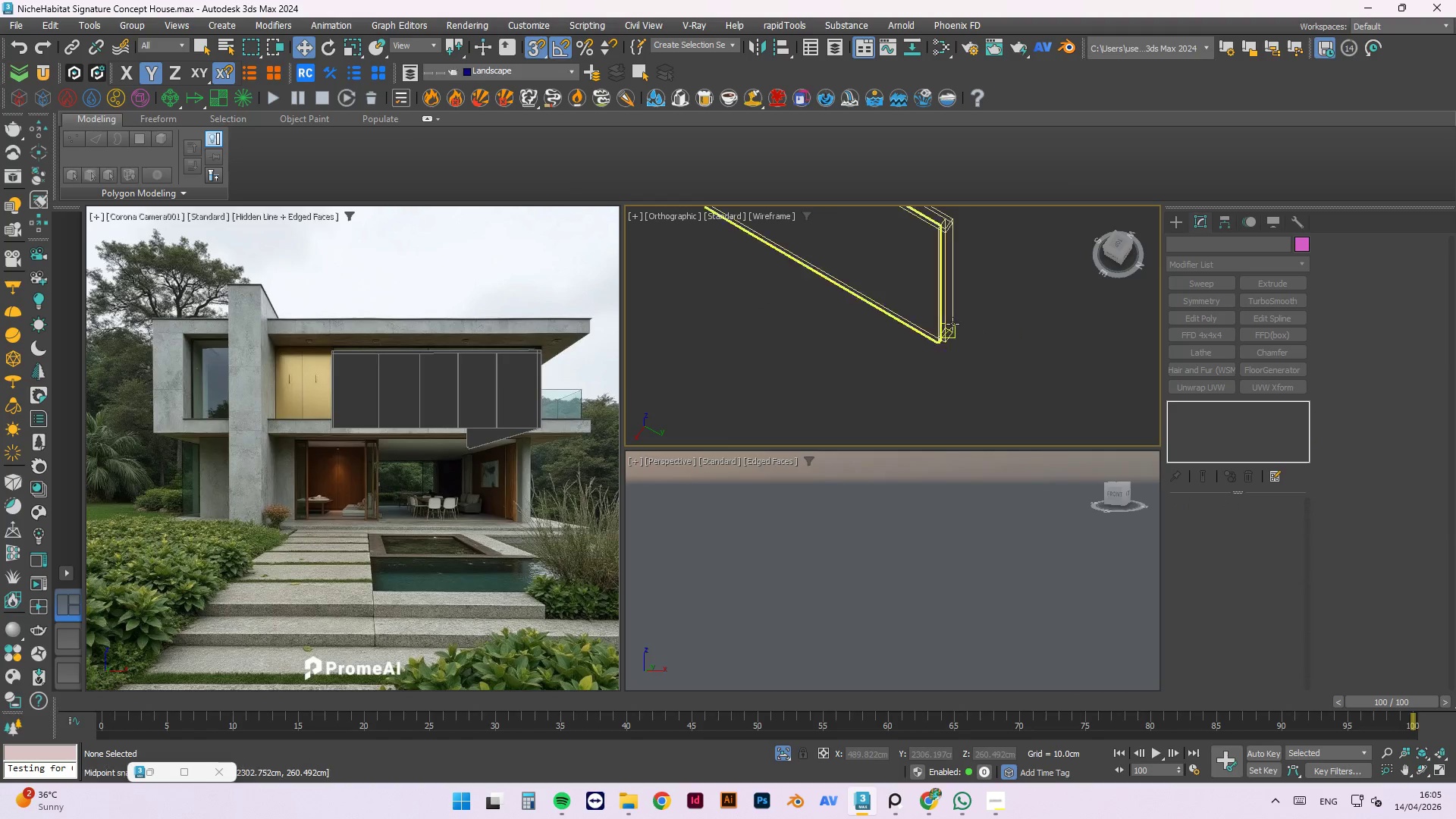 
hold_key(key=AltLeft, duration=0.52)
 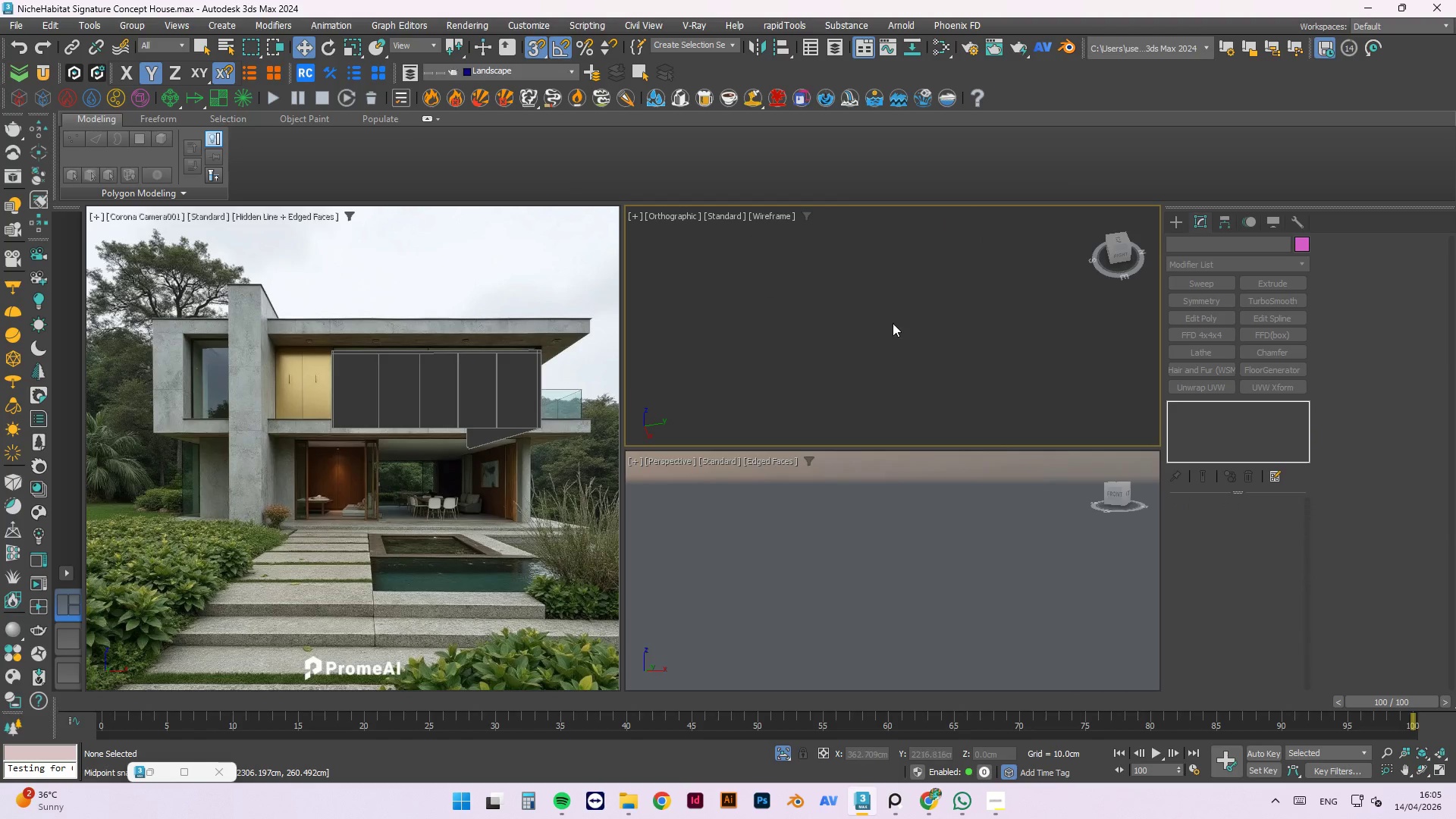 
scroll: coordinate [937, 336], scroll_direction: up, amount: 2.0
 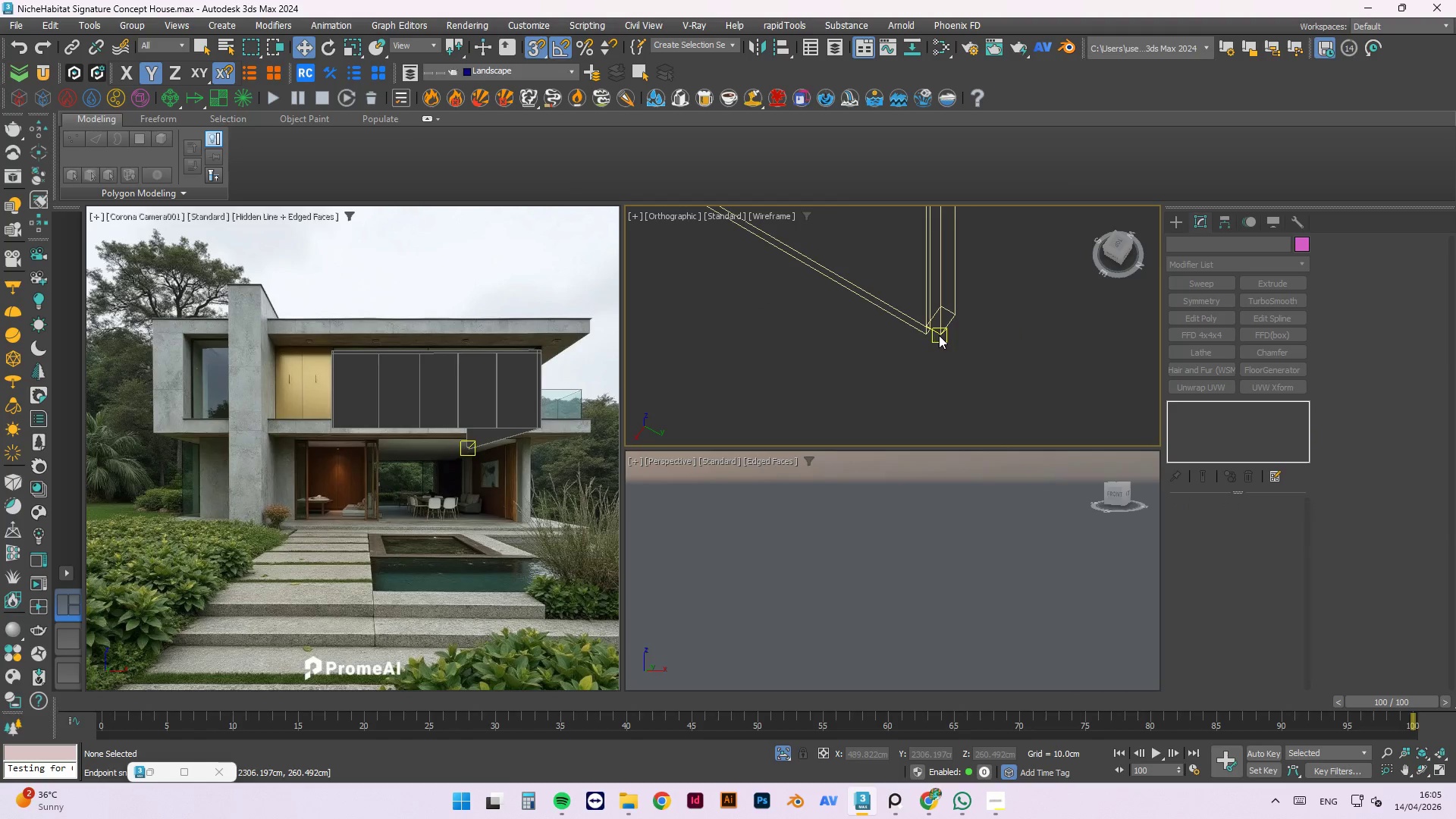 
left_click([998, 263])
 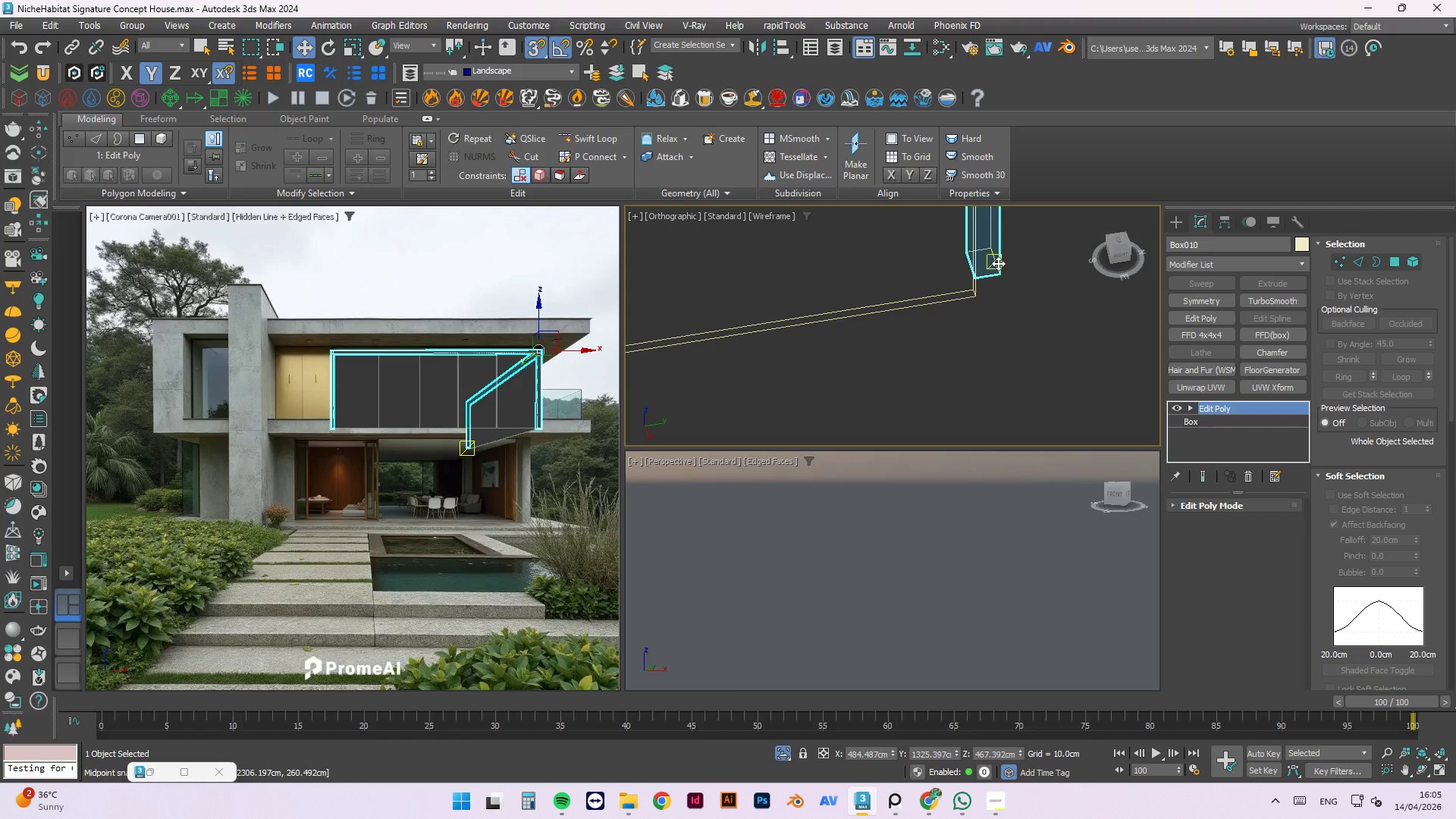 
scroll: coordinate [1022, 264], scroll_direction: up, amount: 1.0
 